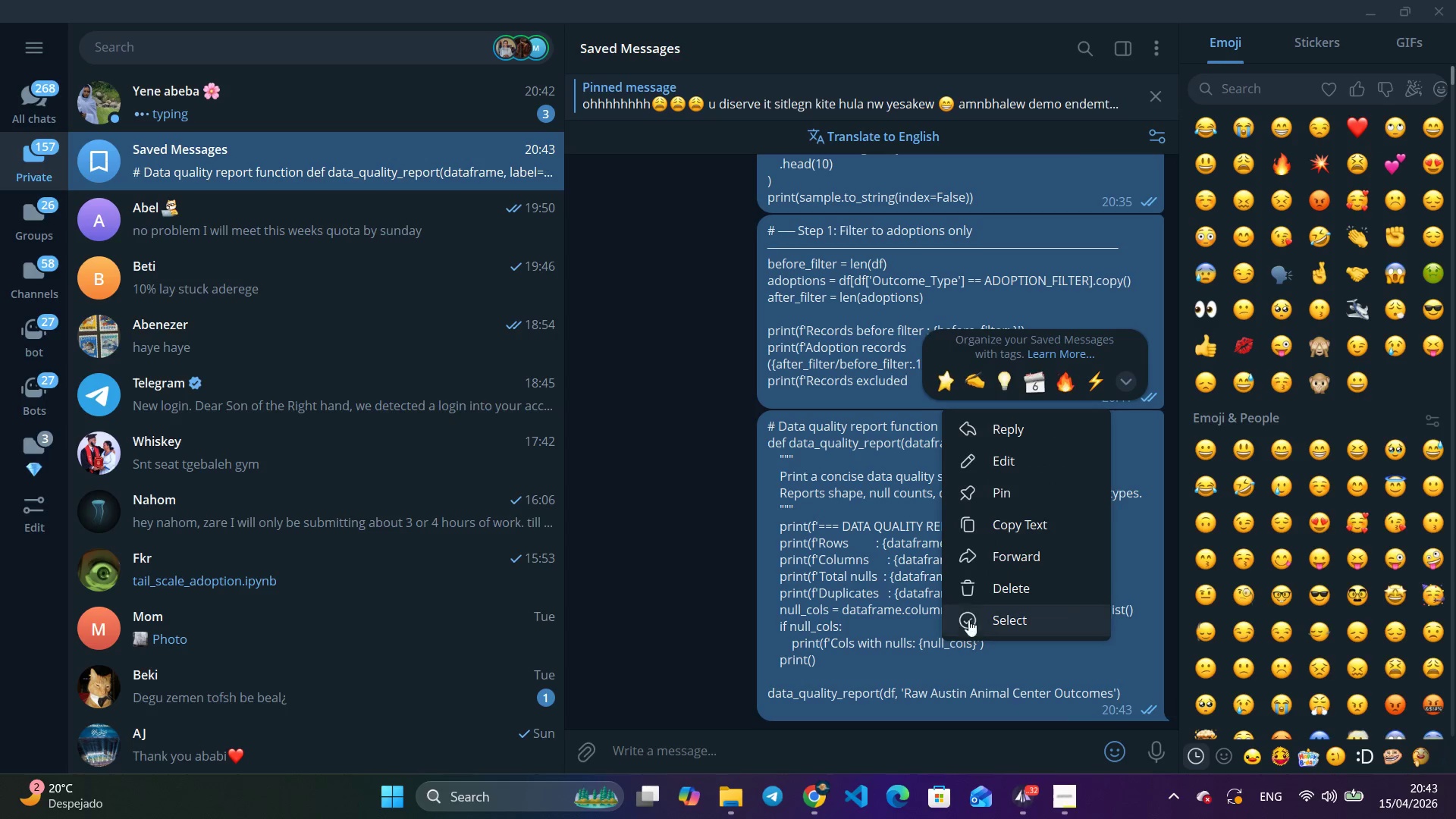 
right_click([933, 641])
 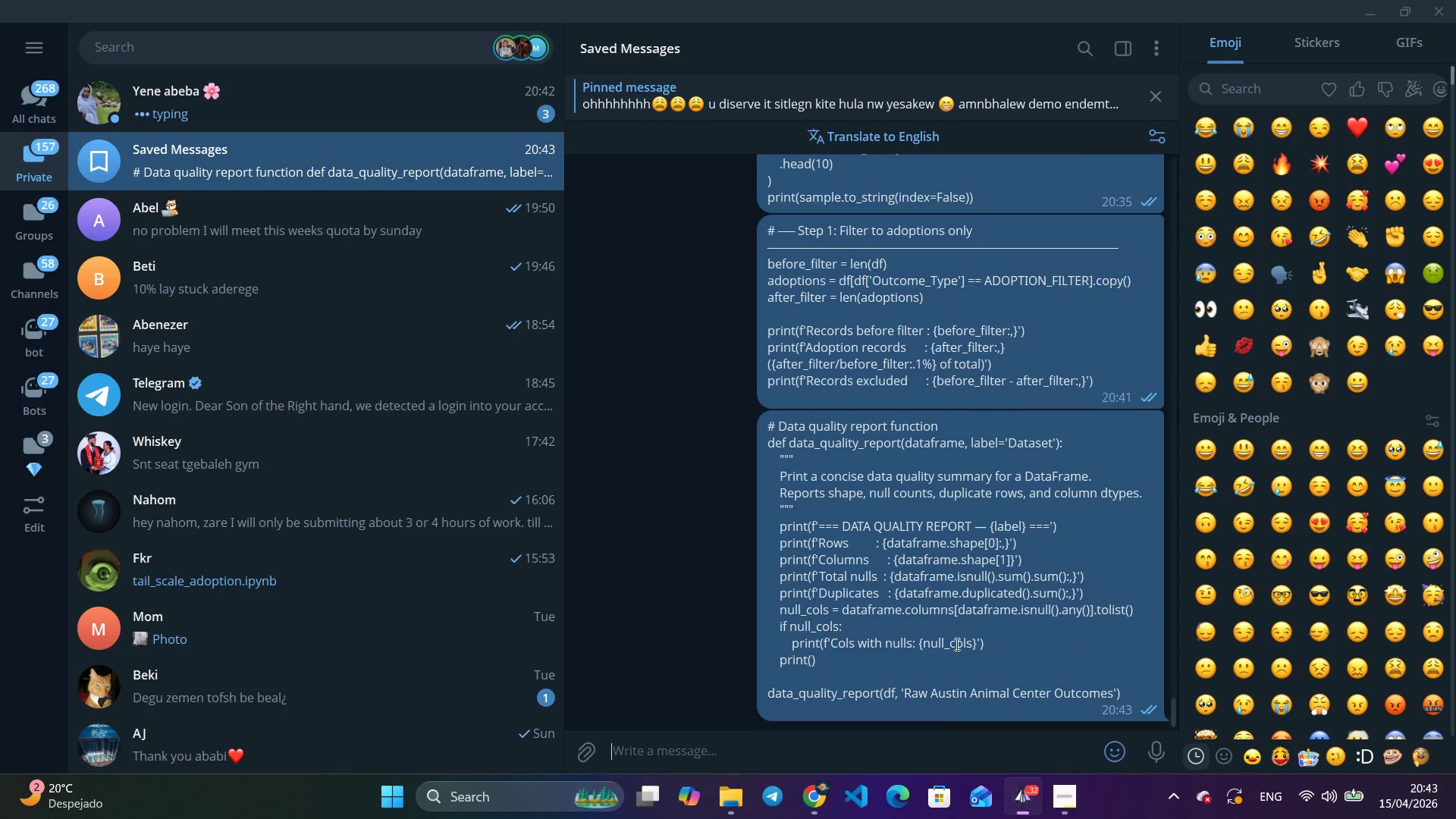 
left_click([990, 531])
 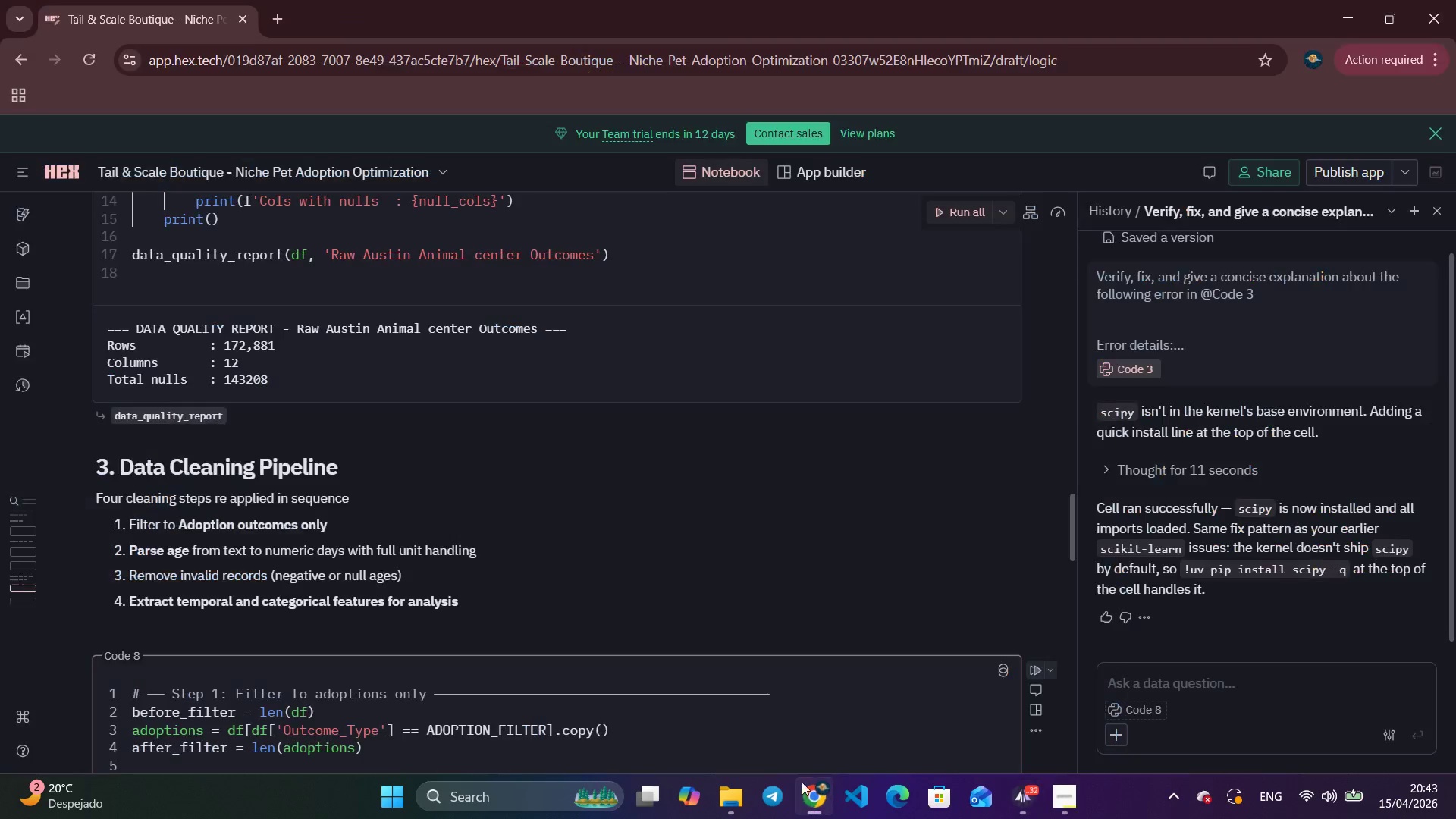 
left_click([824, 799])
 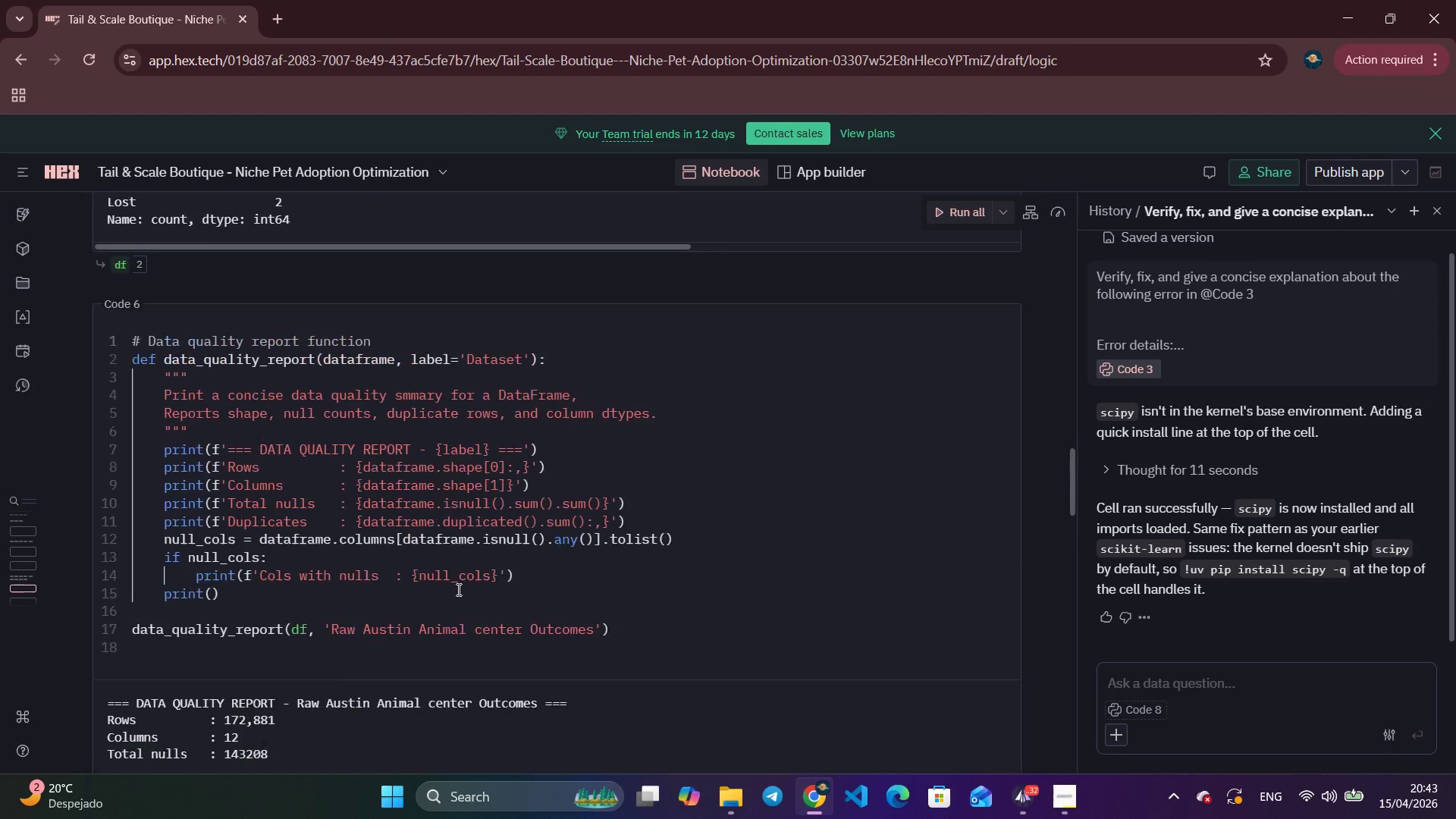 
scroll: coordinate [458, 589], scroll_direction: up, amount: 4.0
 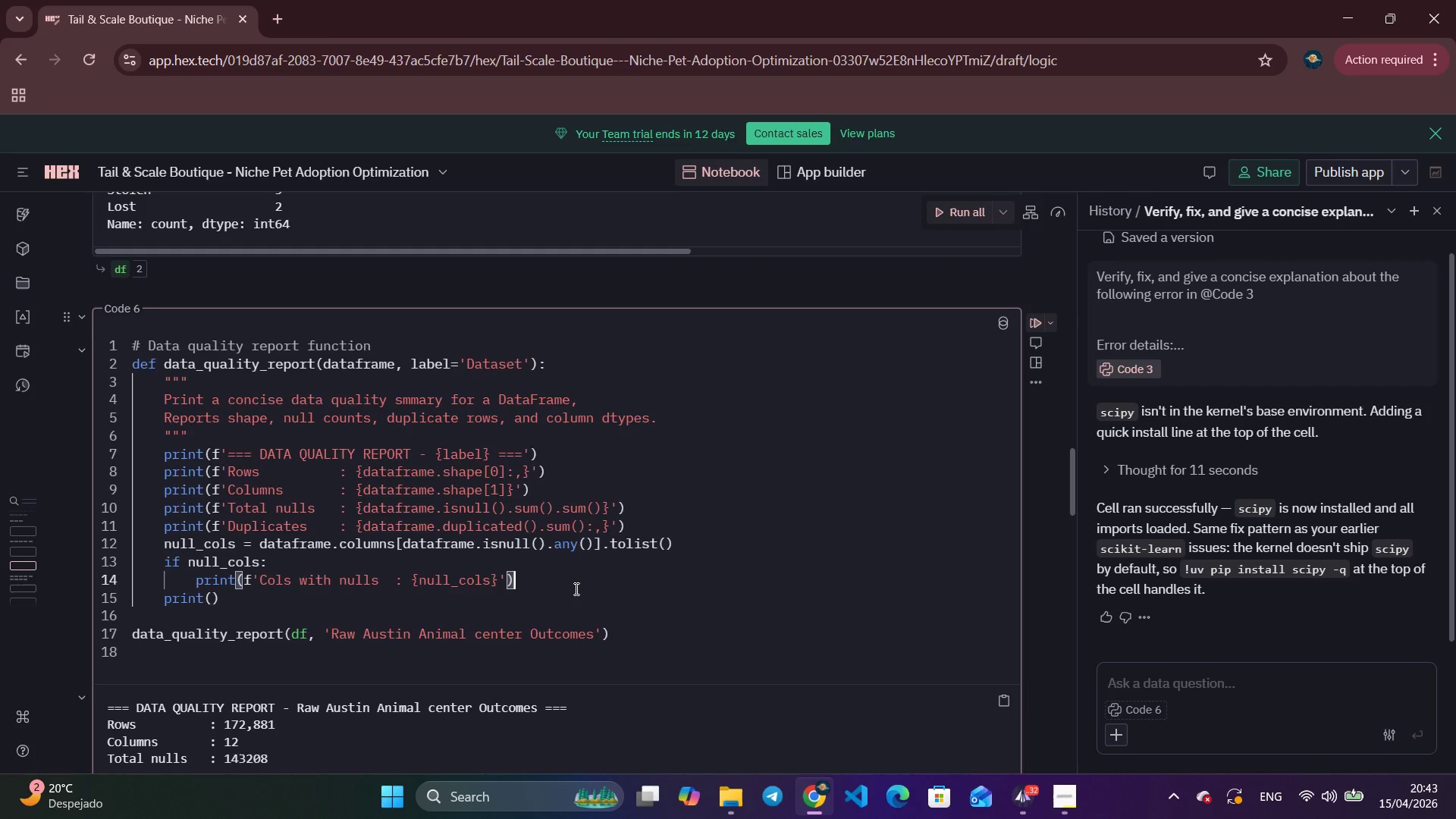 
left_click([575, 588])
 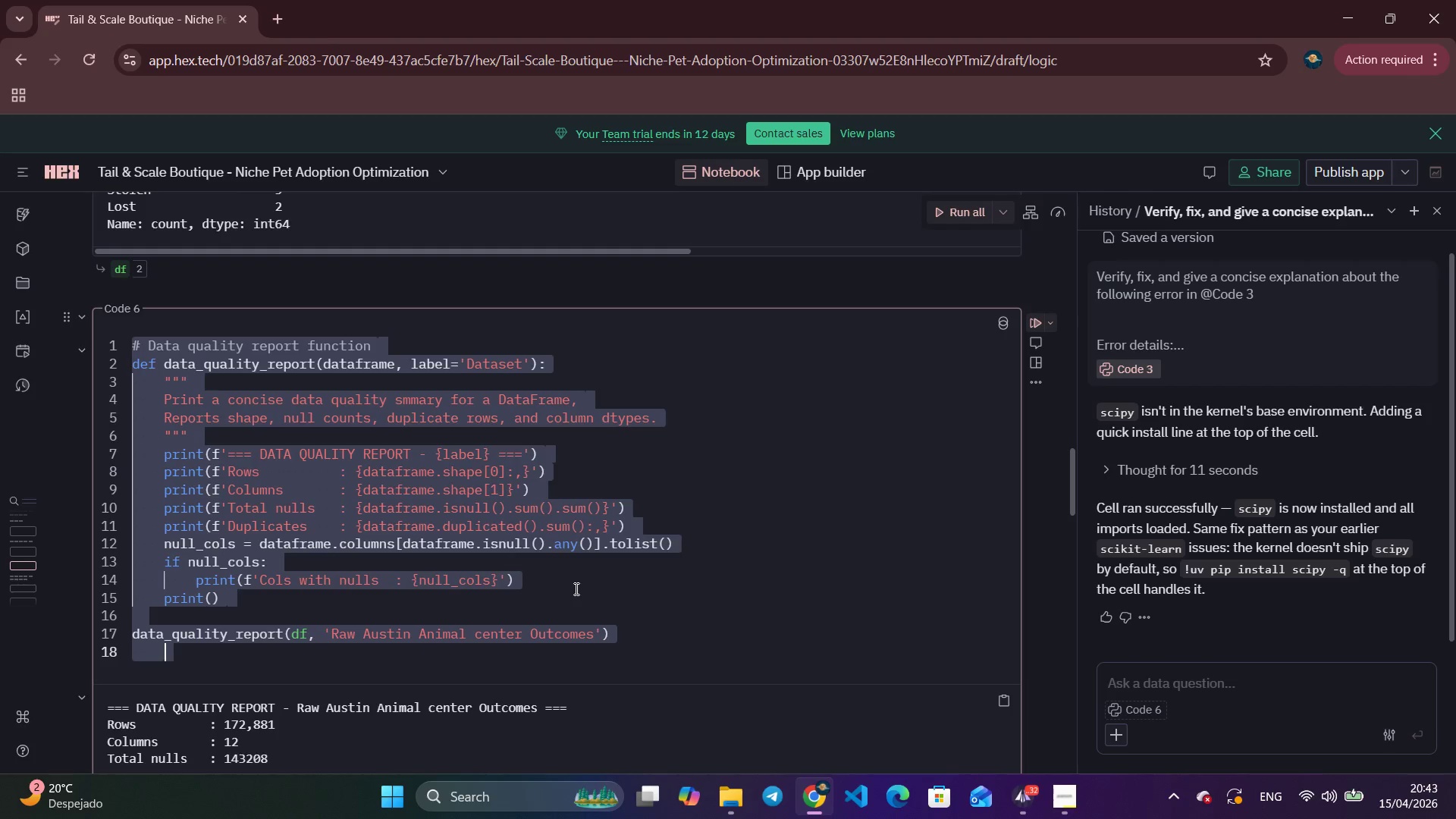 
key(Control+A)
 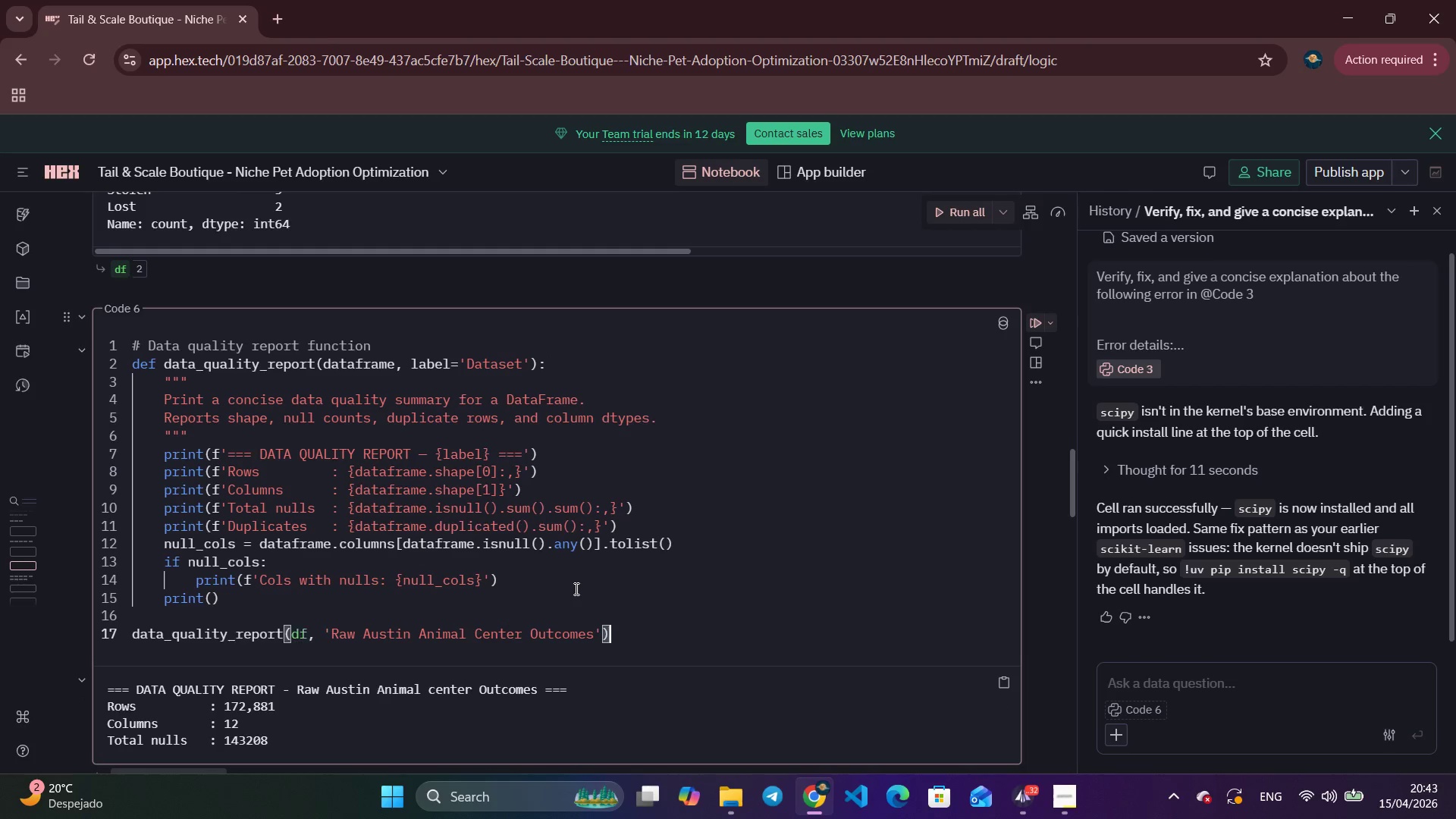 
key(Control+V)
 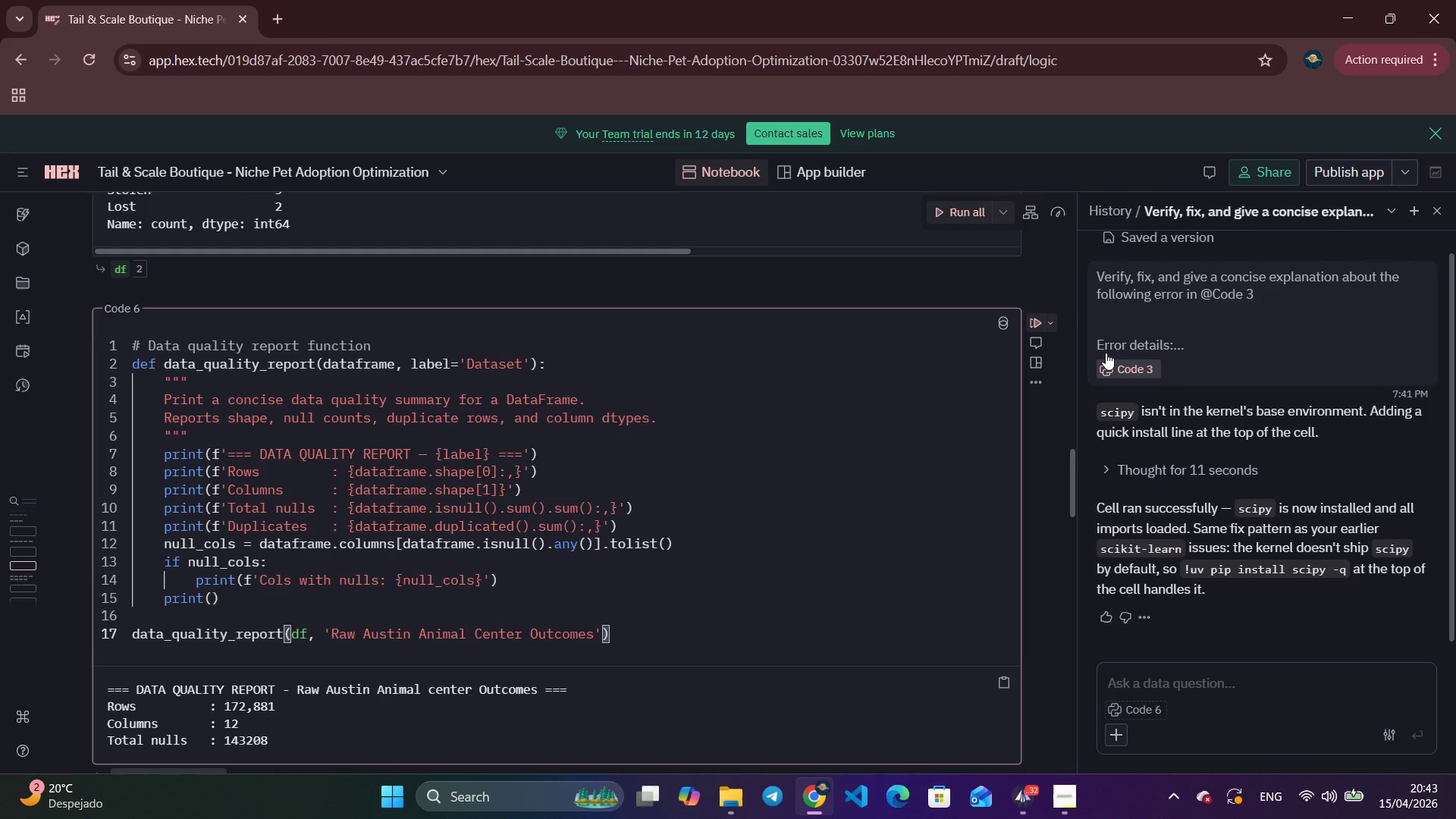 
wait(6.75)
 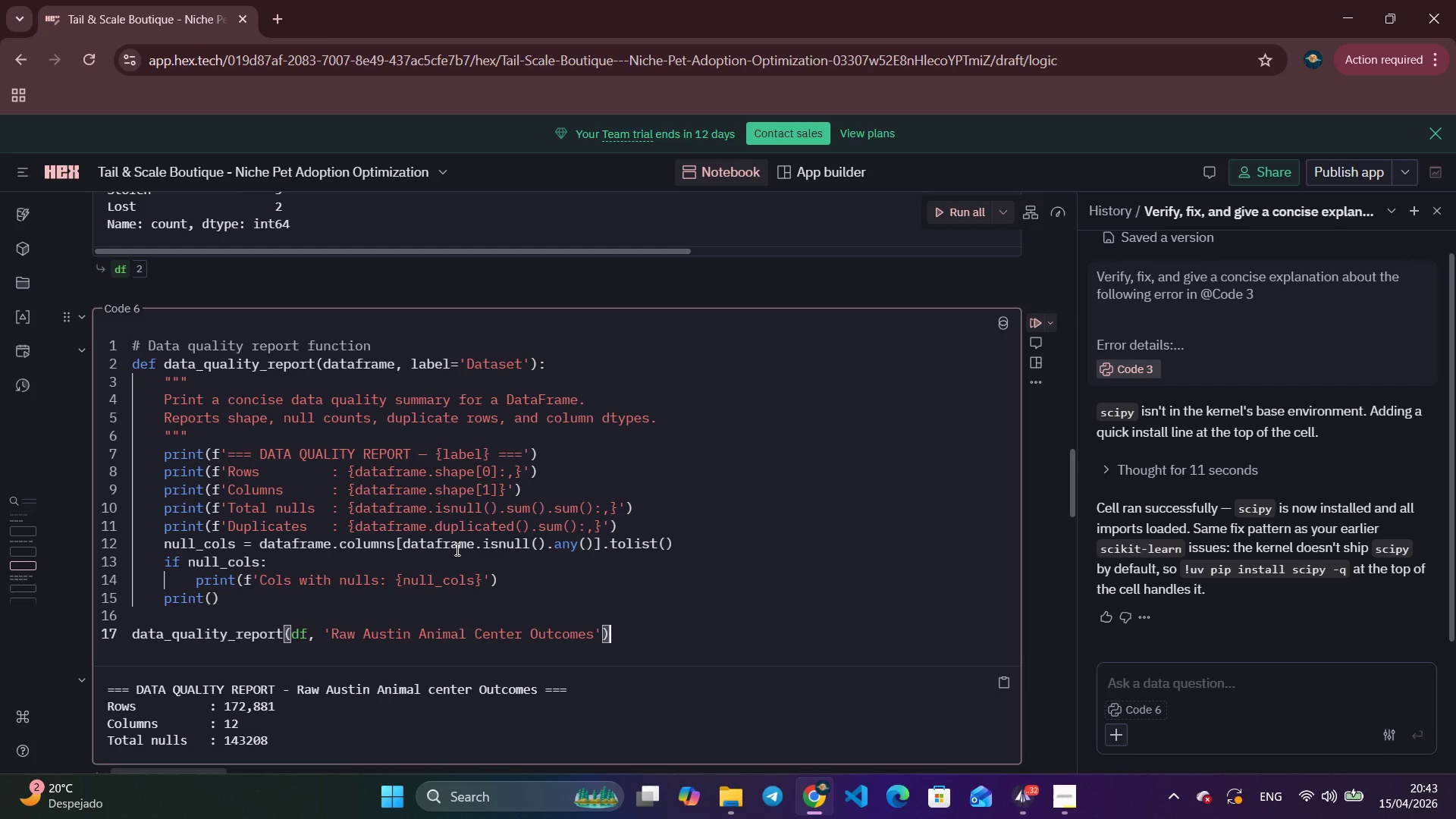 
left_click([1039, 321])
 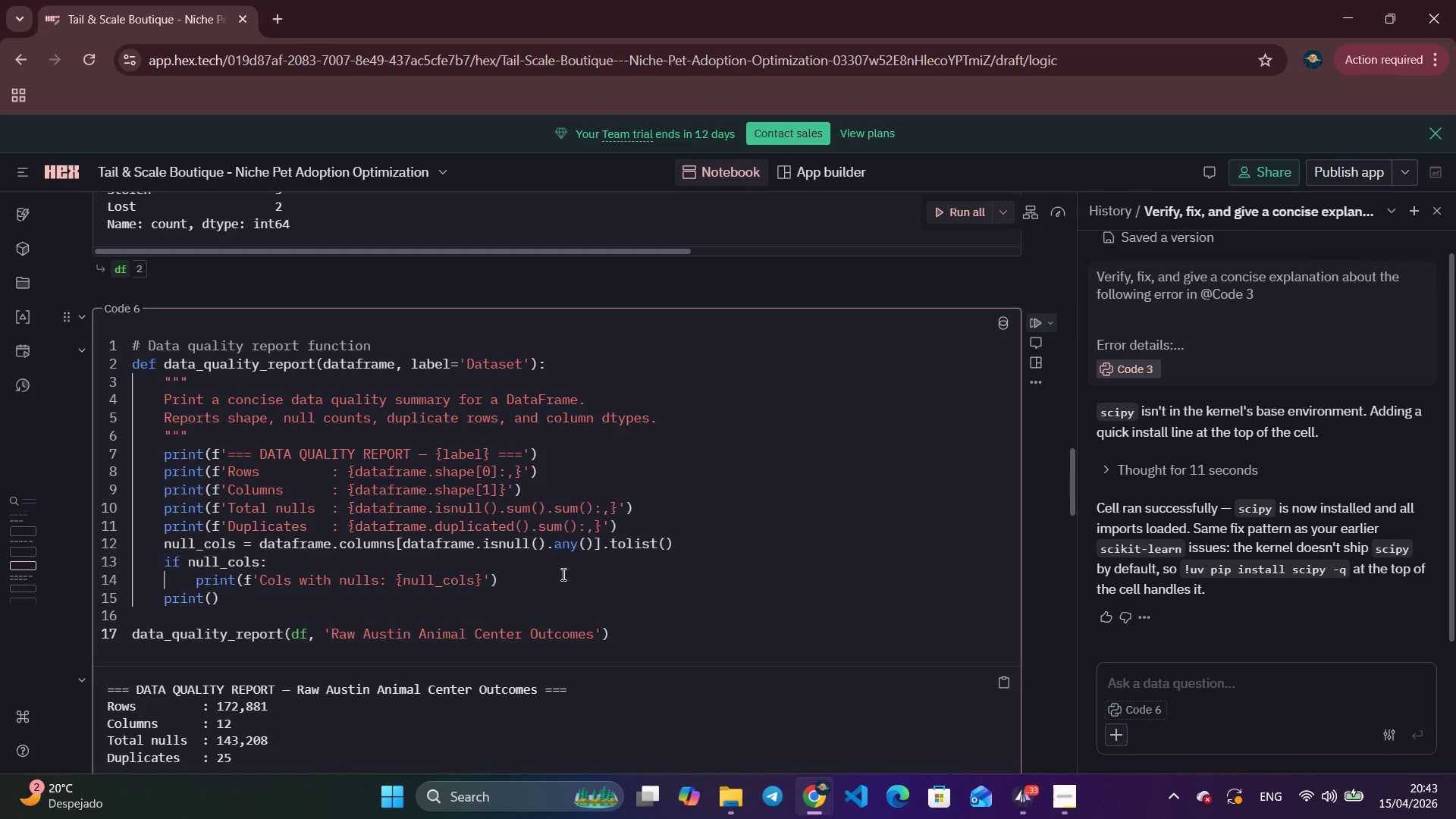 
scroll: coordinate [562, 574], scroll_direction: down, amount: 2.0
 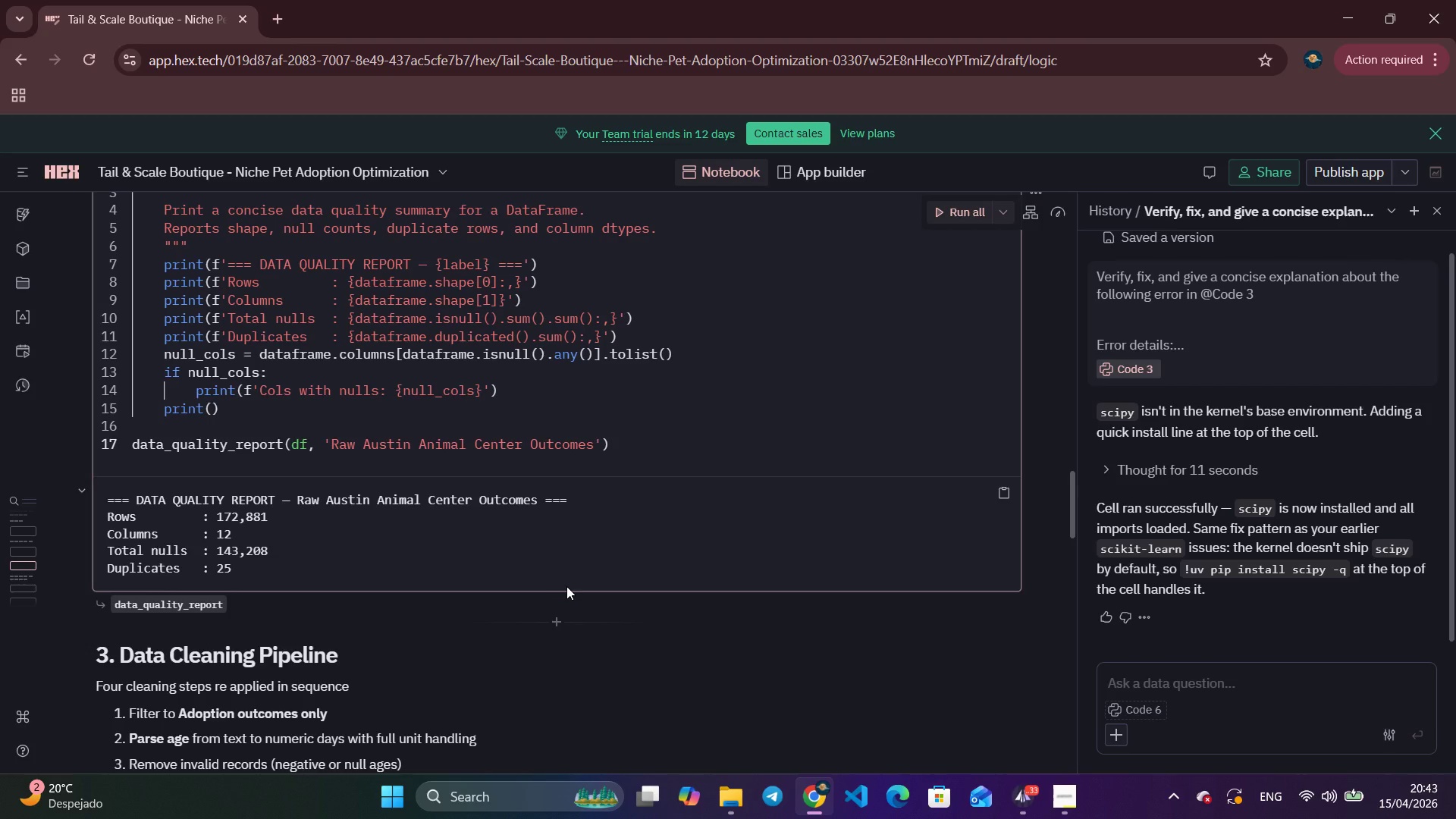 
wait(23.71)
 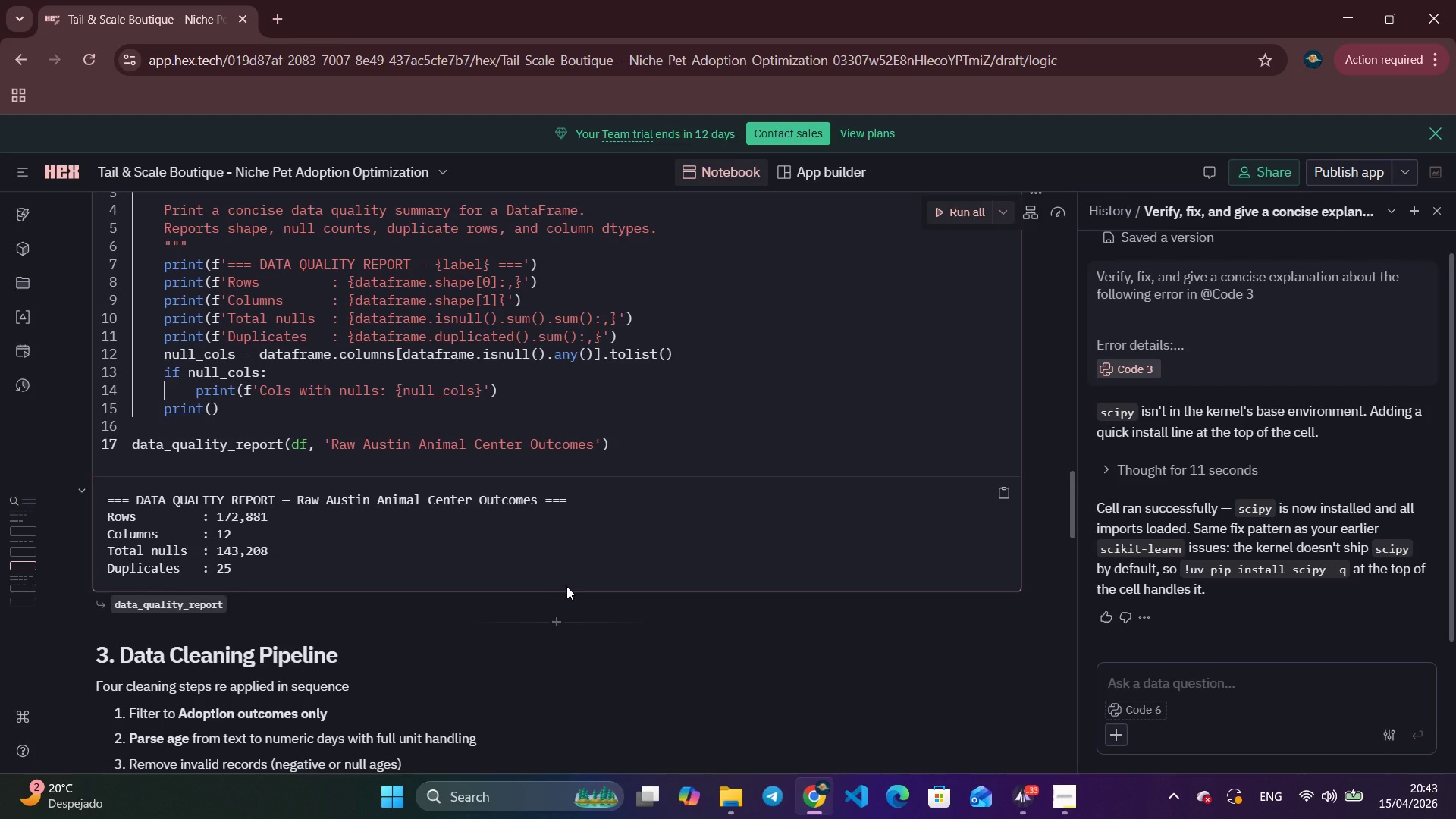 
left_click([1022, 792])
 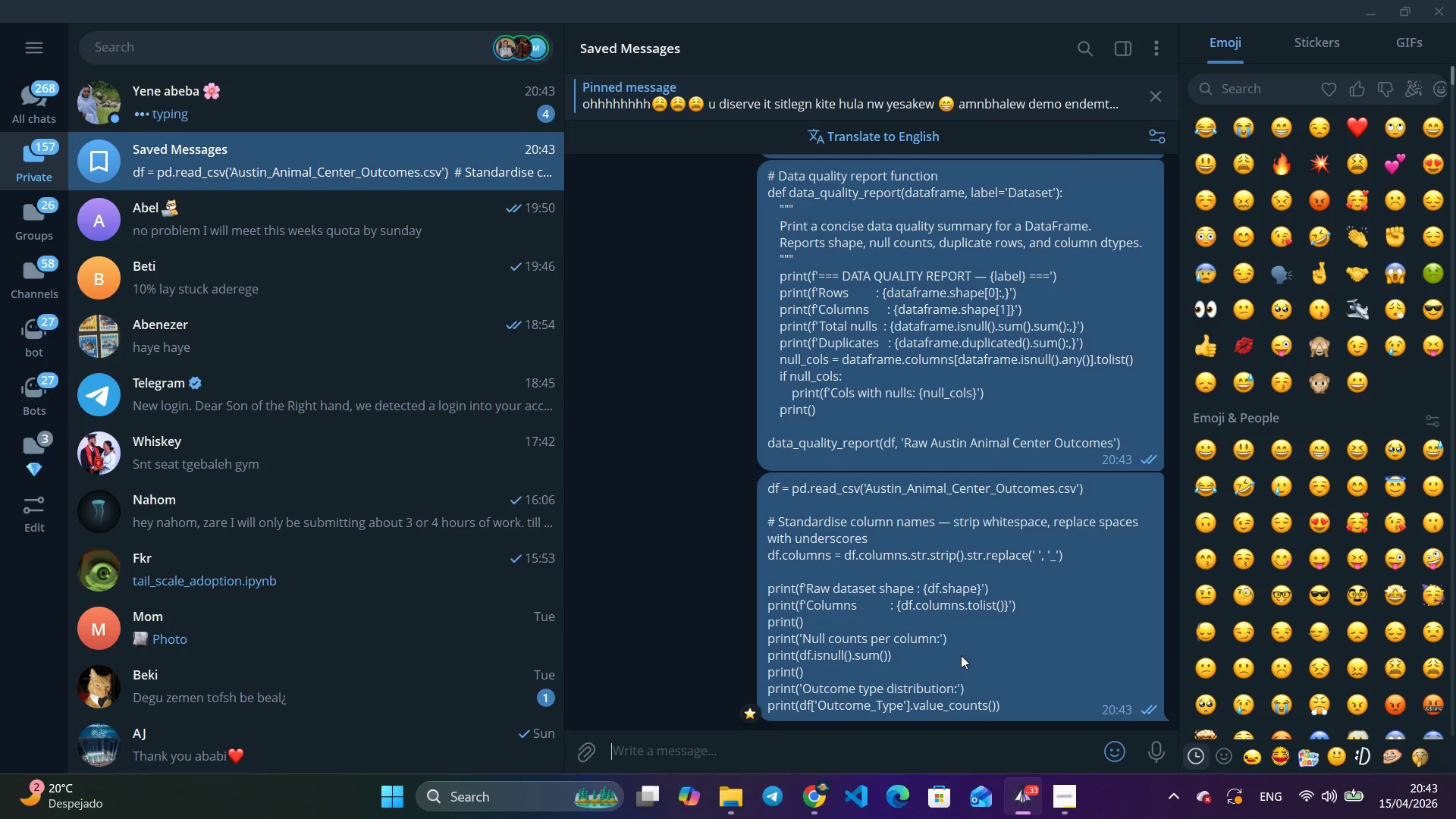 
right_click([961, 655])
 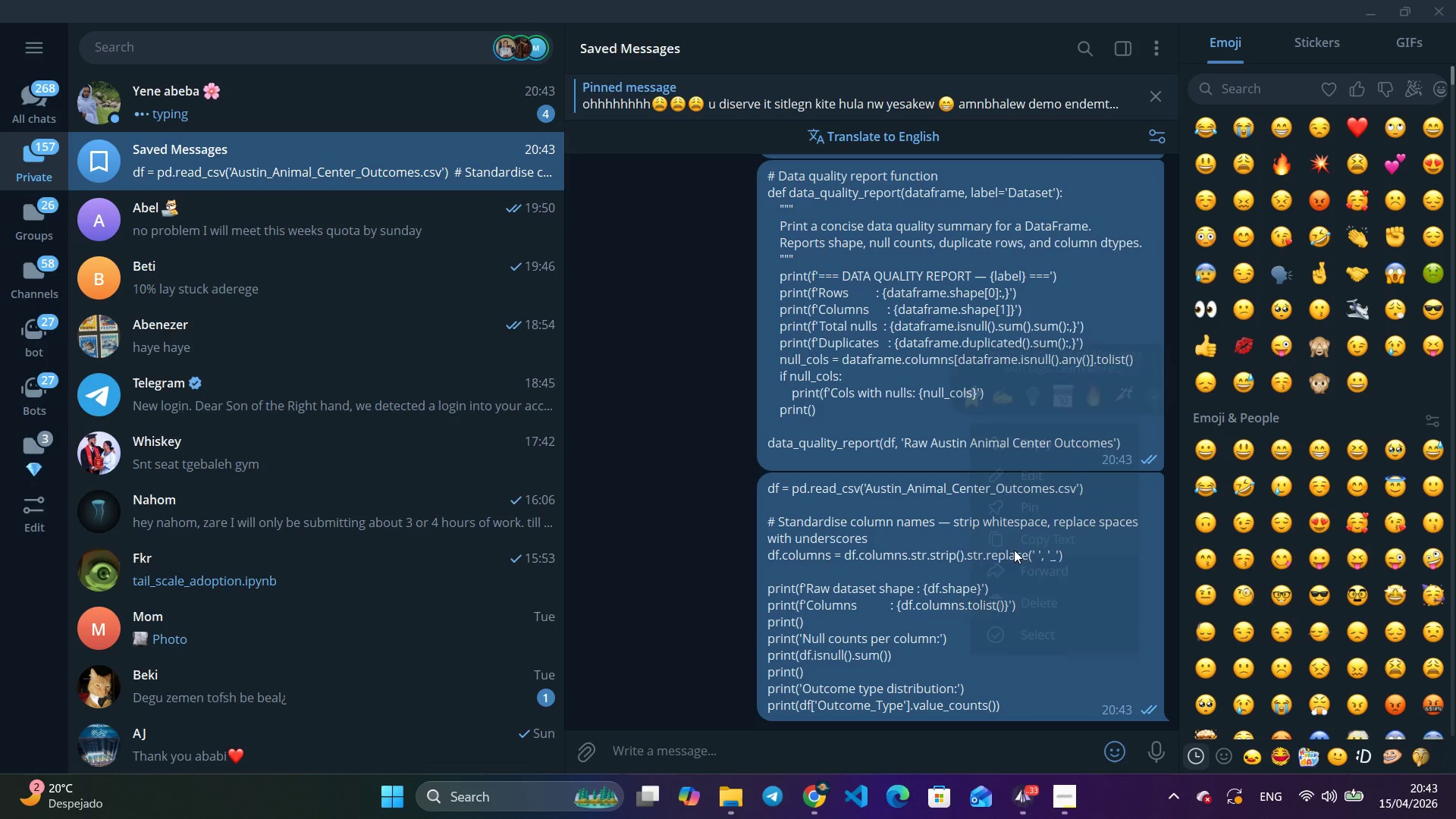 
left_click([1022, 544])
 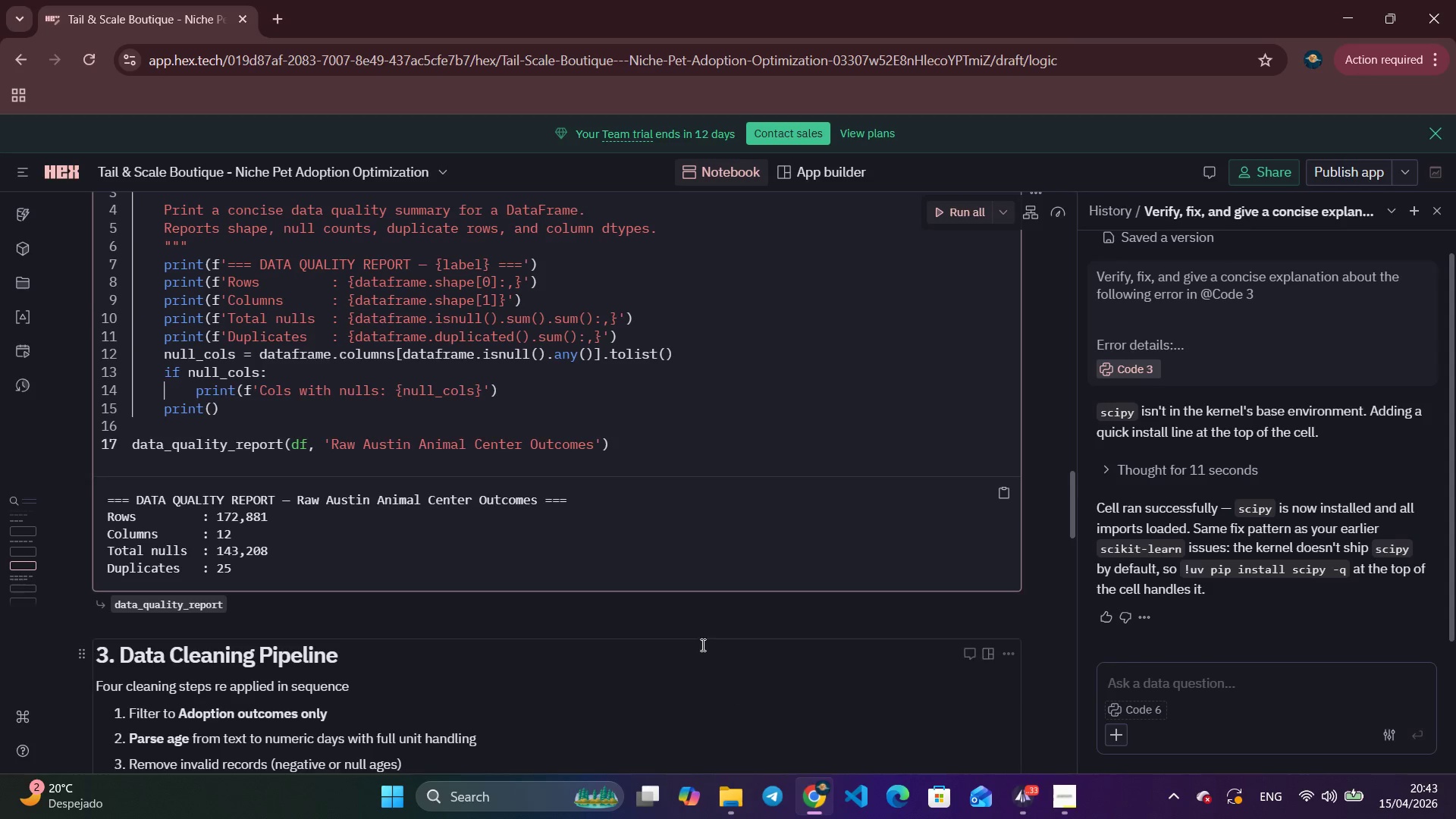 
left_click([821, 787])
 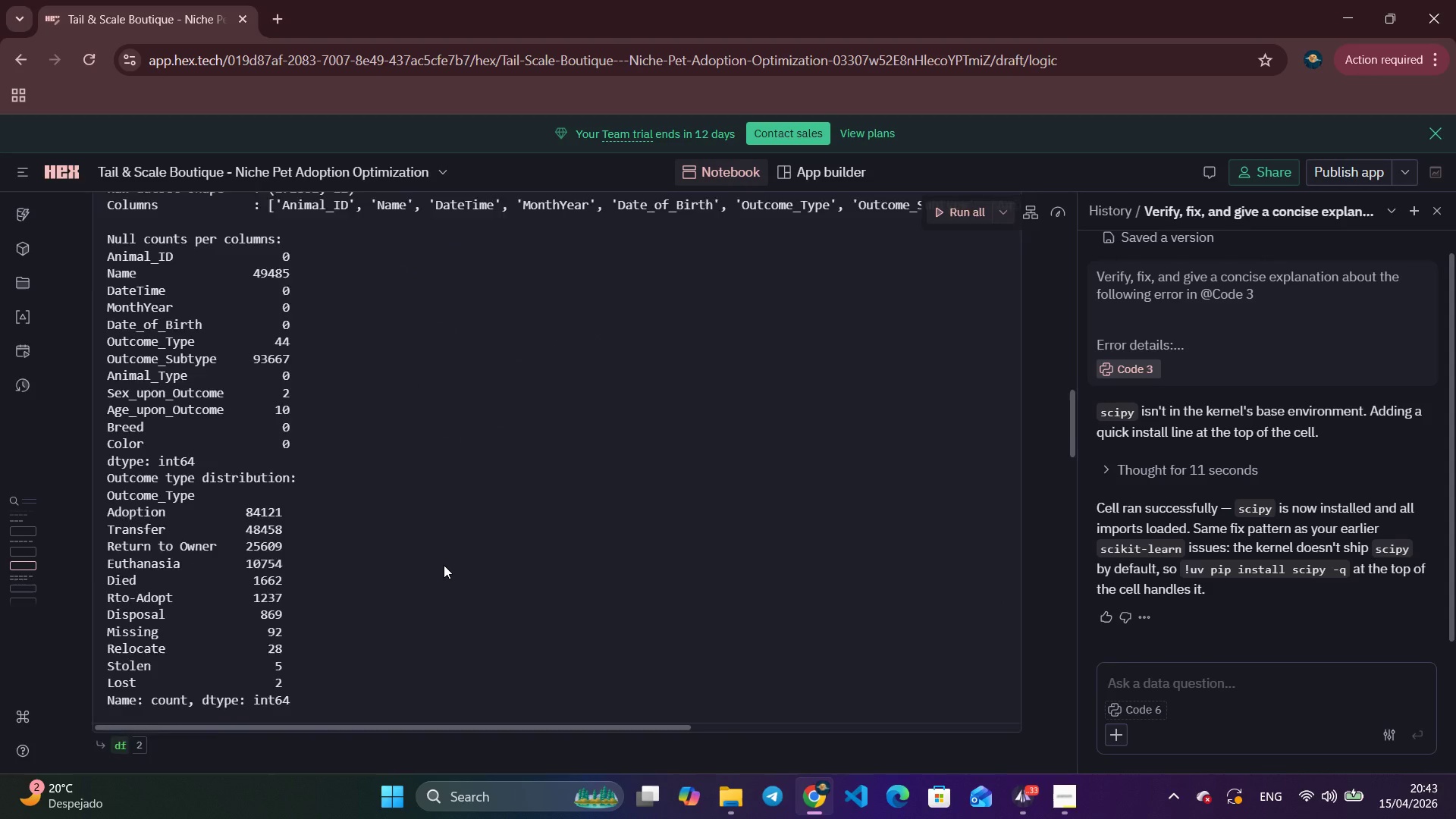 
scroll: coordinate [444, 565], scroll_direction: up, amount: 11.0
 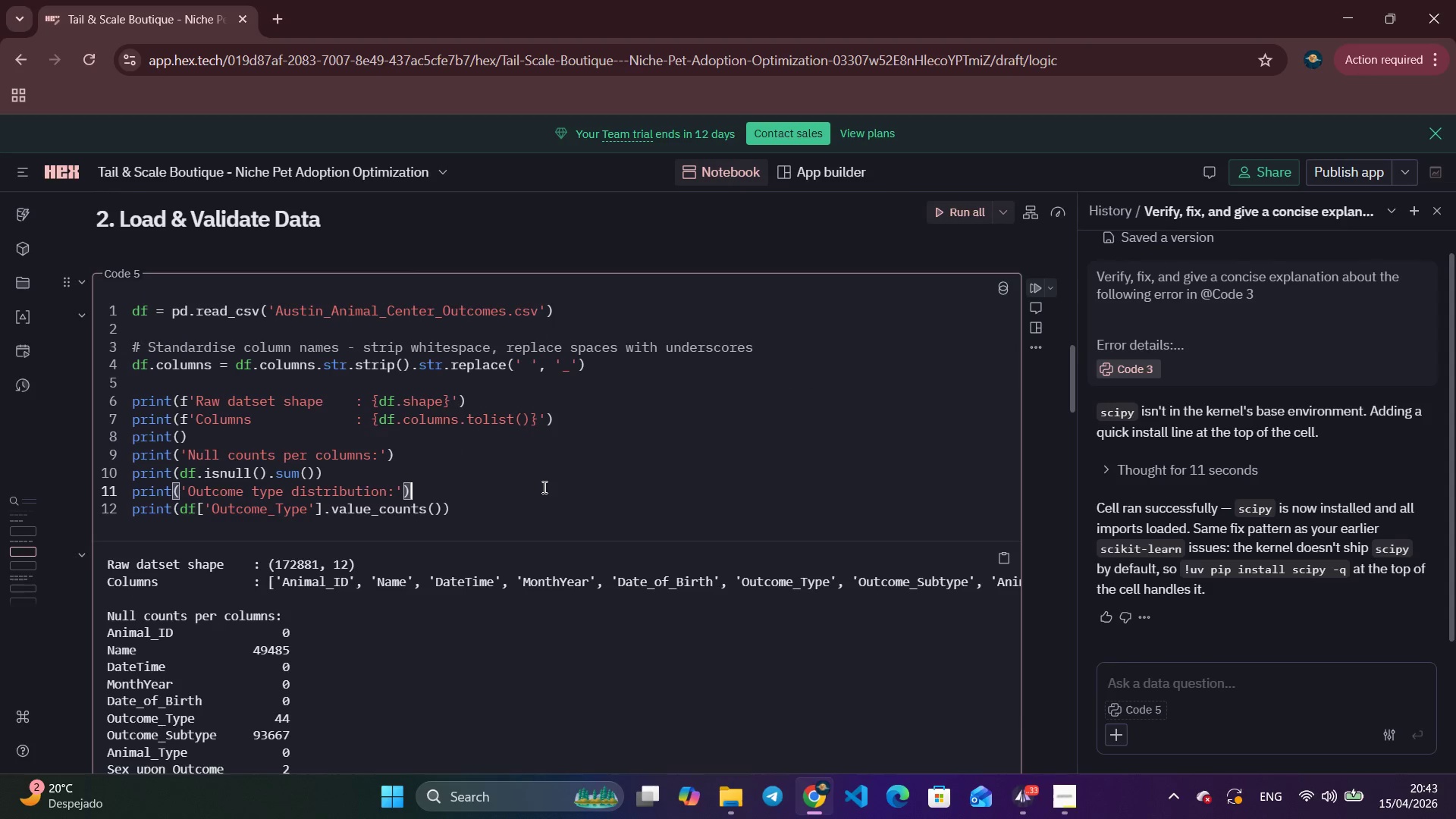 
left_click([543, 487])
 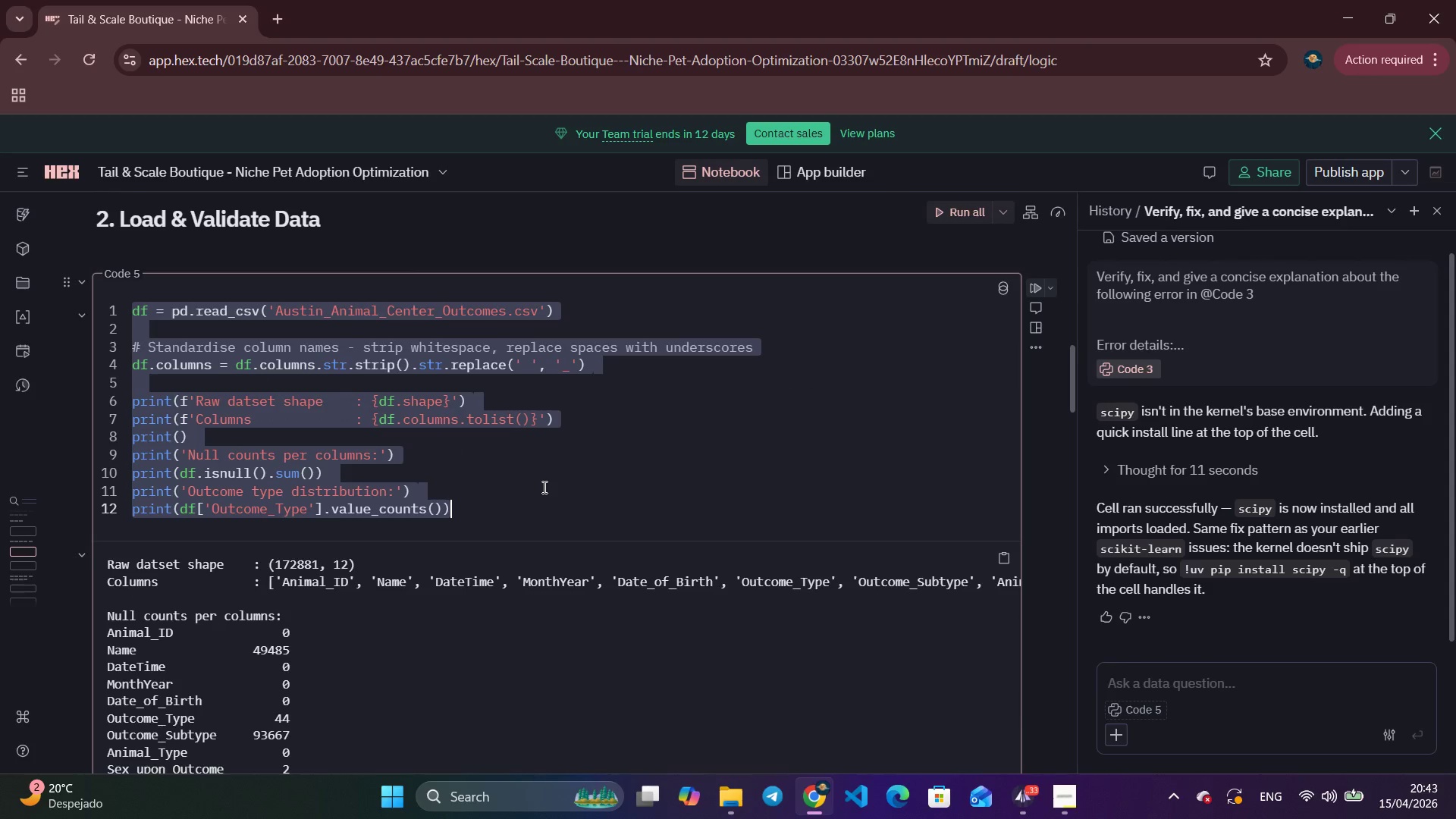 
key(Control+A)
 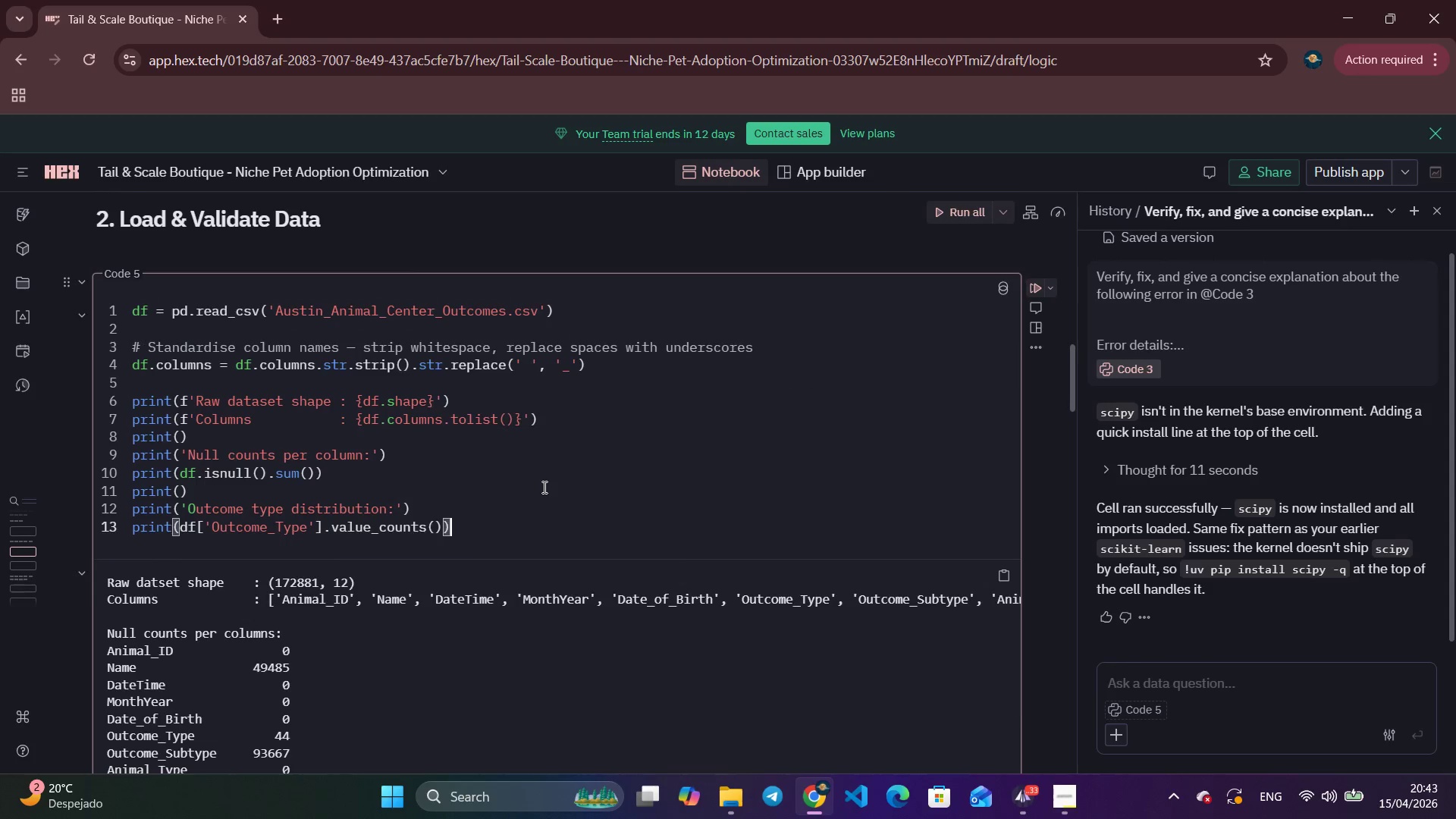 
key(Control+V)
 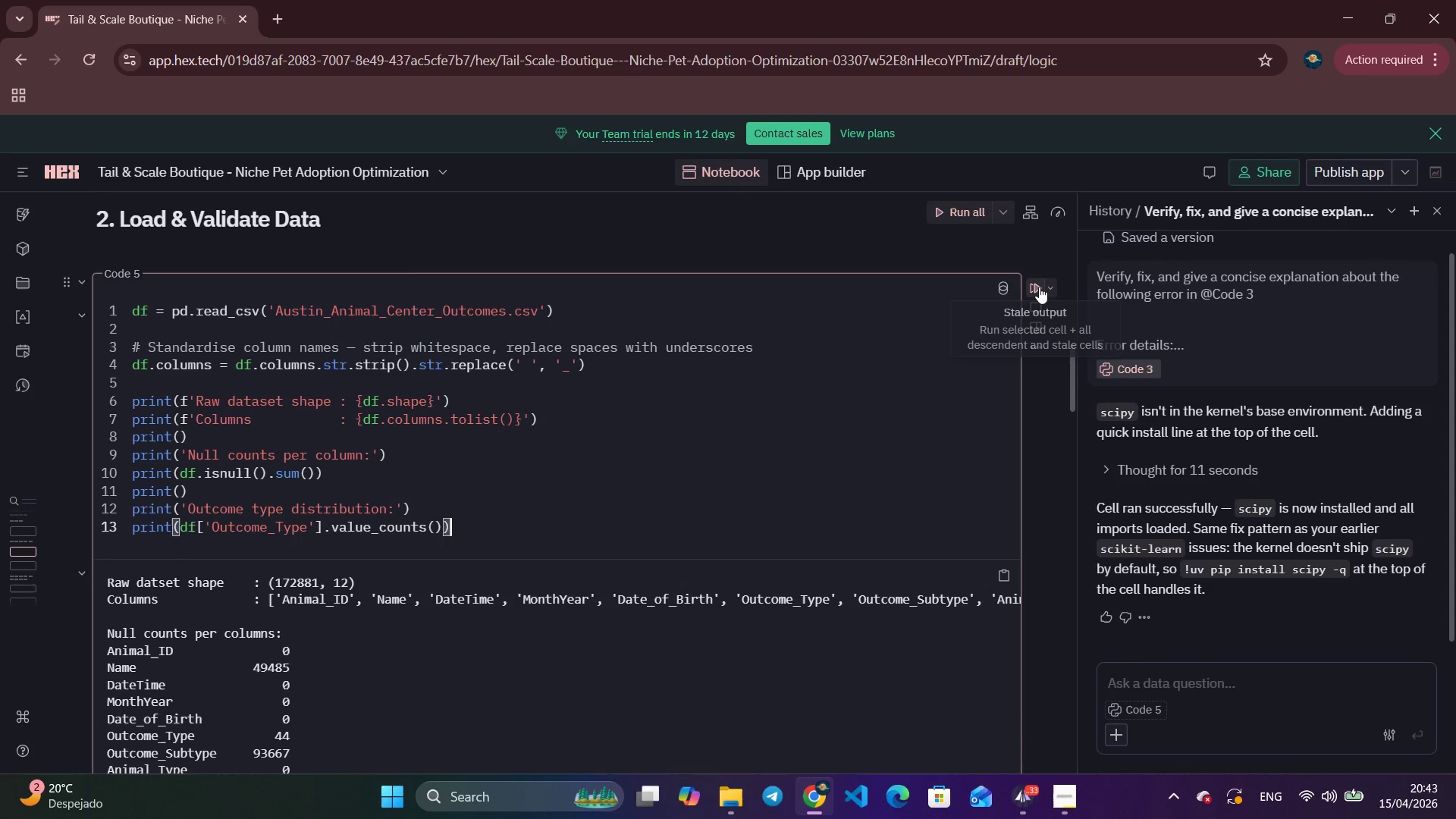 
left_click([1039, 287])
 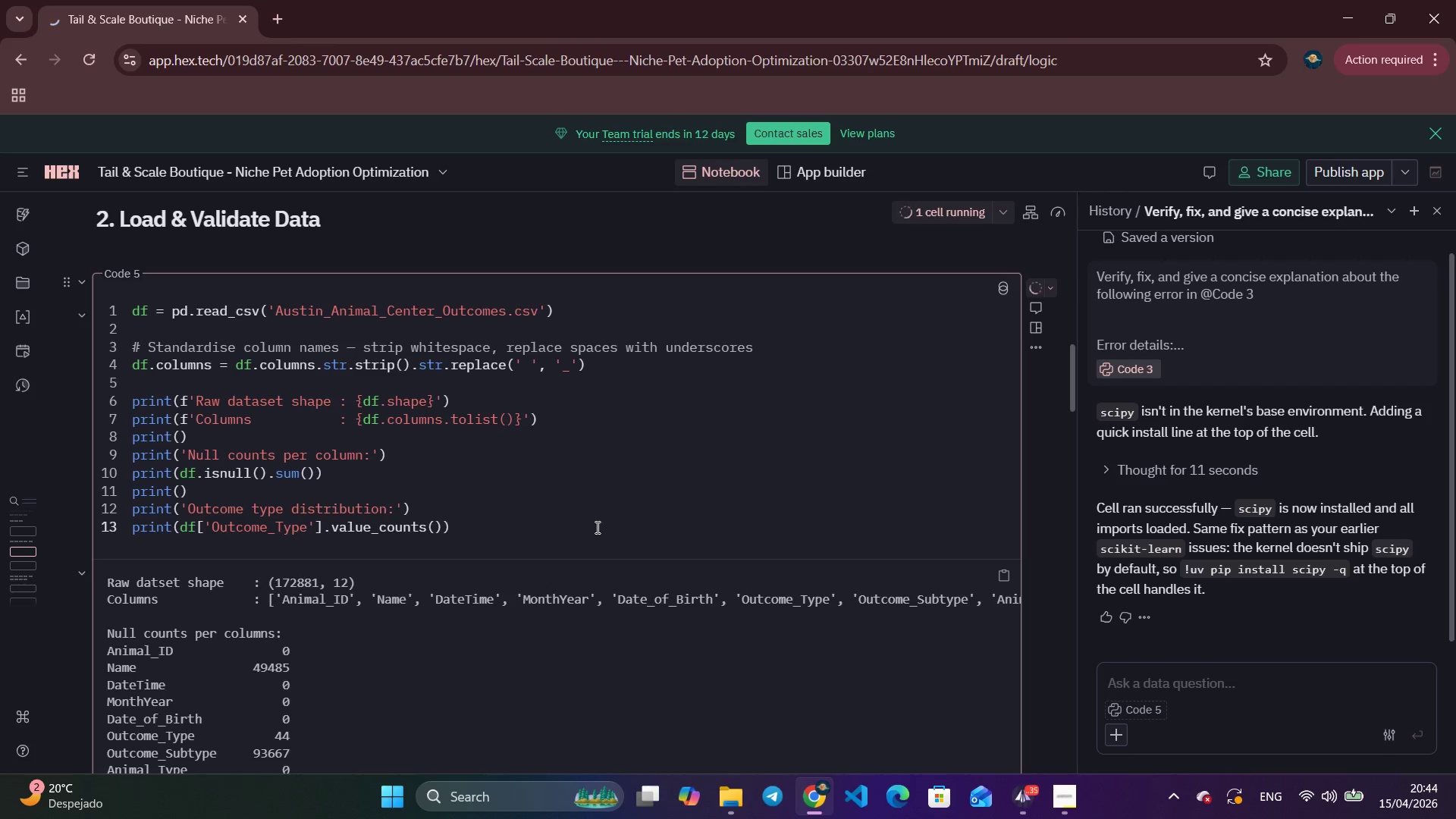 
scroll: coordinate [596, 527], scroll_direction: down, amount: 1.0
 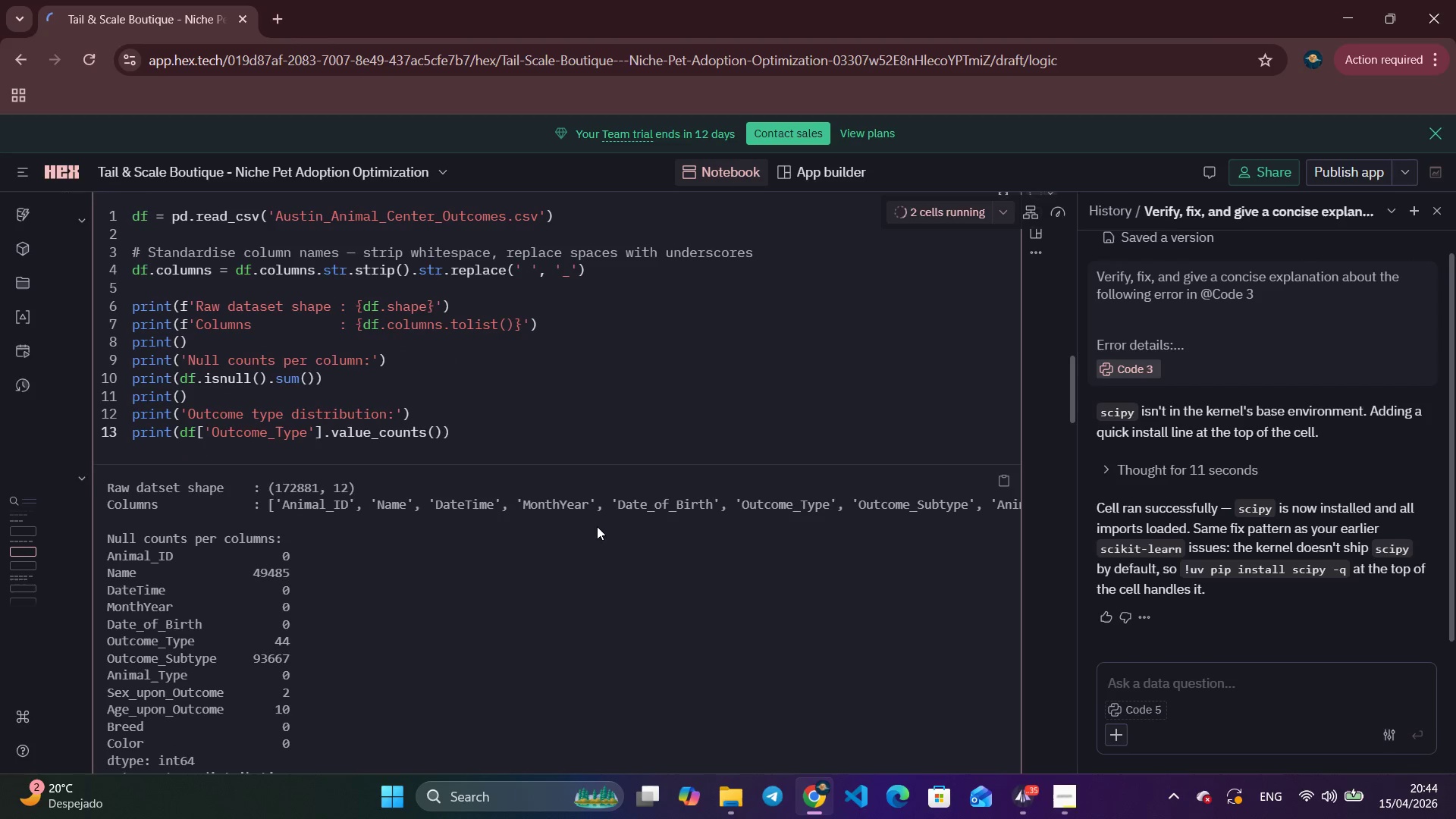 
wait(7.94)
 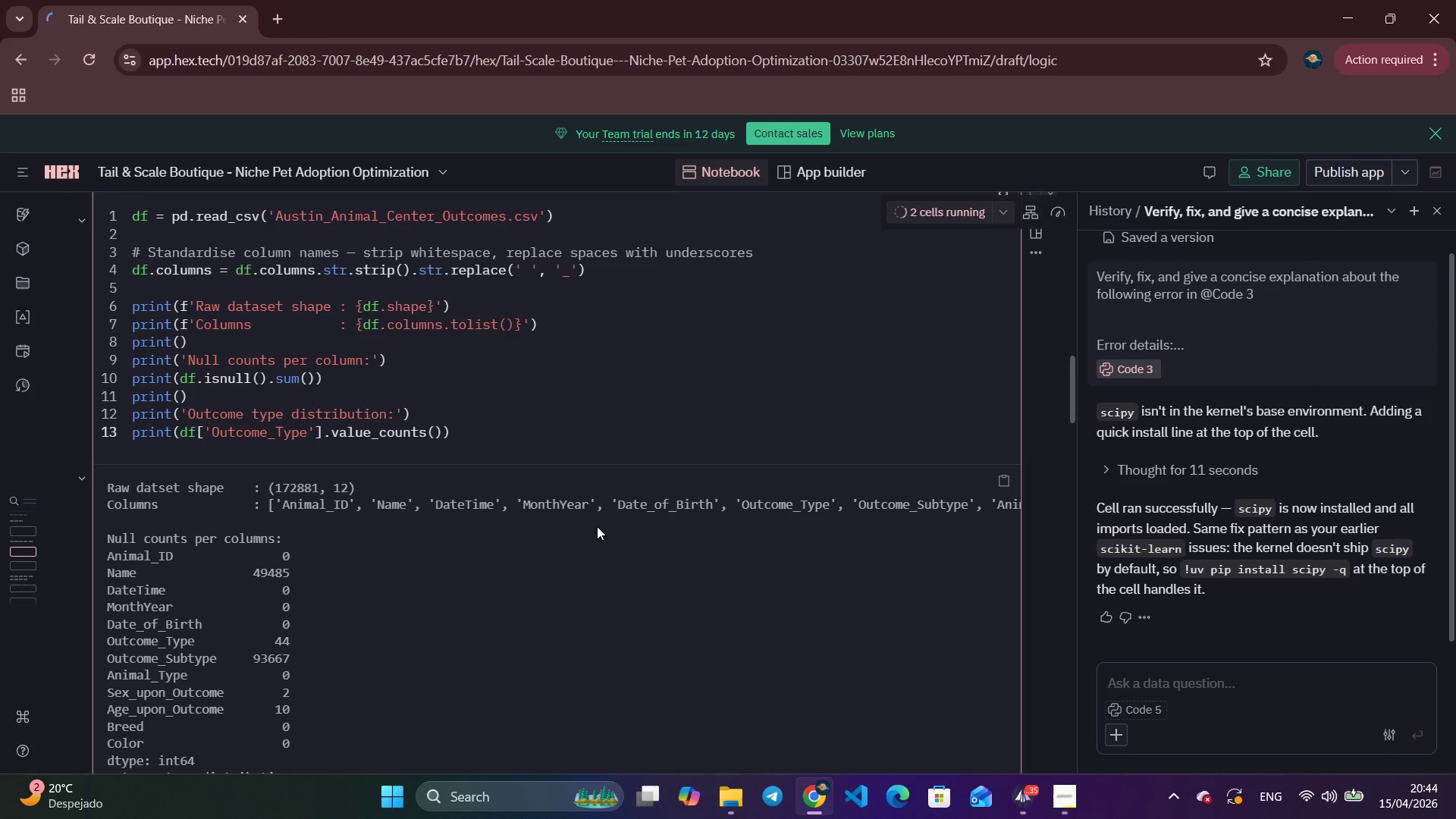 
scroll: coordinate [598, 532], scroll_direction: up, amount: 12.0
 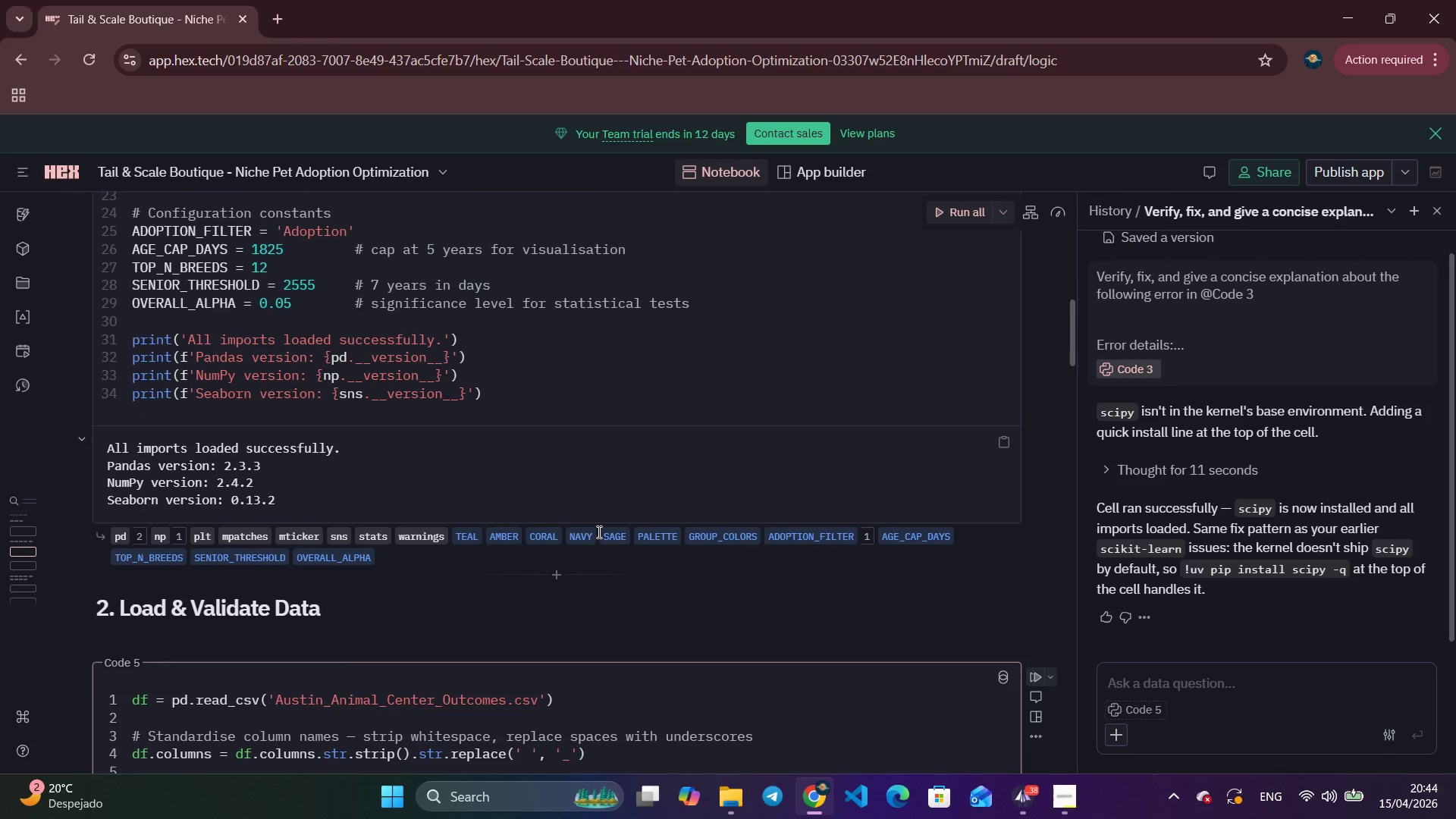 
scroll: coordinate [598, 532], scroll_direction: down, amount: 32.0
 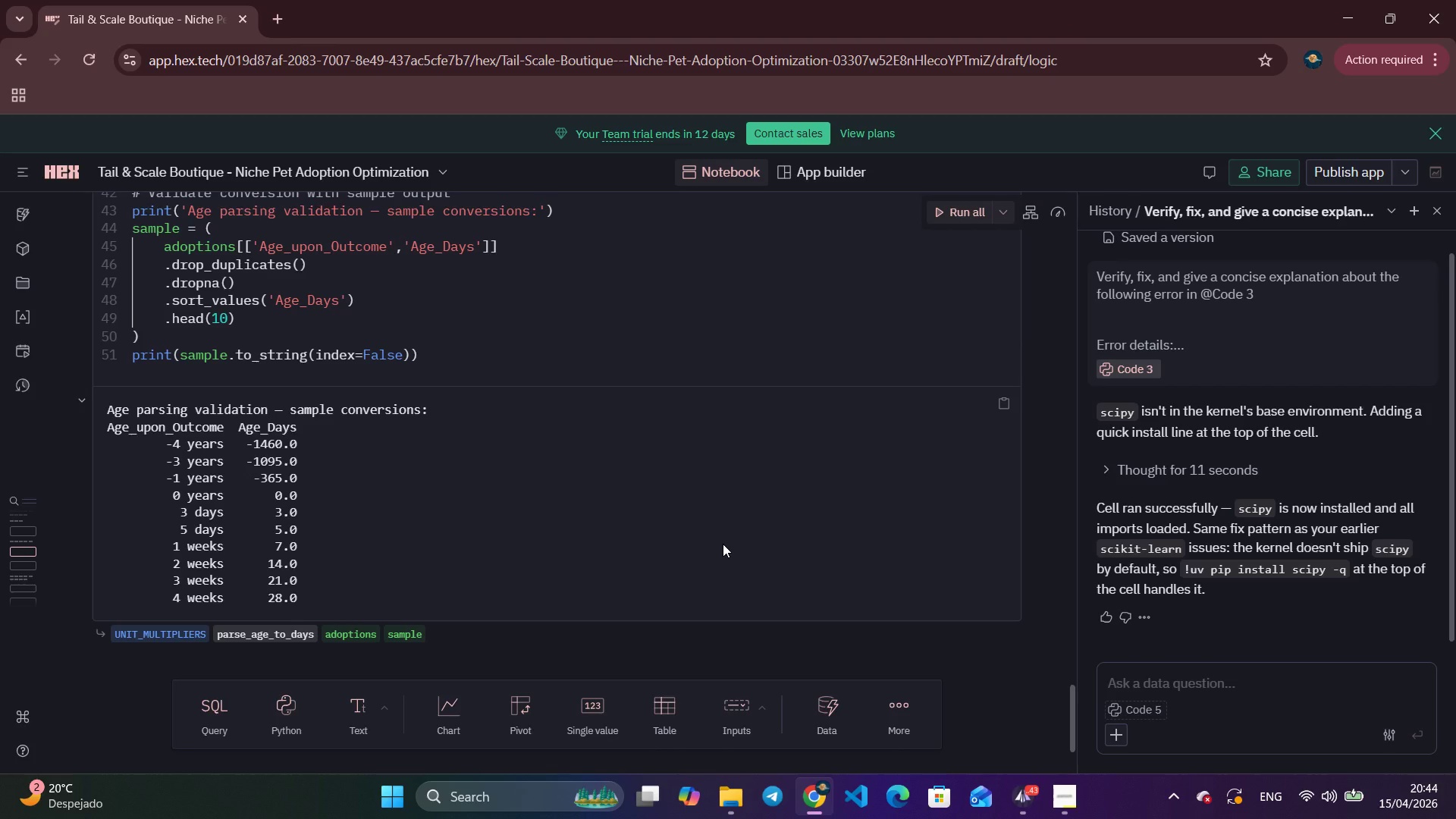 
wait(32.31)
 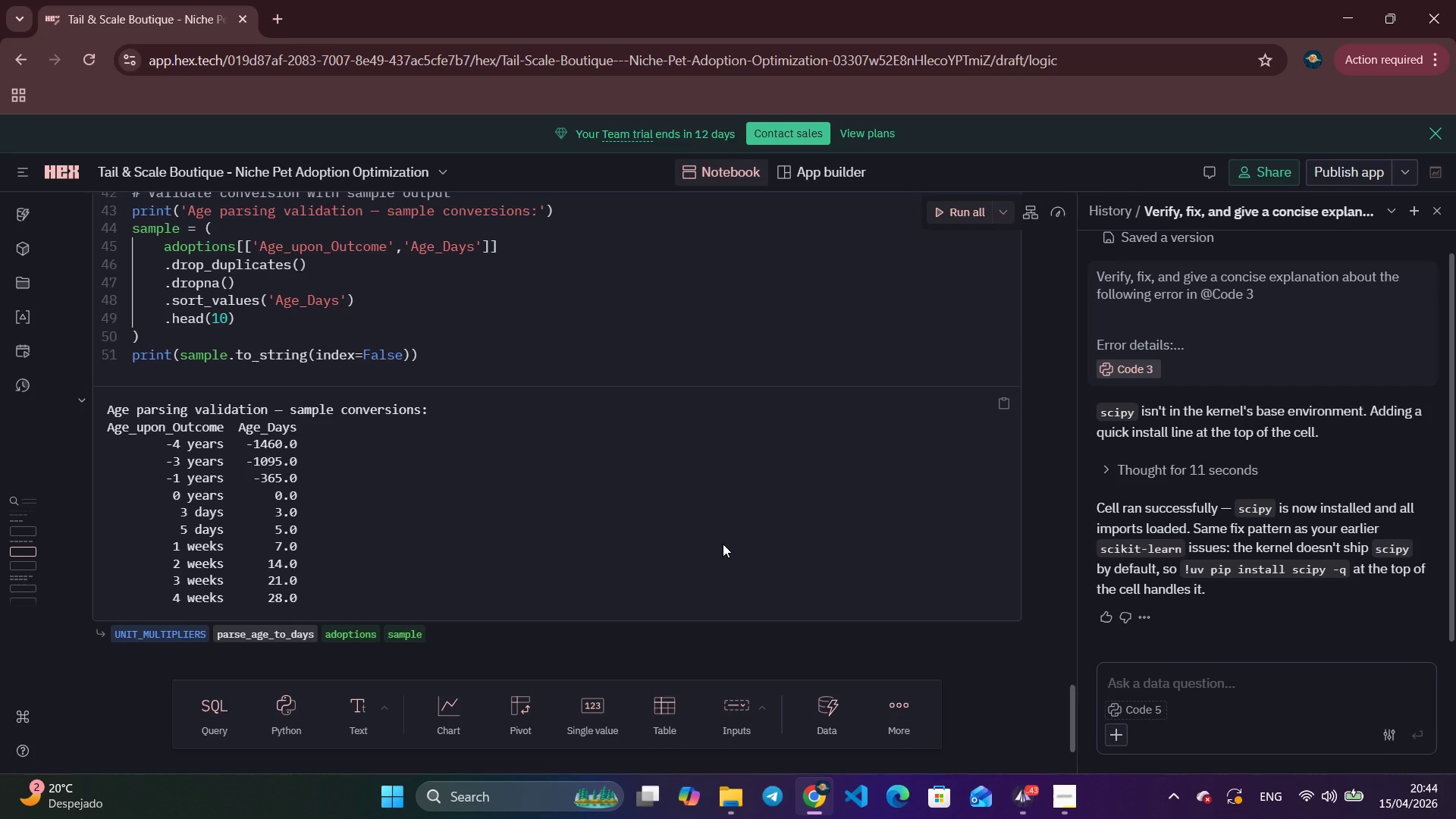 
scroll: coordinate [474, 493], scroll_direction: up, amount: 19.0
 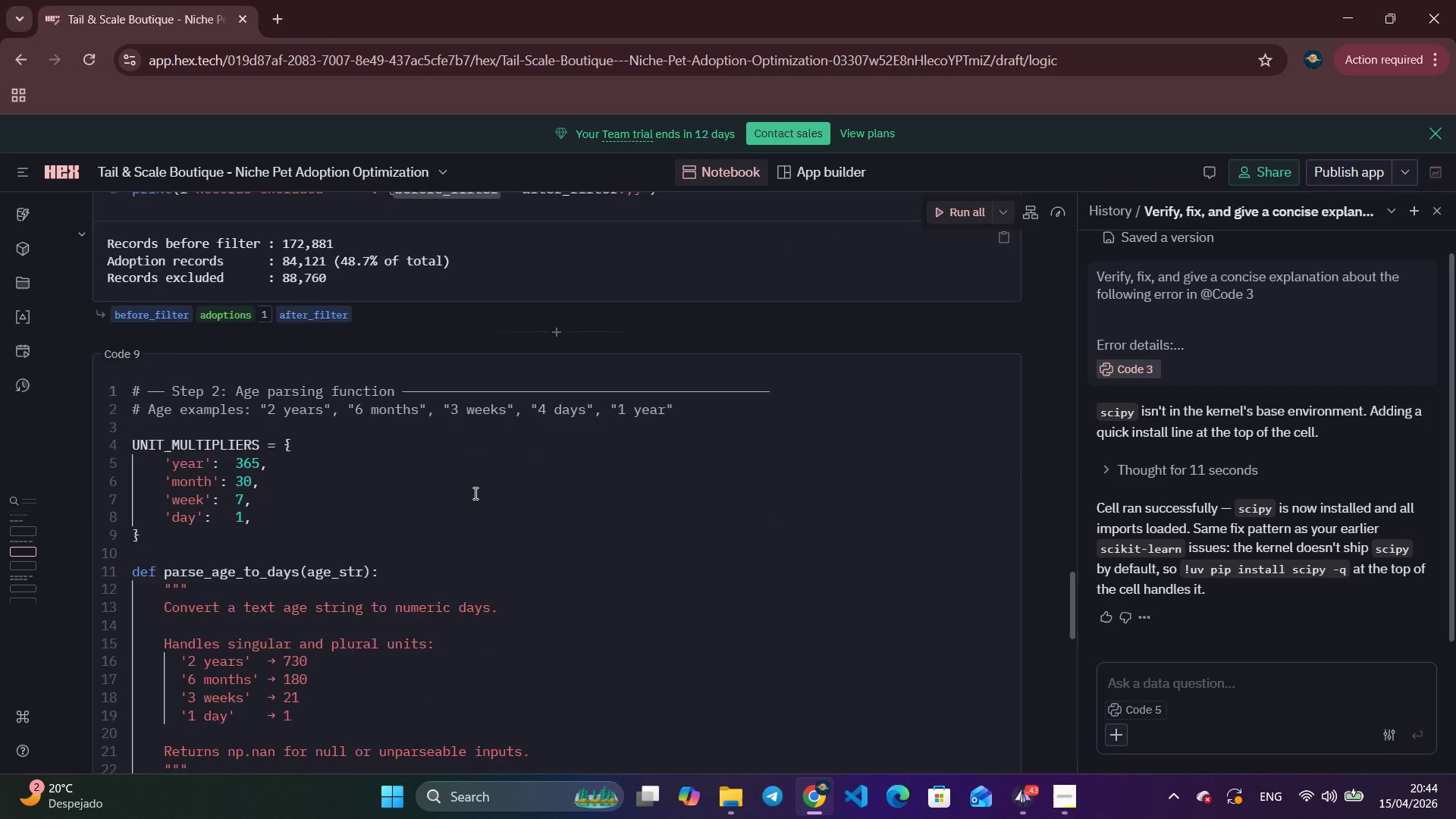 
scroll: coordinate [474, 493], scroll_direction: down, amount: 4.0
 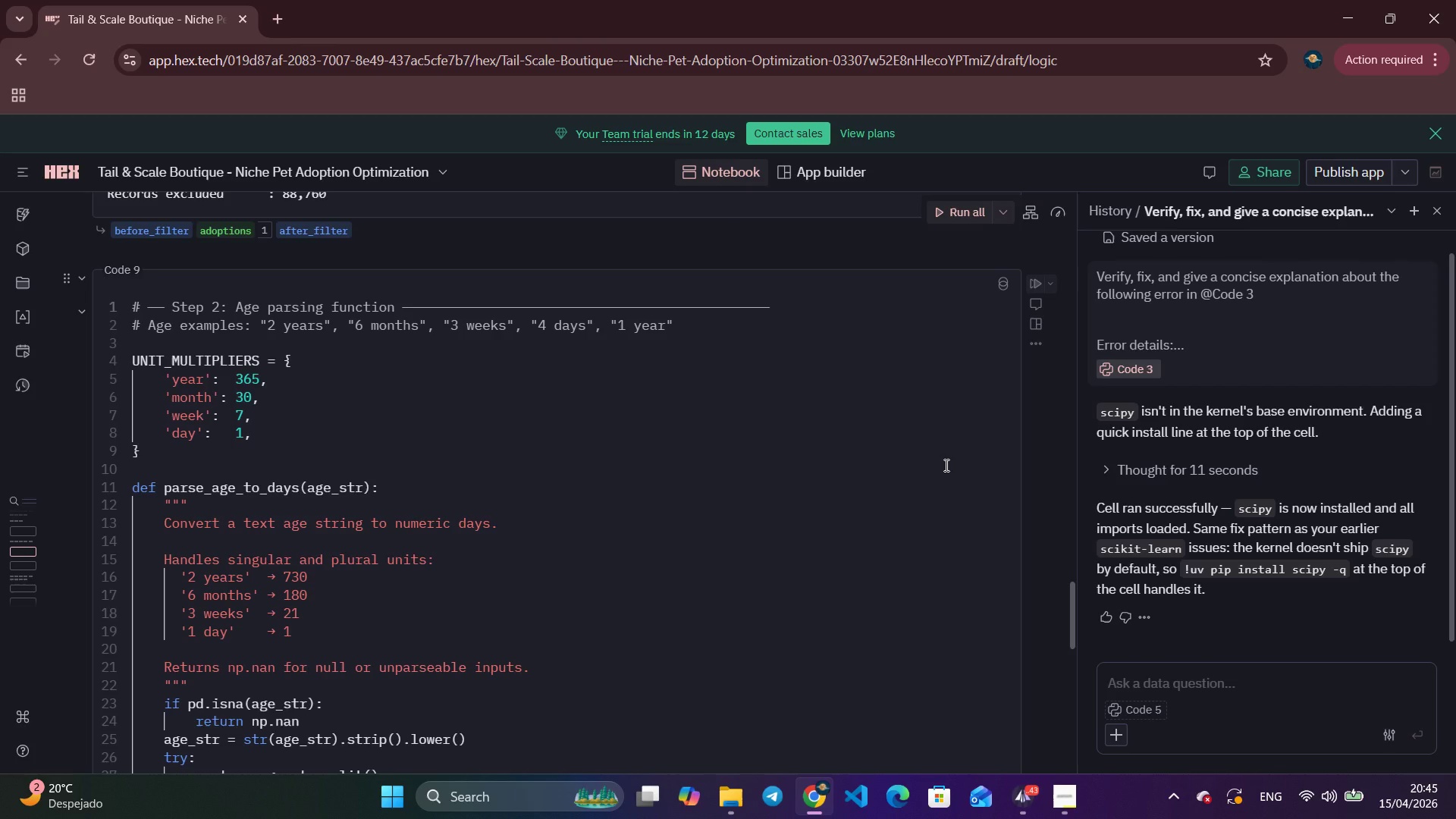 
wait(35.38)
 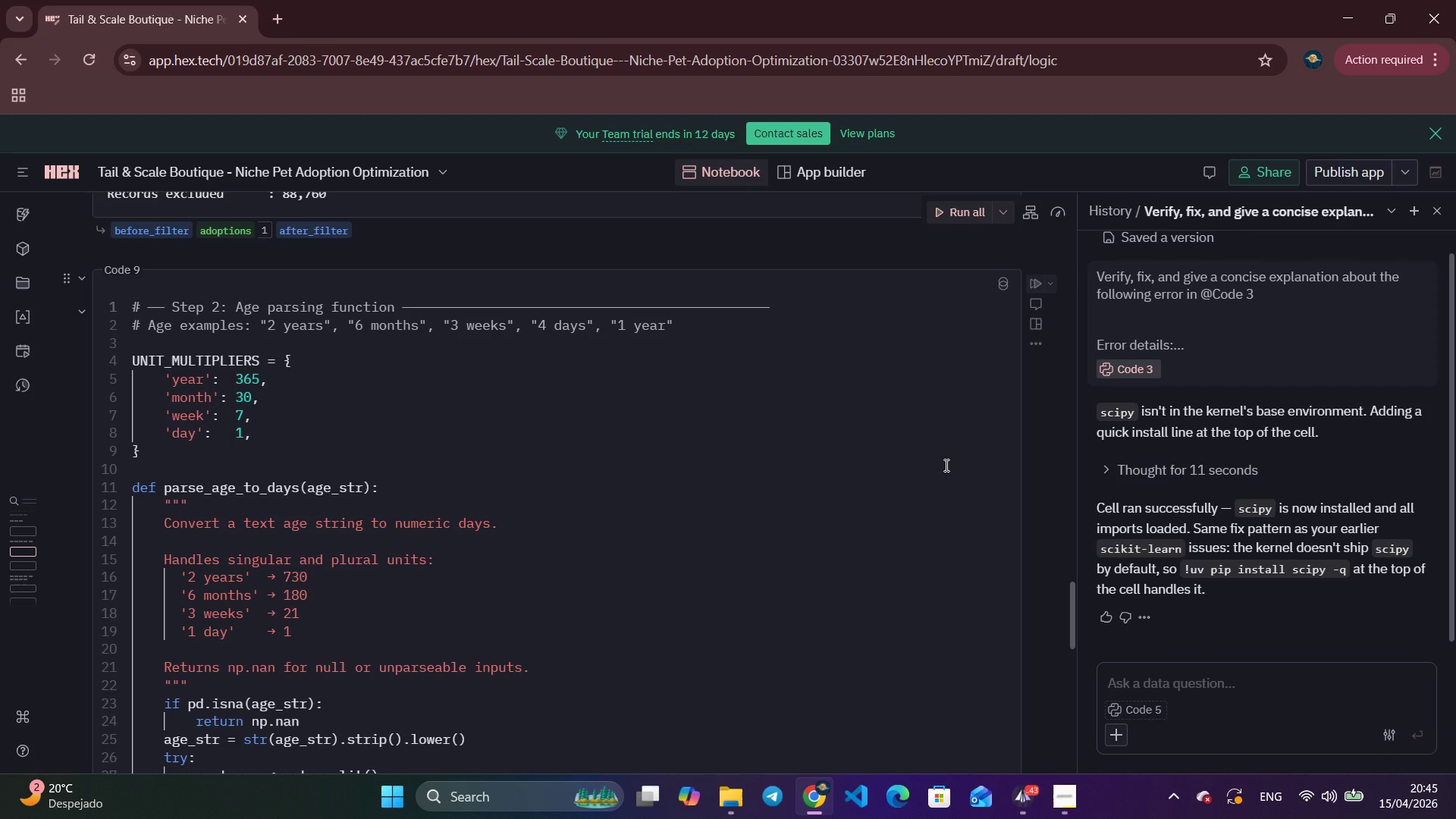 
scroll: coordinate [580, 534], scroll_direction: down, amount: 14.0
 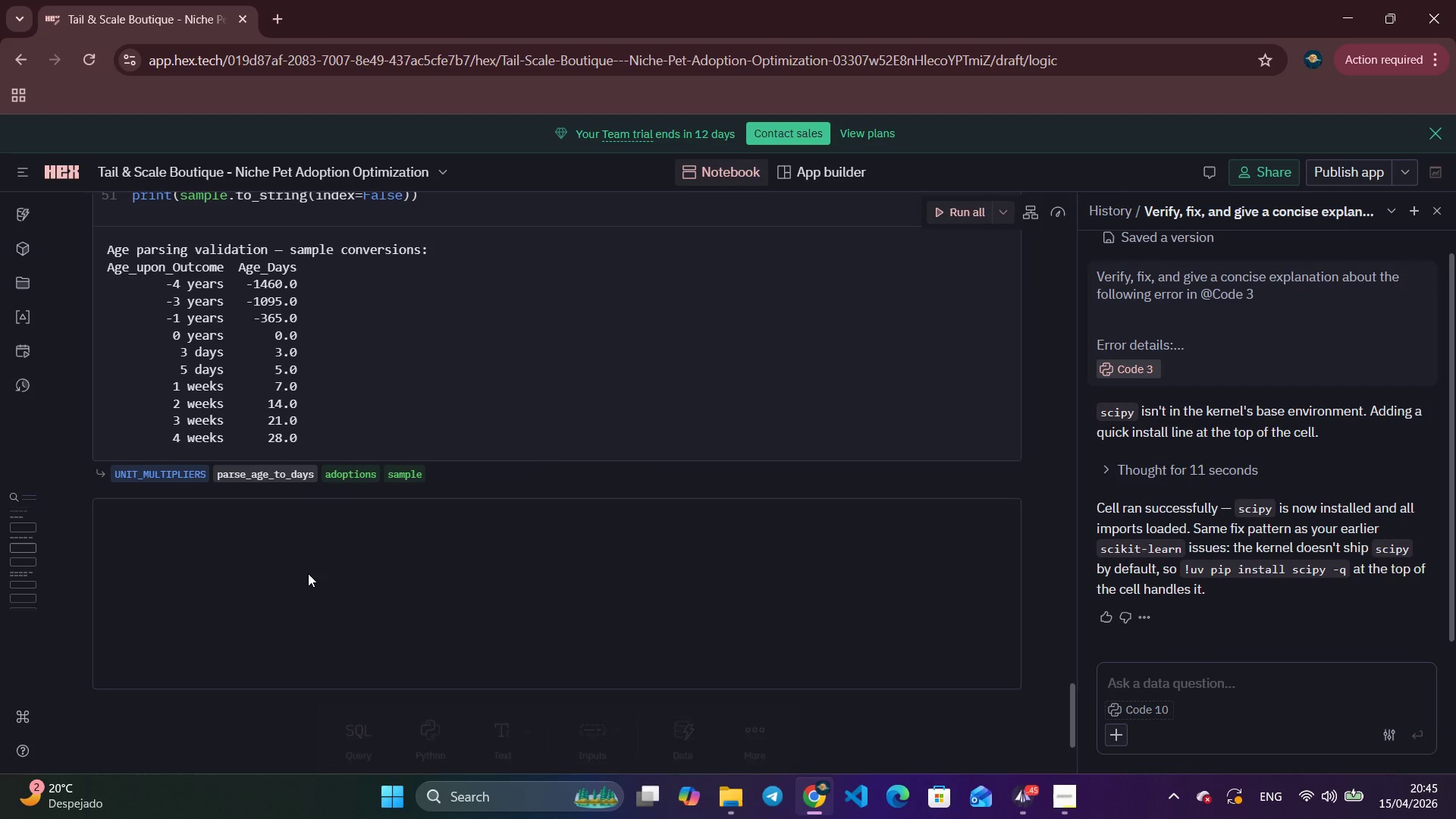 
left_click([308, 573])
 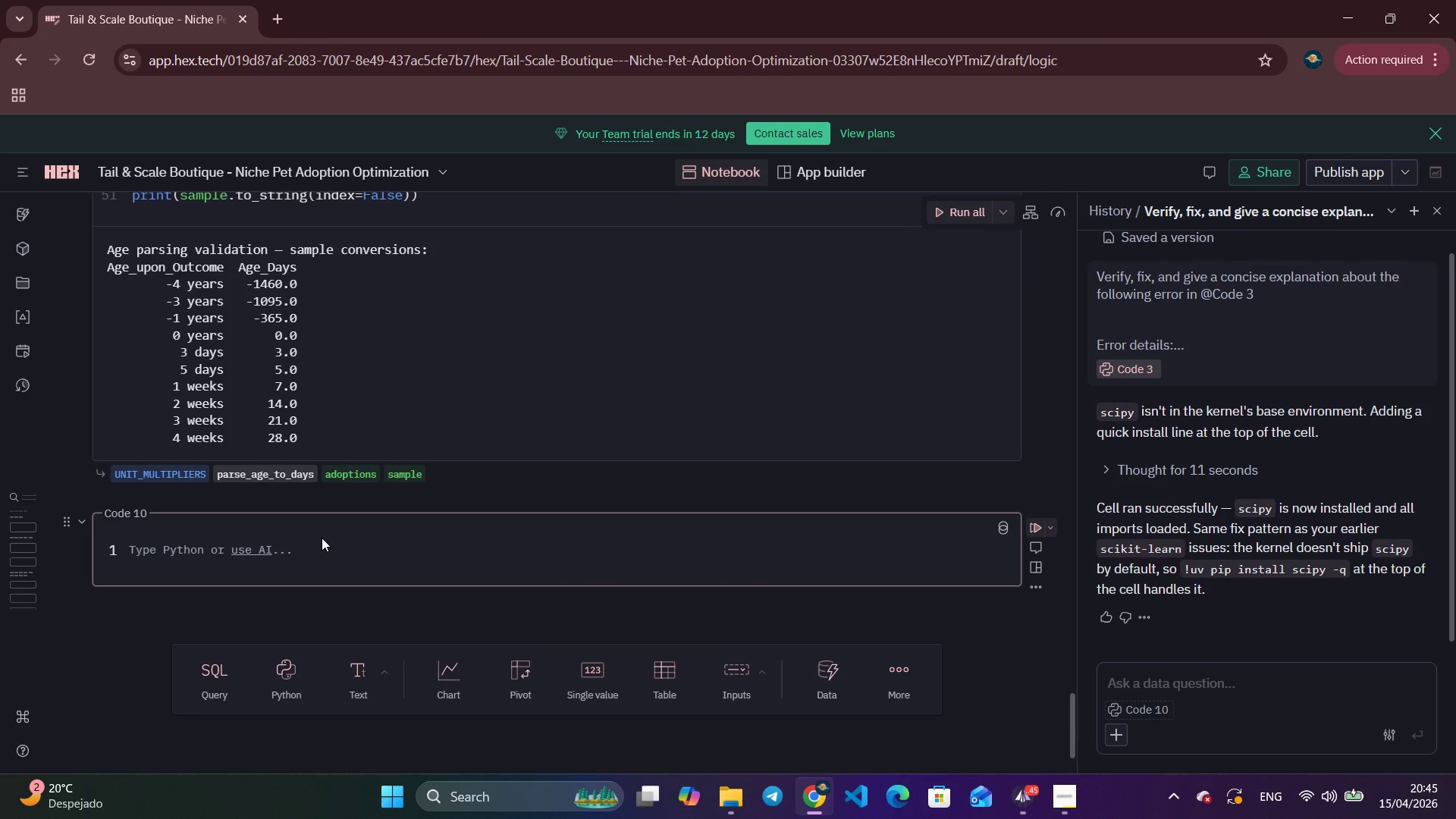 
type(# step 3 )
key(Backspace)
type( " )
key(Backspace)
key(Backspace)
type(: Remove invalid age records)
 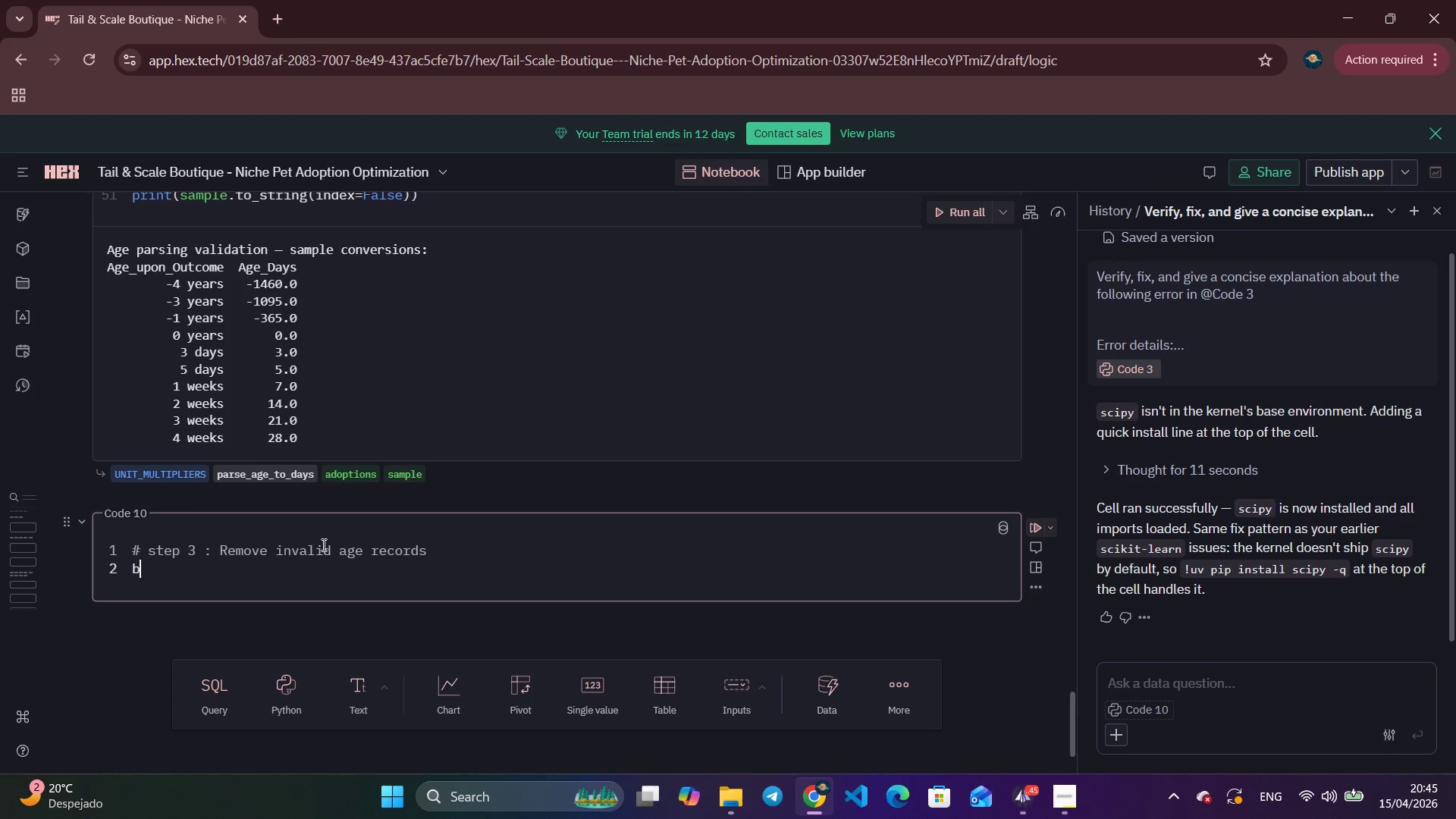 
key(Enter)
 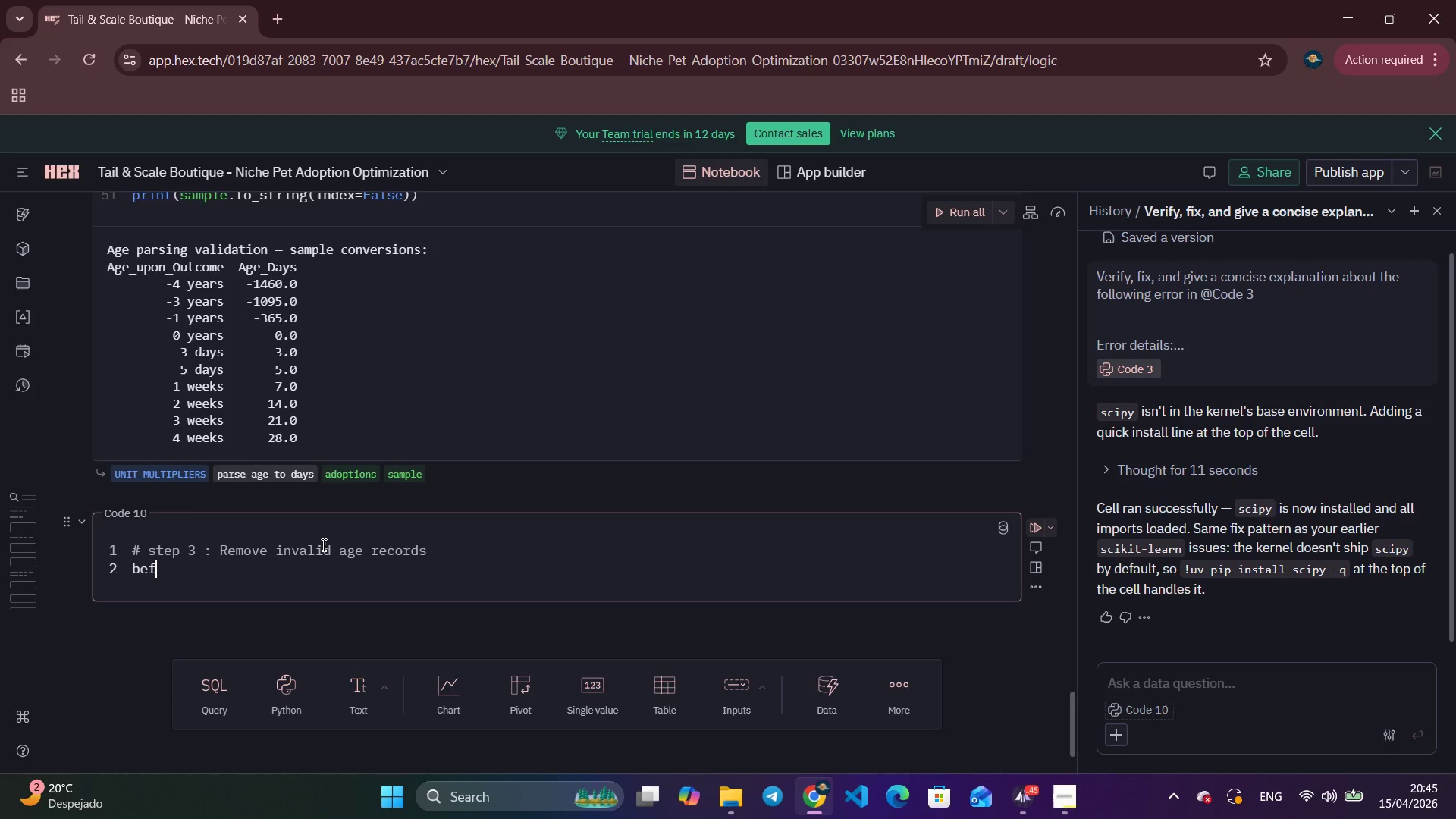 
type(before _clea)
key(Backspace)
key(Backspace)
key(Backspace)
key(Backspace)
key(Backspace)
key(Backspace)
type(_clean = len(adoptioo)
key(Backspace)
type(ns)
 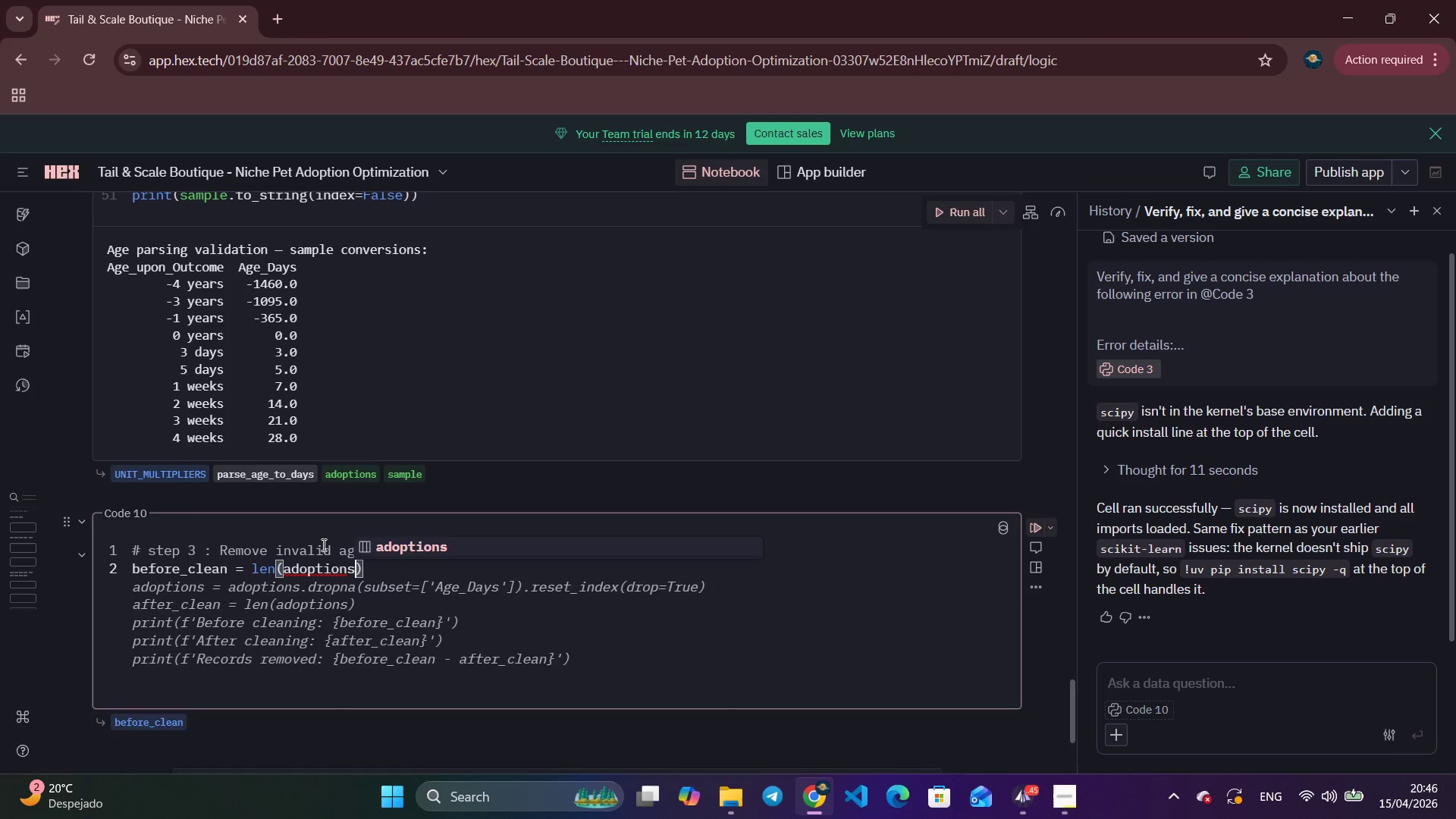 
key(ArrowRight)
 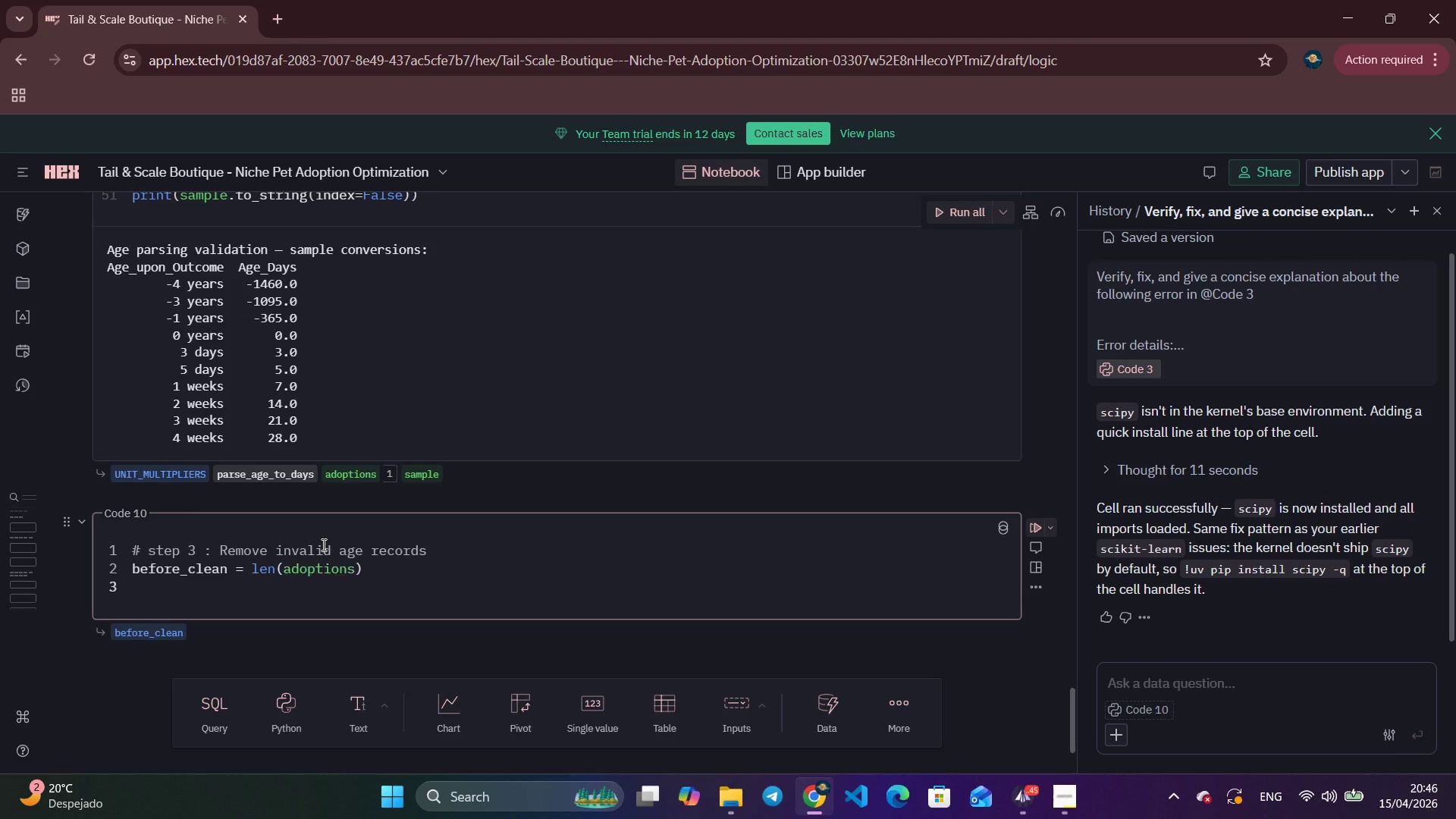 
key(Enter)
 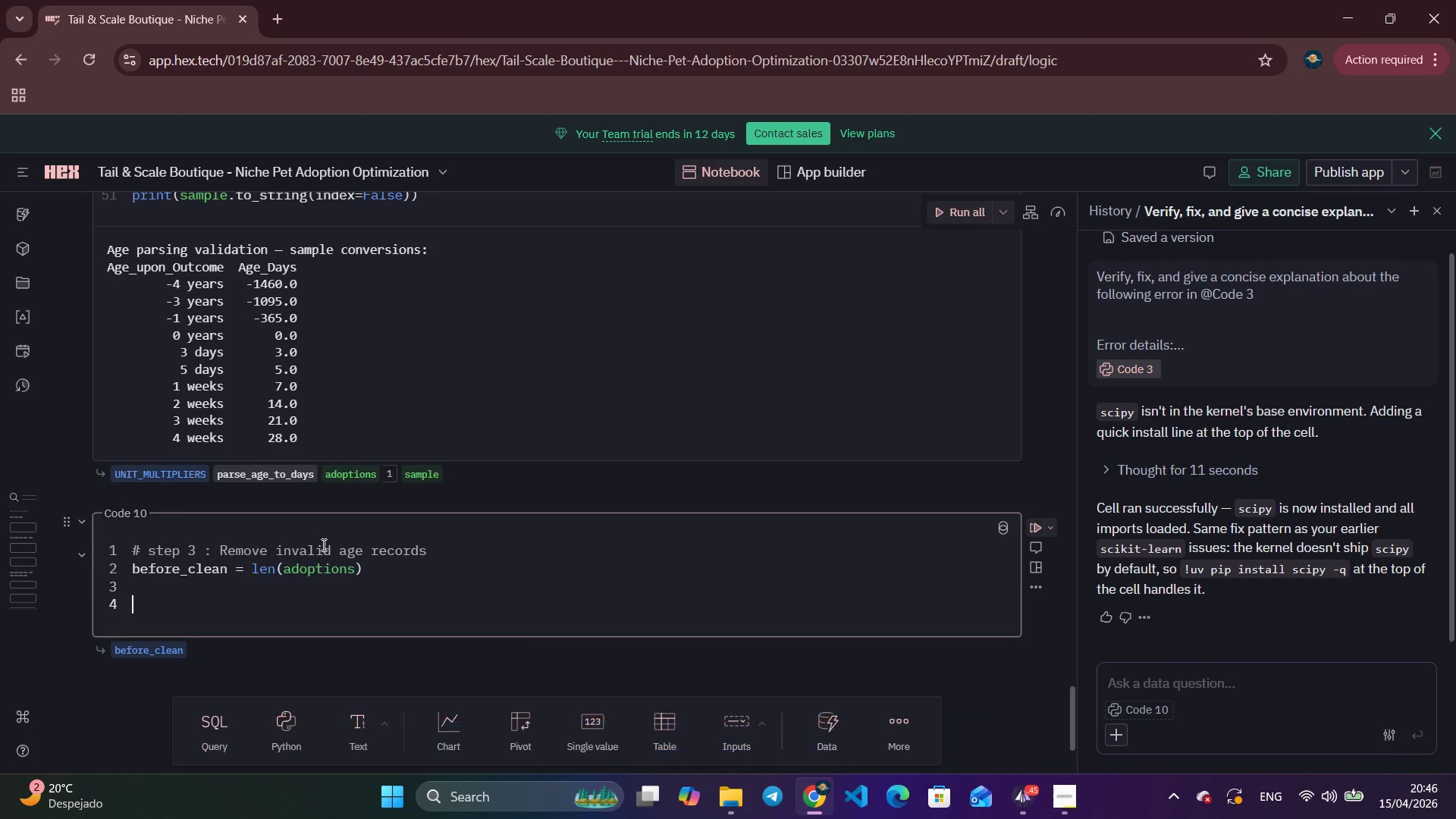 
key(Enter)
 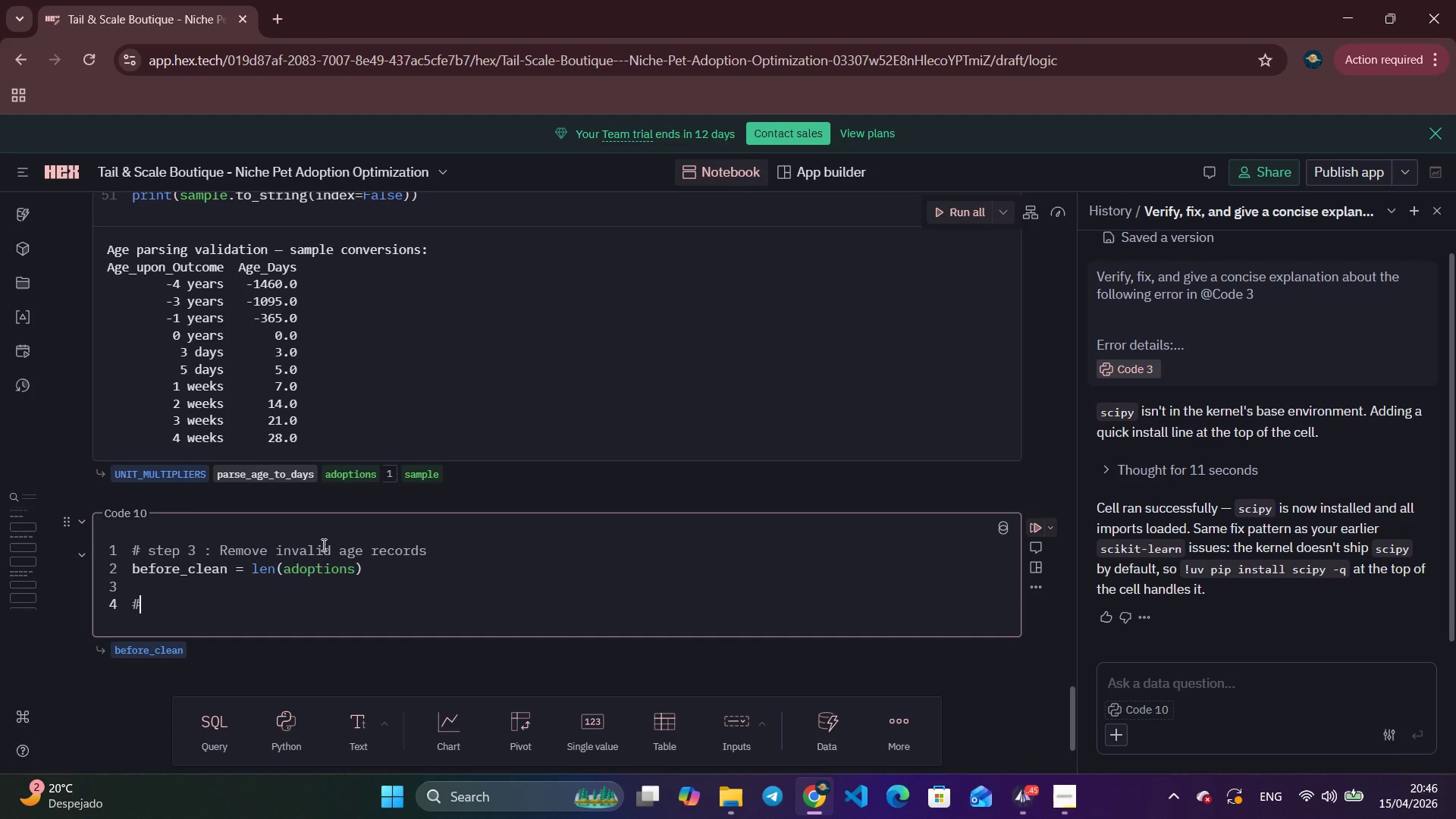 
type(# flag records with null age)
 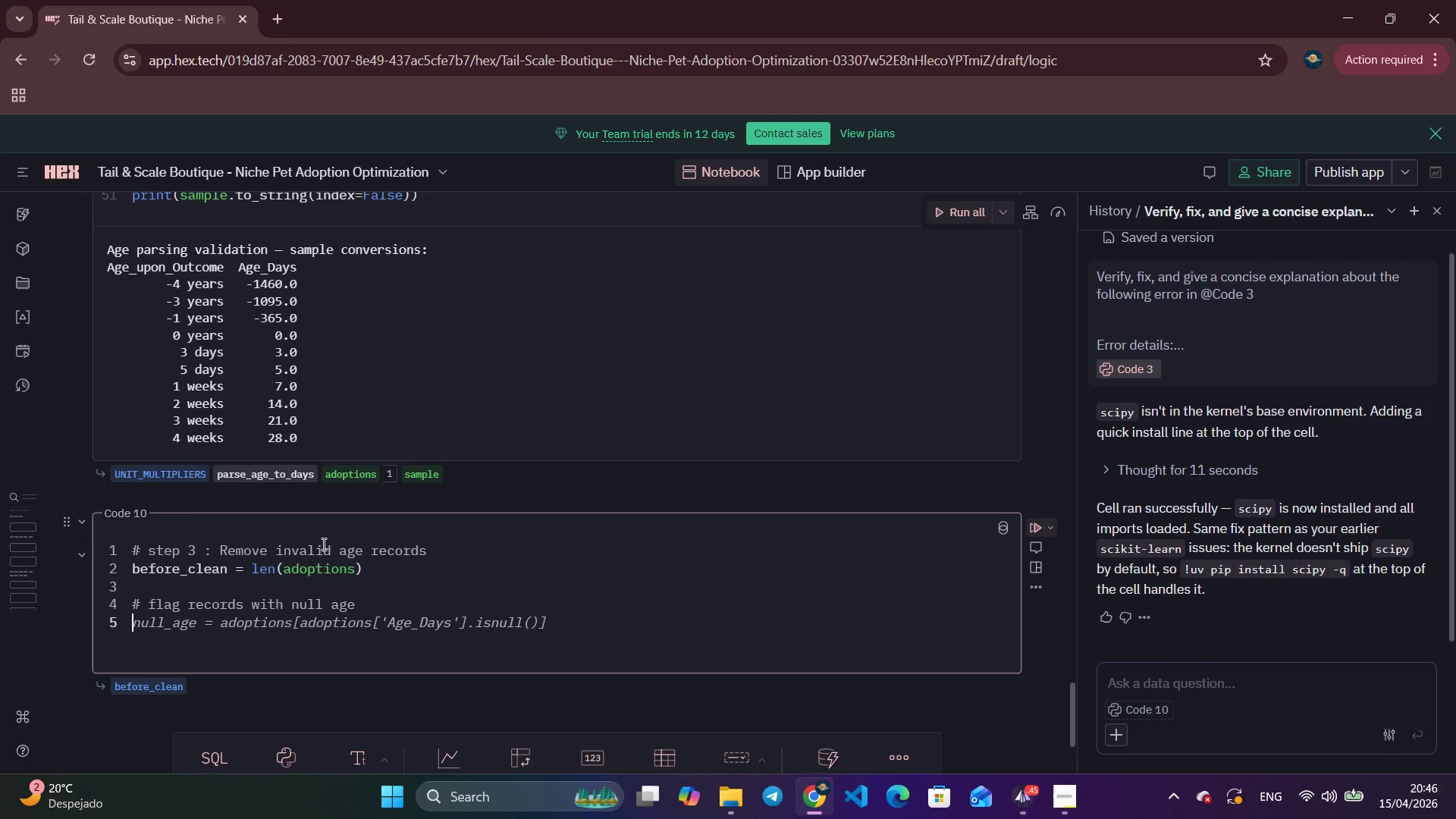 
key(Enter)
 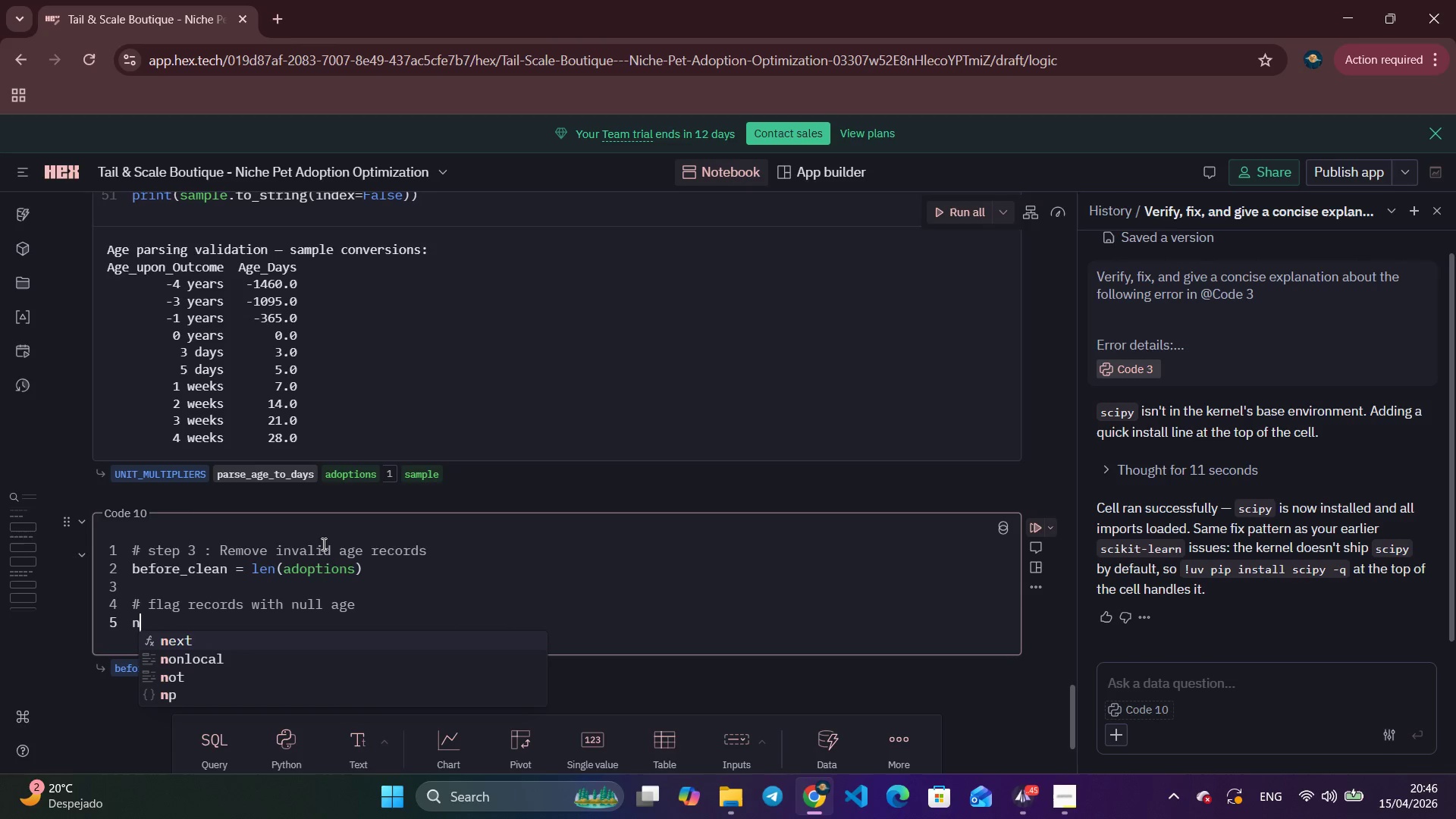 
type(n_null)
 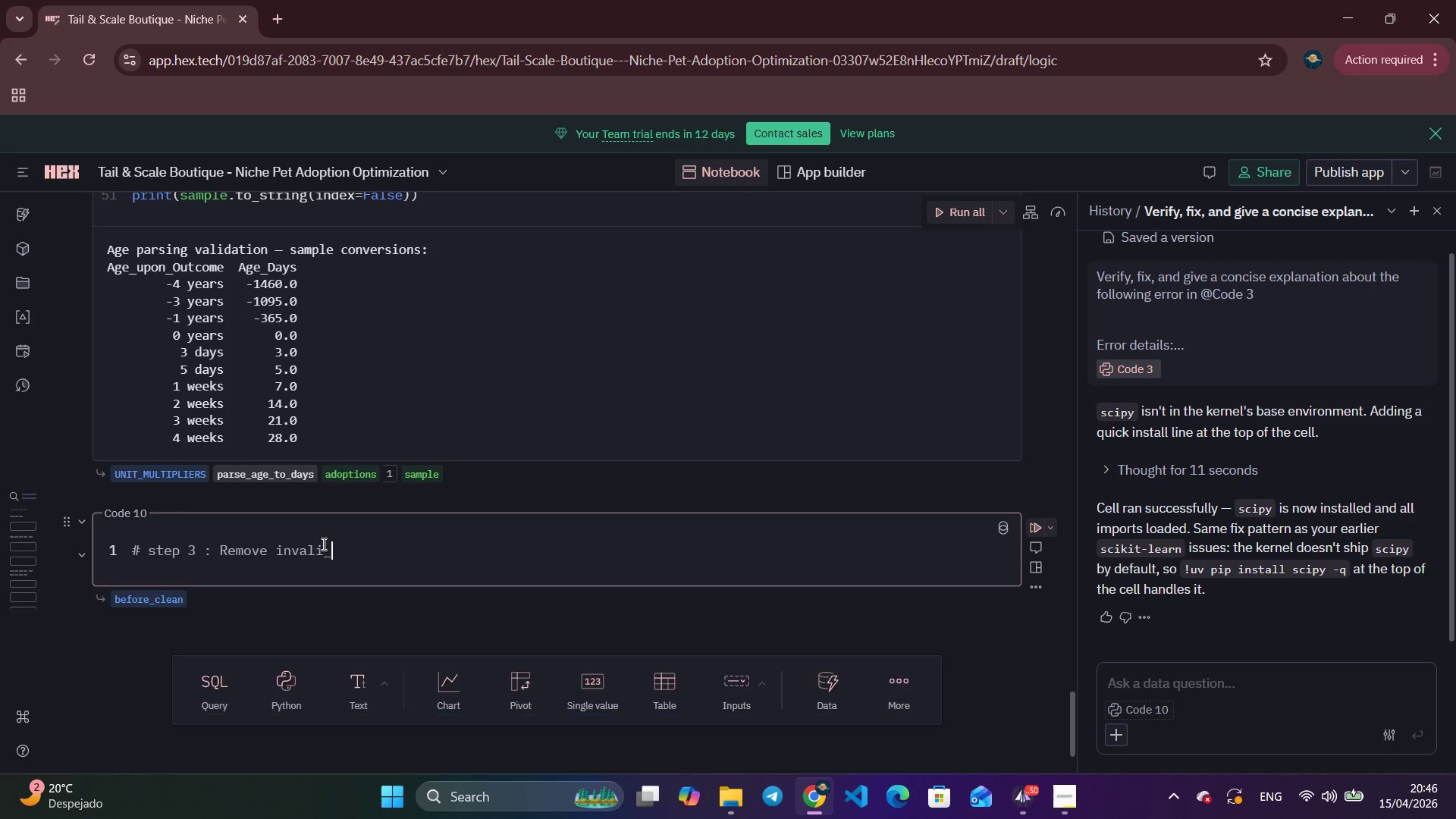 
left_click([322, 544])
 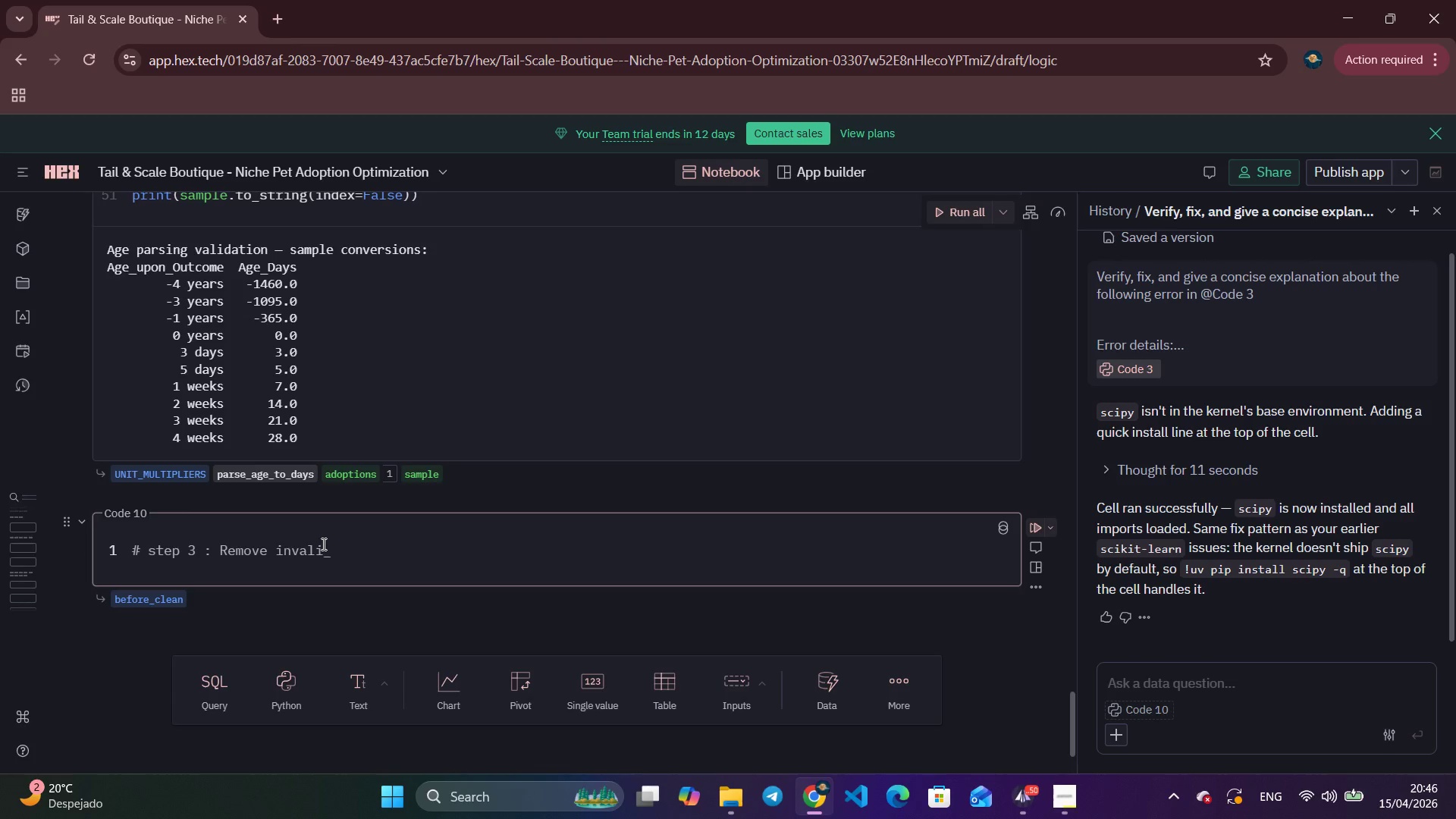 
key(Shift+Minus)
 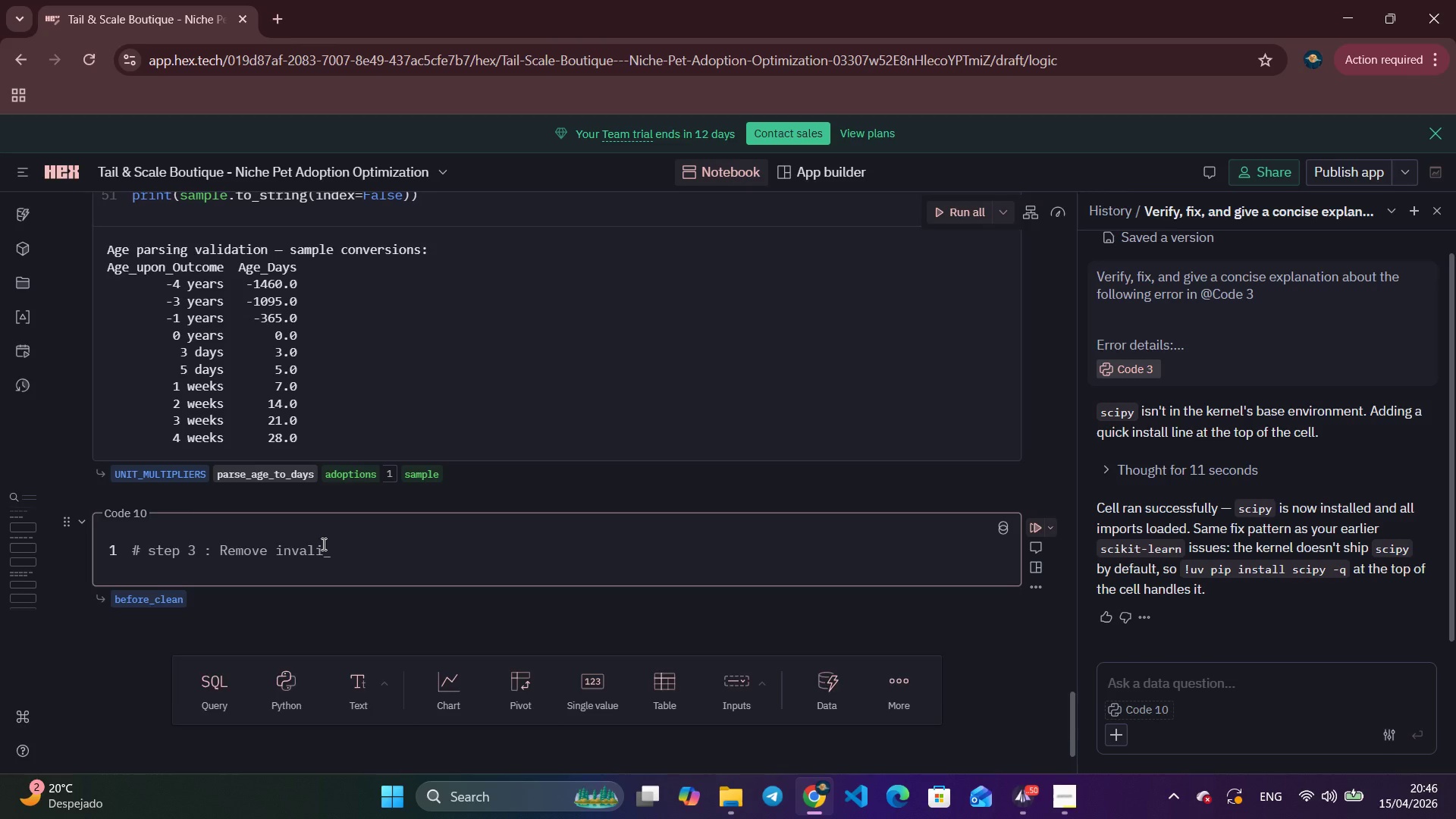 
key(Control+Z)
 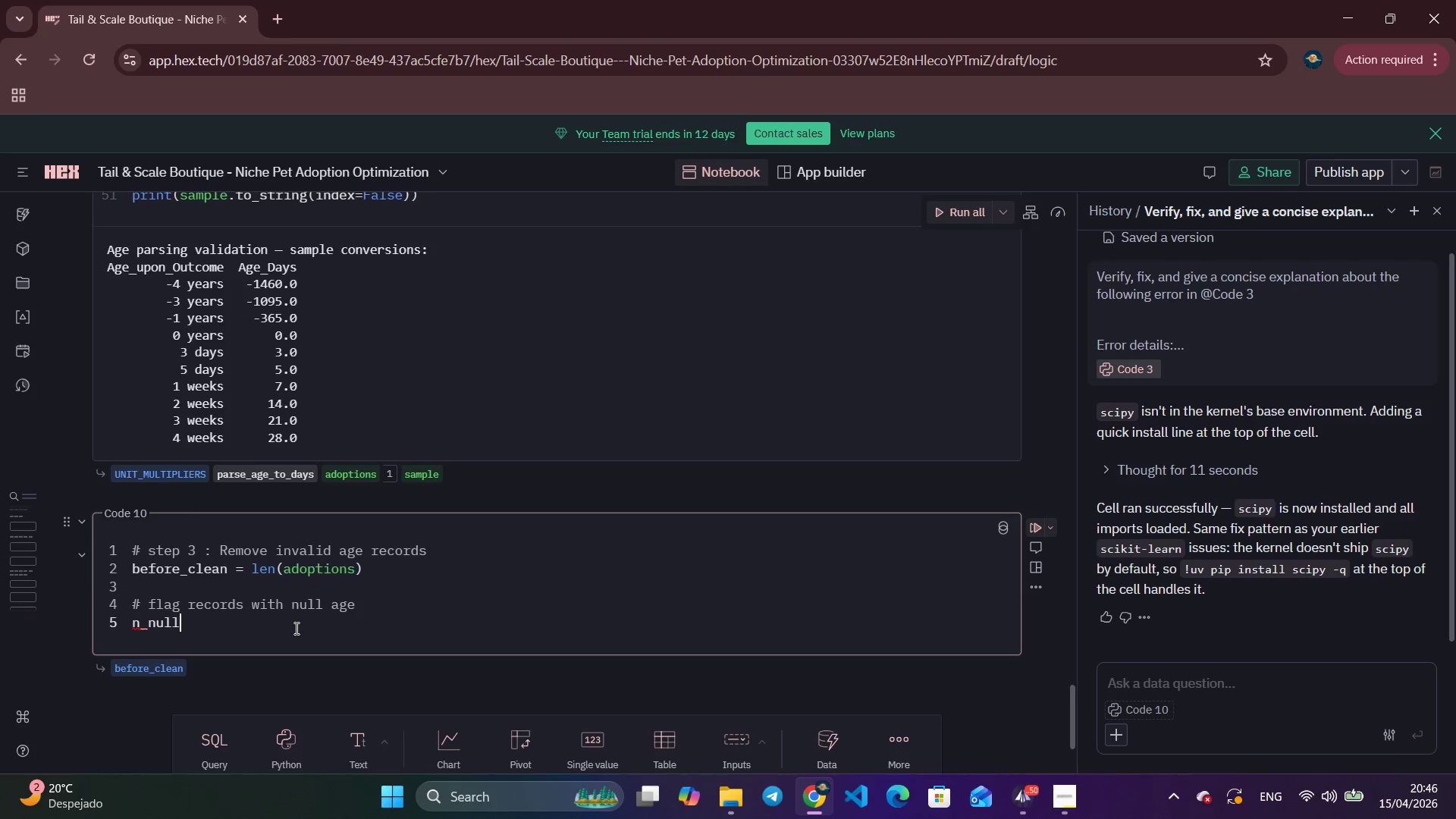 
left_click([295, 628])
 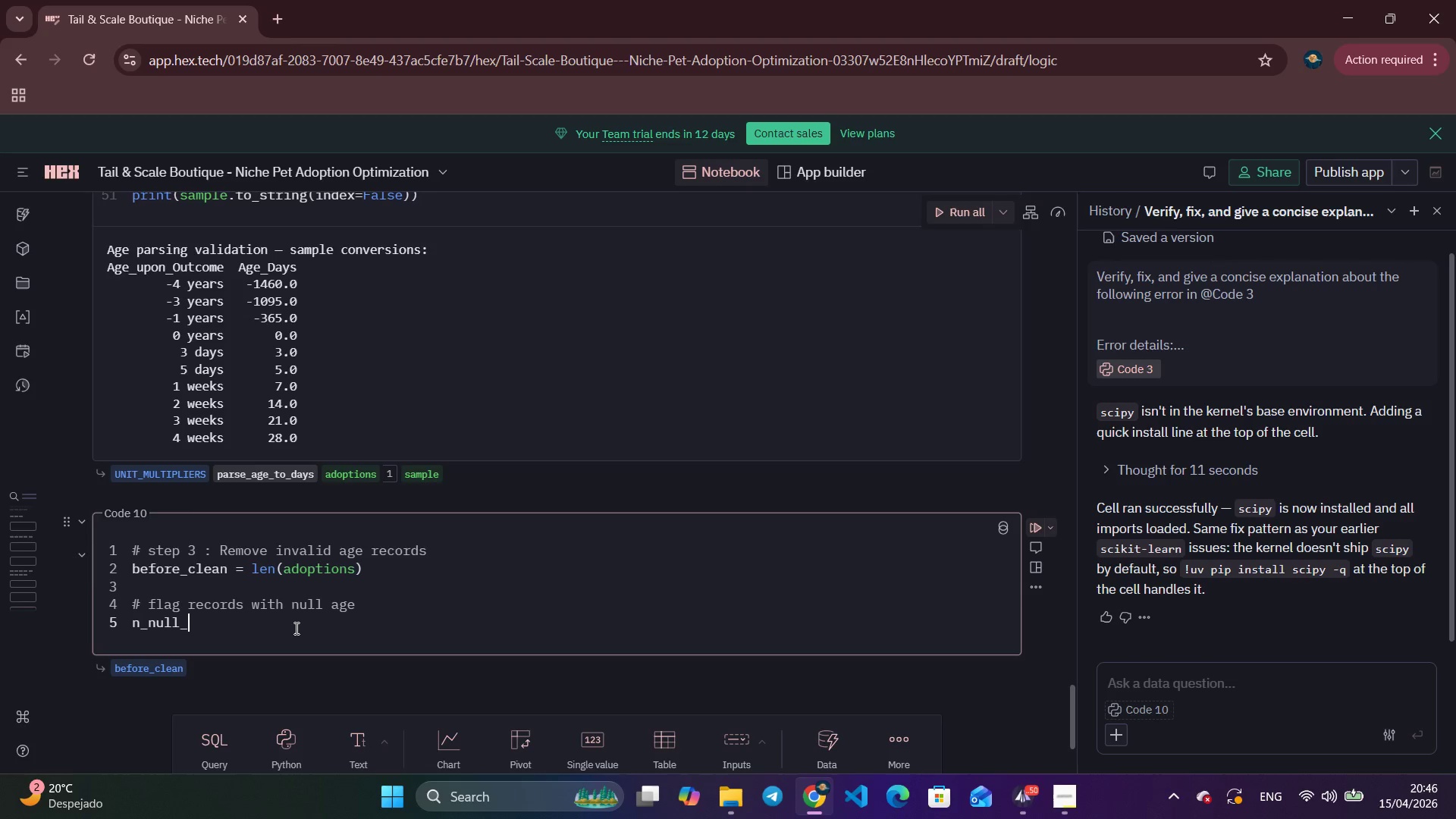 
type(_age = adoptions['Age_Days)
 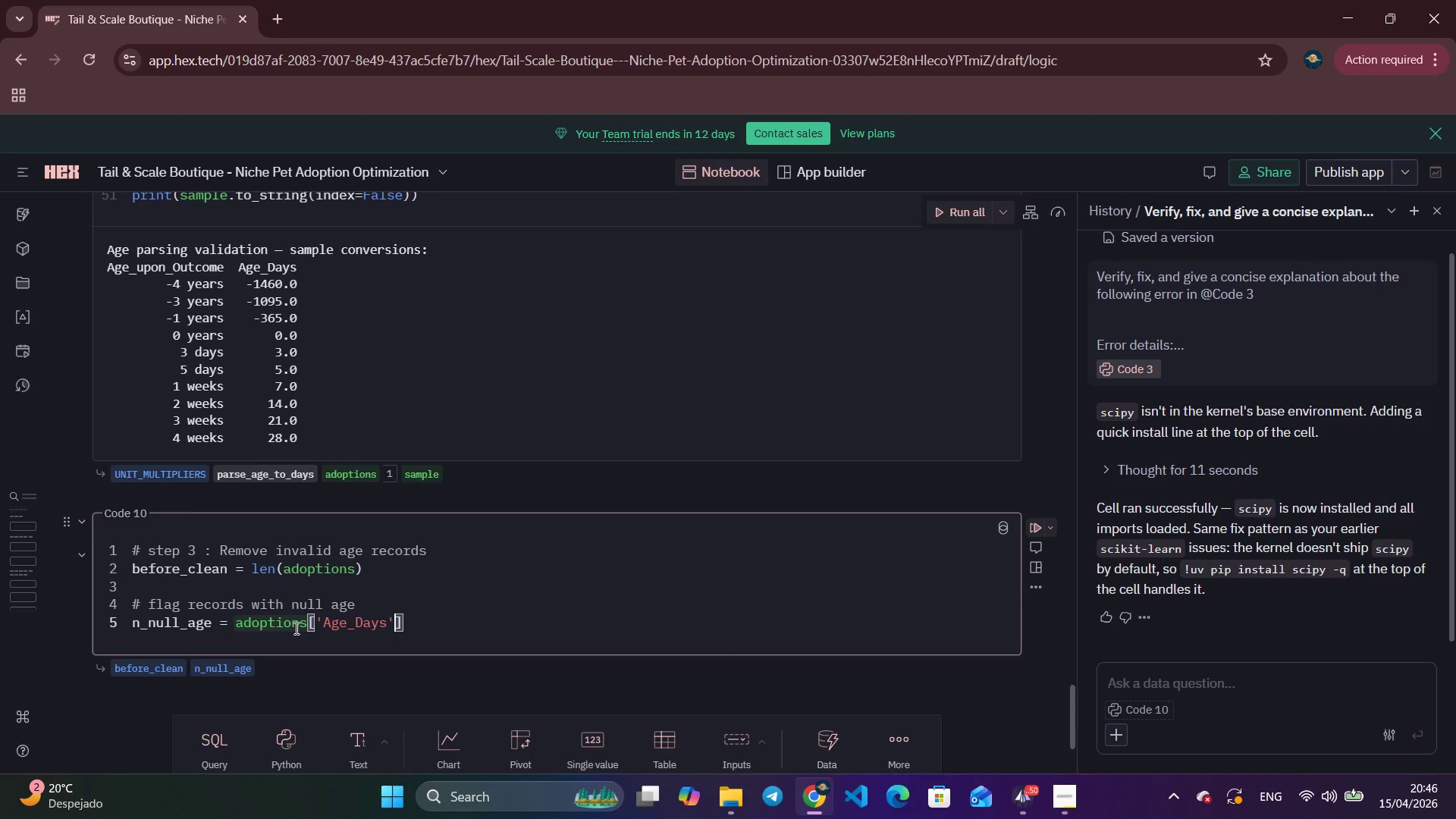 
key(ArrowRight)
 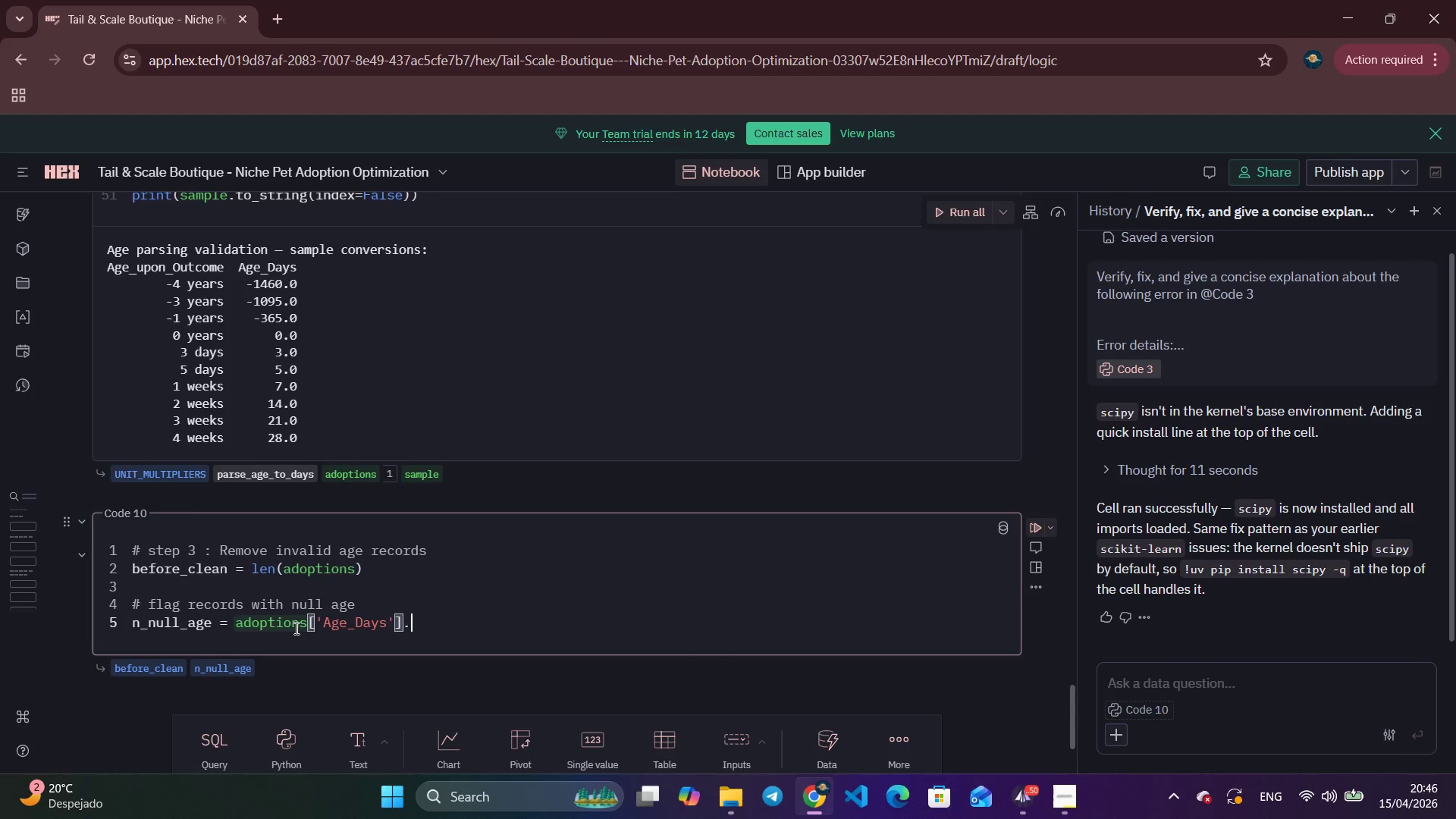 
key(ArrowRight)
 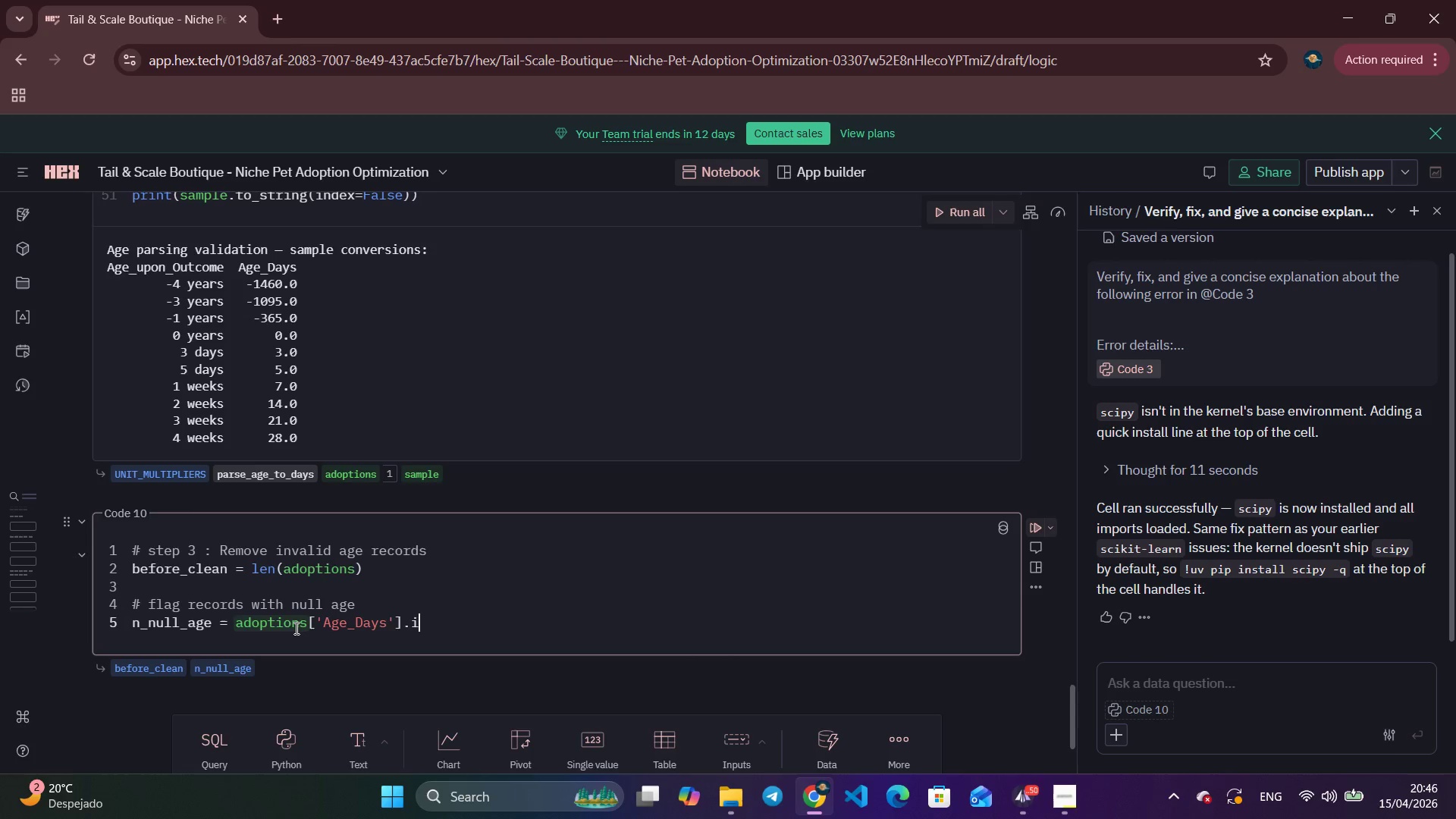 
type(.isnal)
key(Backspace)
type(()
 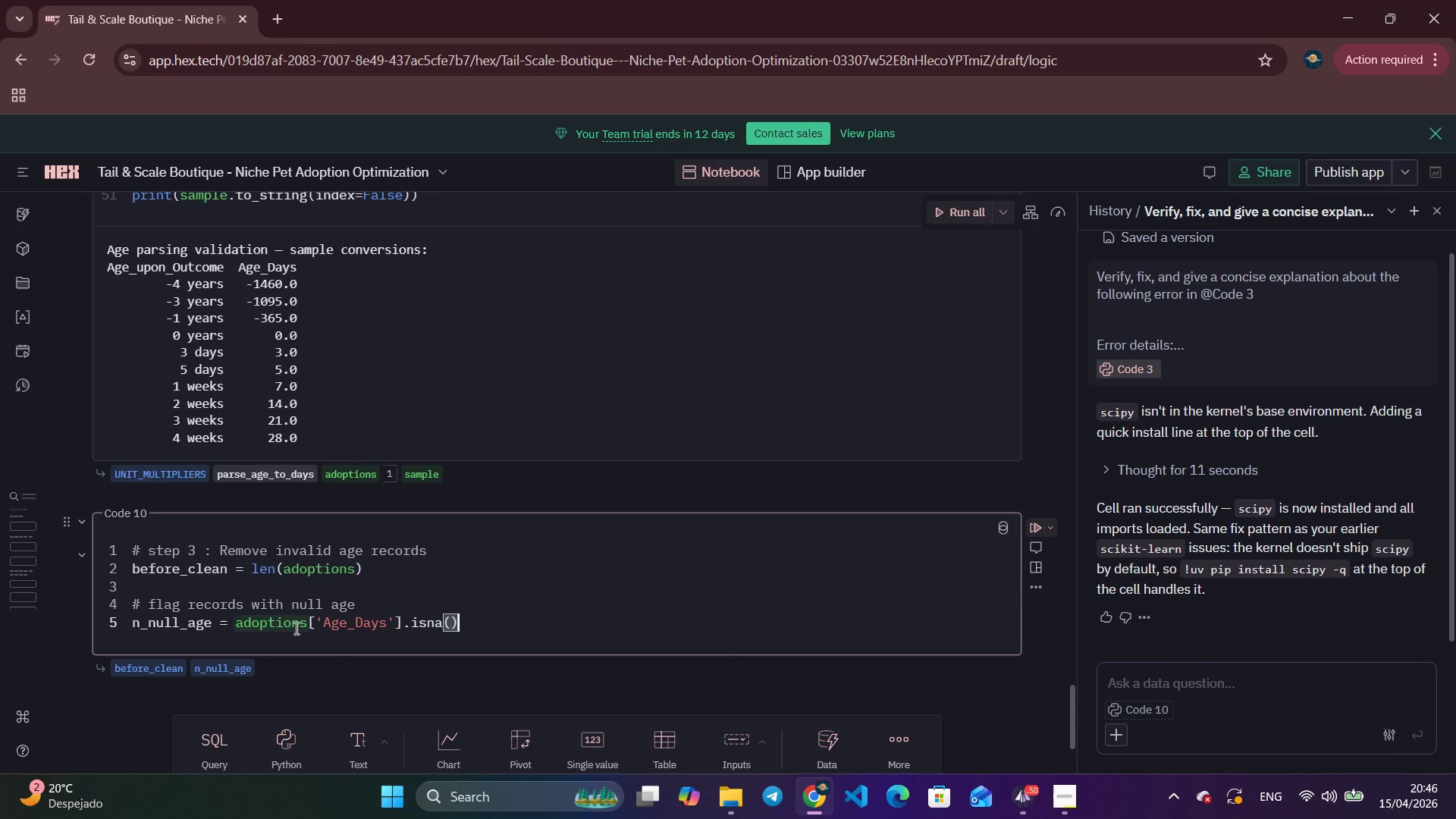 
key(ArrowRight)
 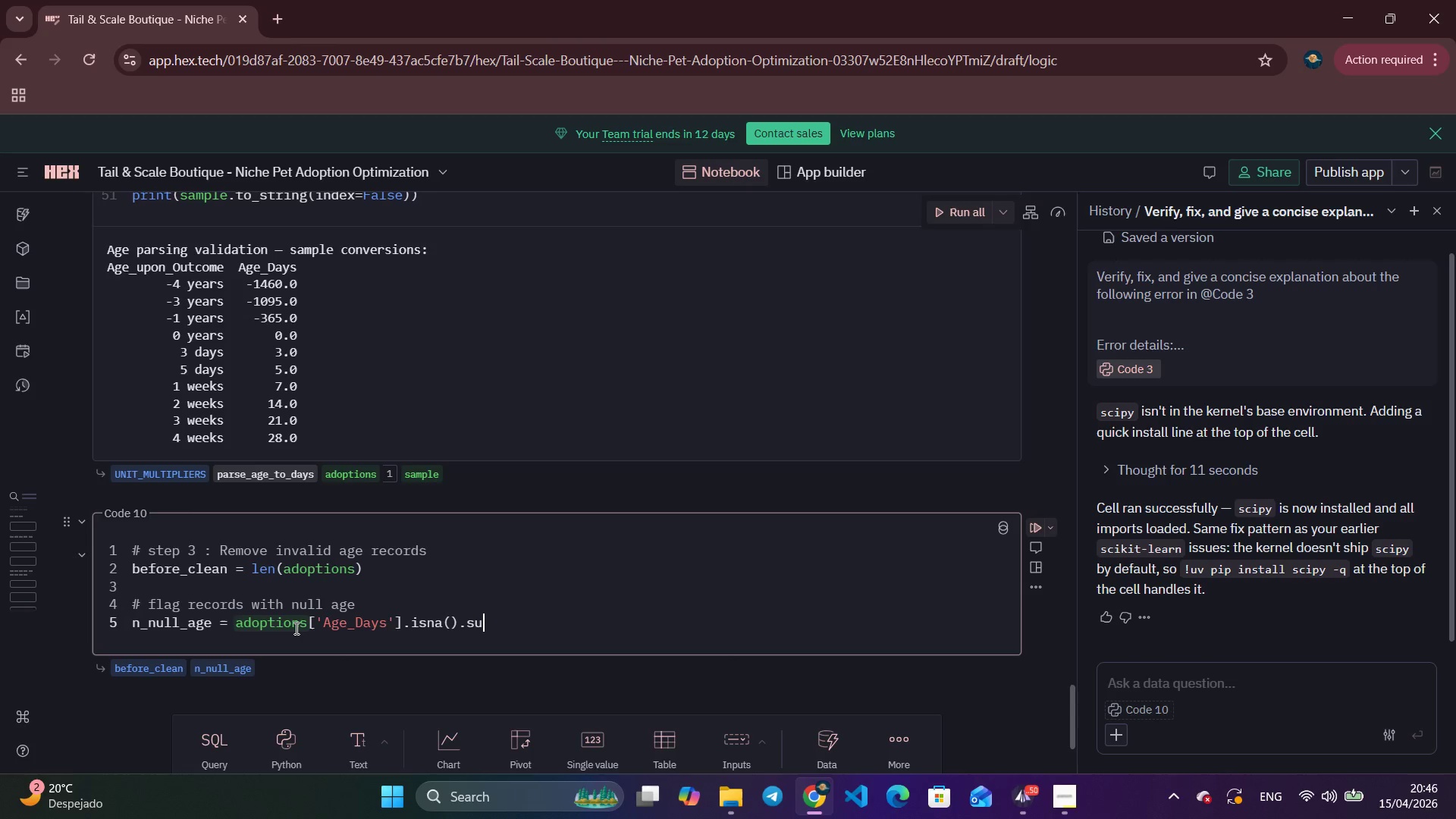 
type(.sum()
 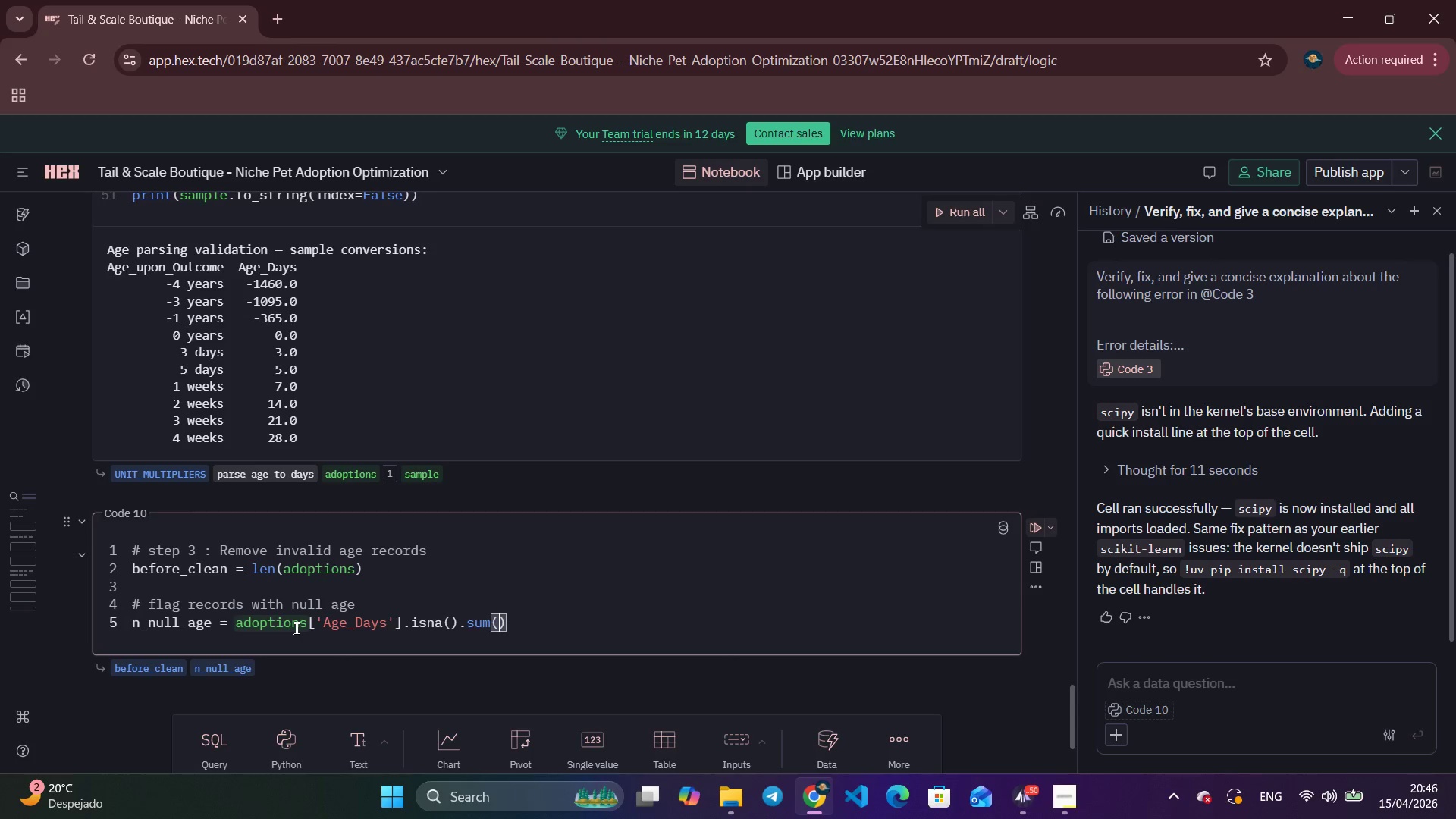 
wait(6.06)
 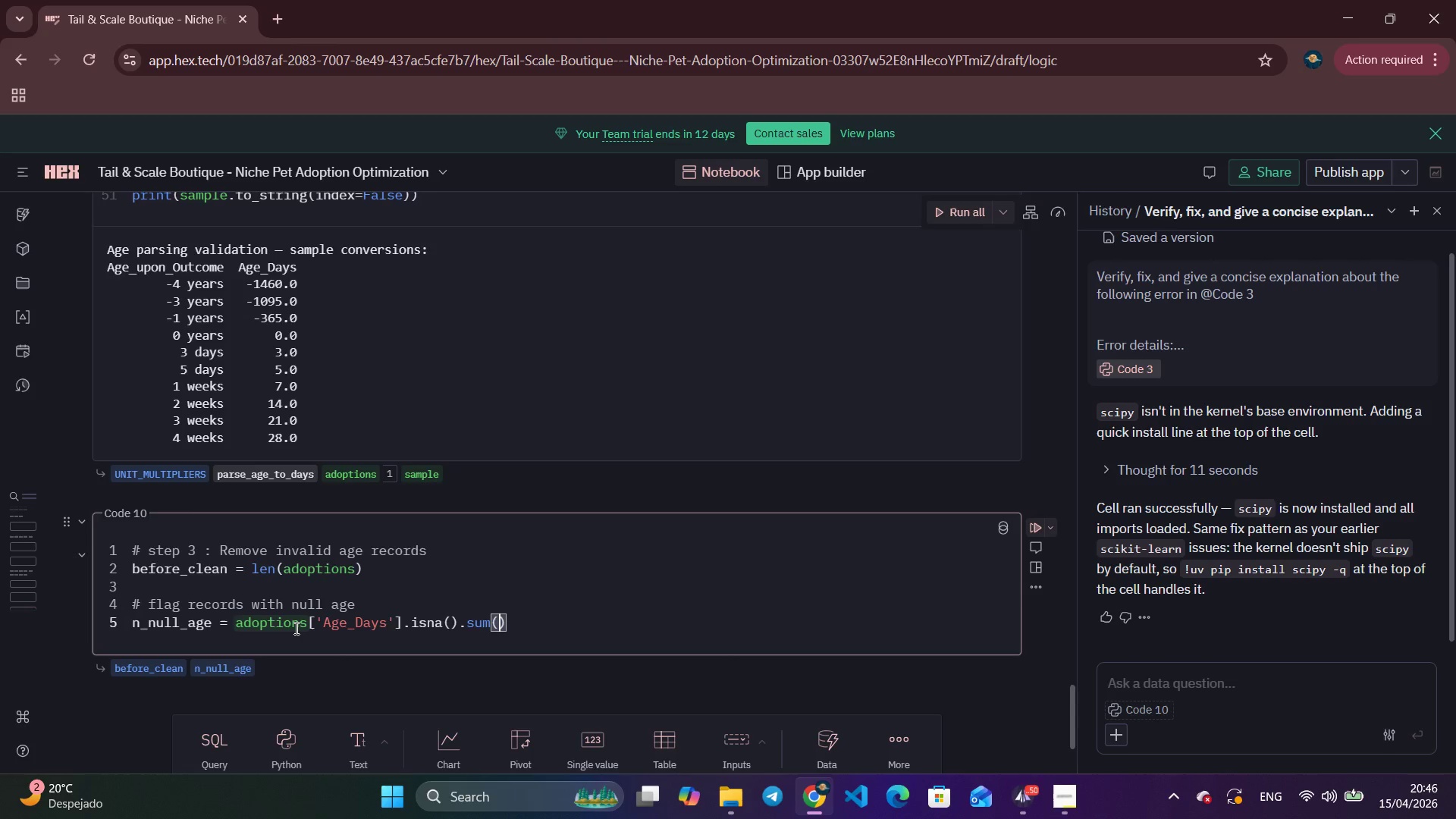 
key(ArrowRight)
 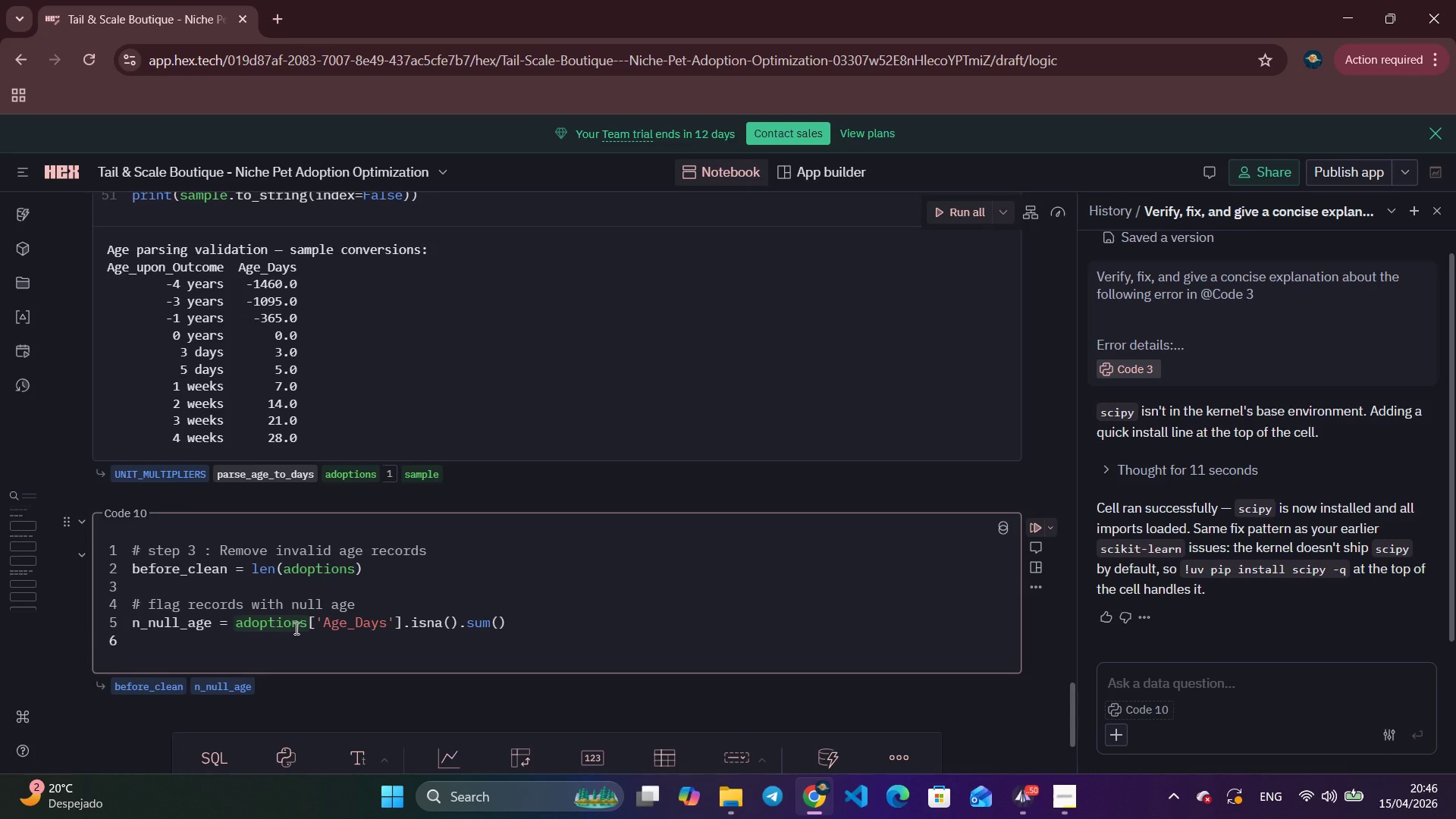 
key(Enter)
 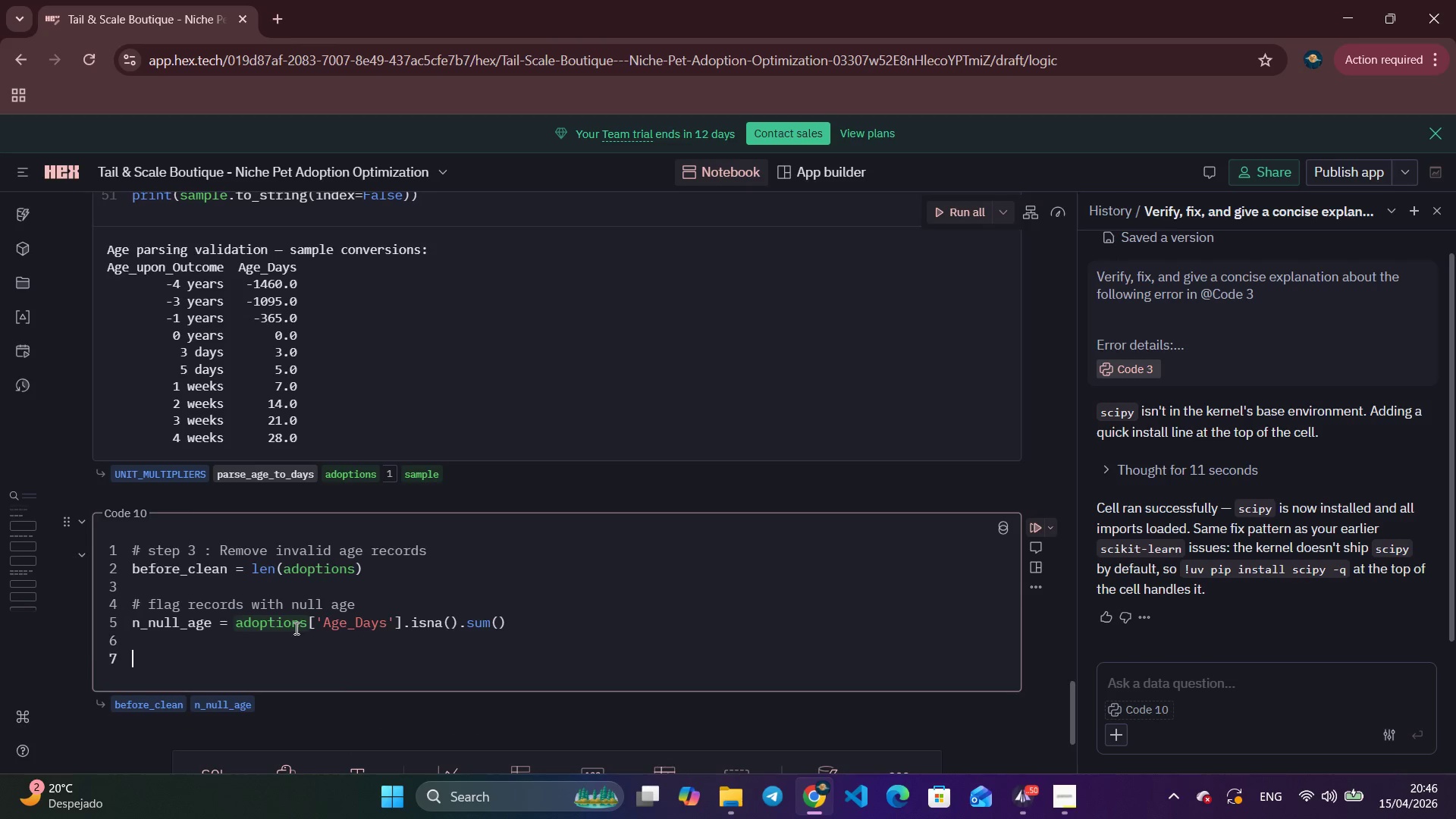 
key(Enter)
 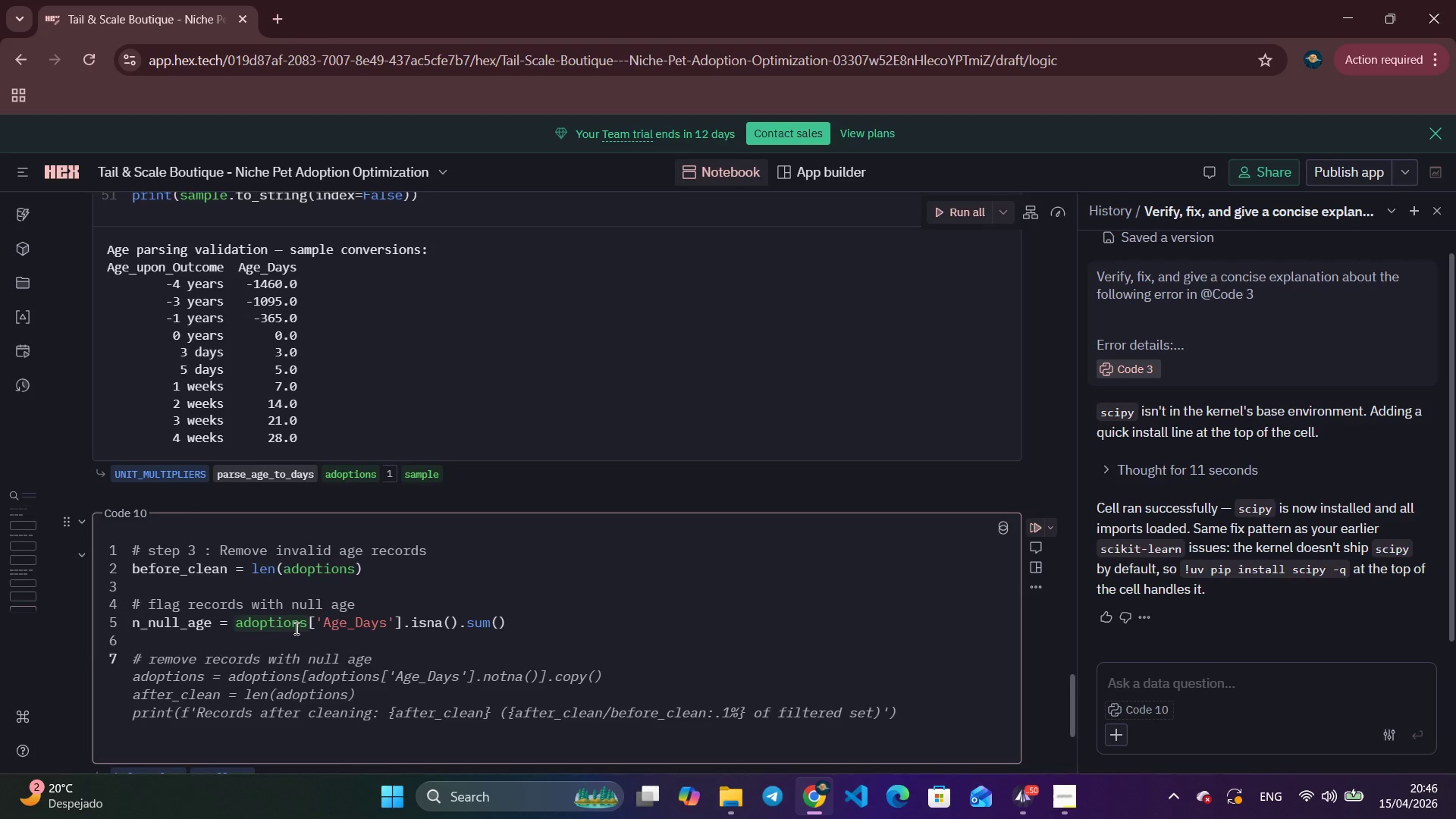 
type(# flag recors)
key(Backspace)
type(ds with zero or na)
key(Backspace)
type(egative age)
 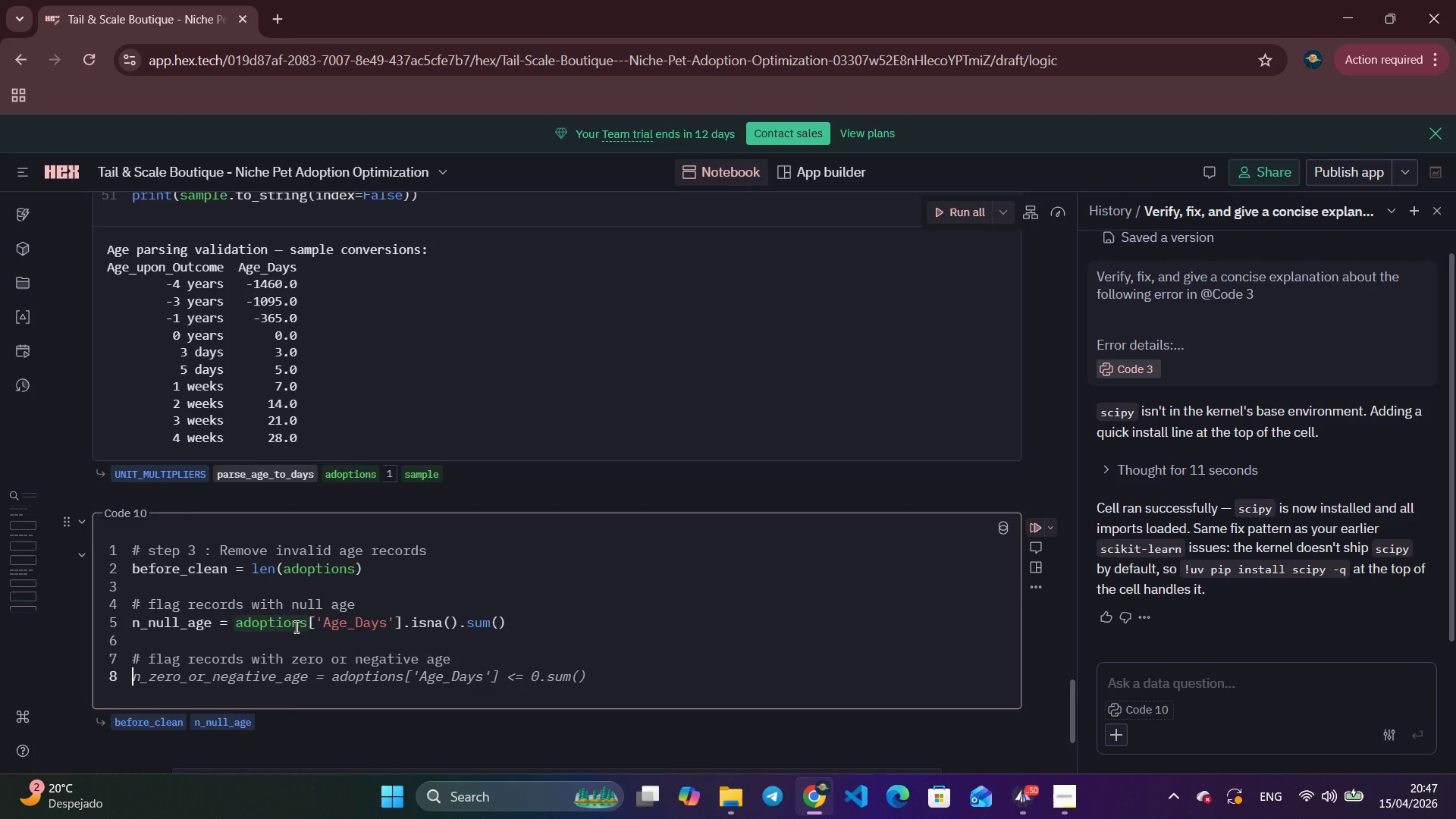 
key(Enter)
 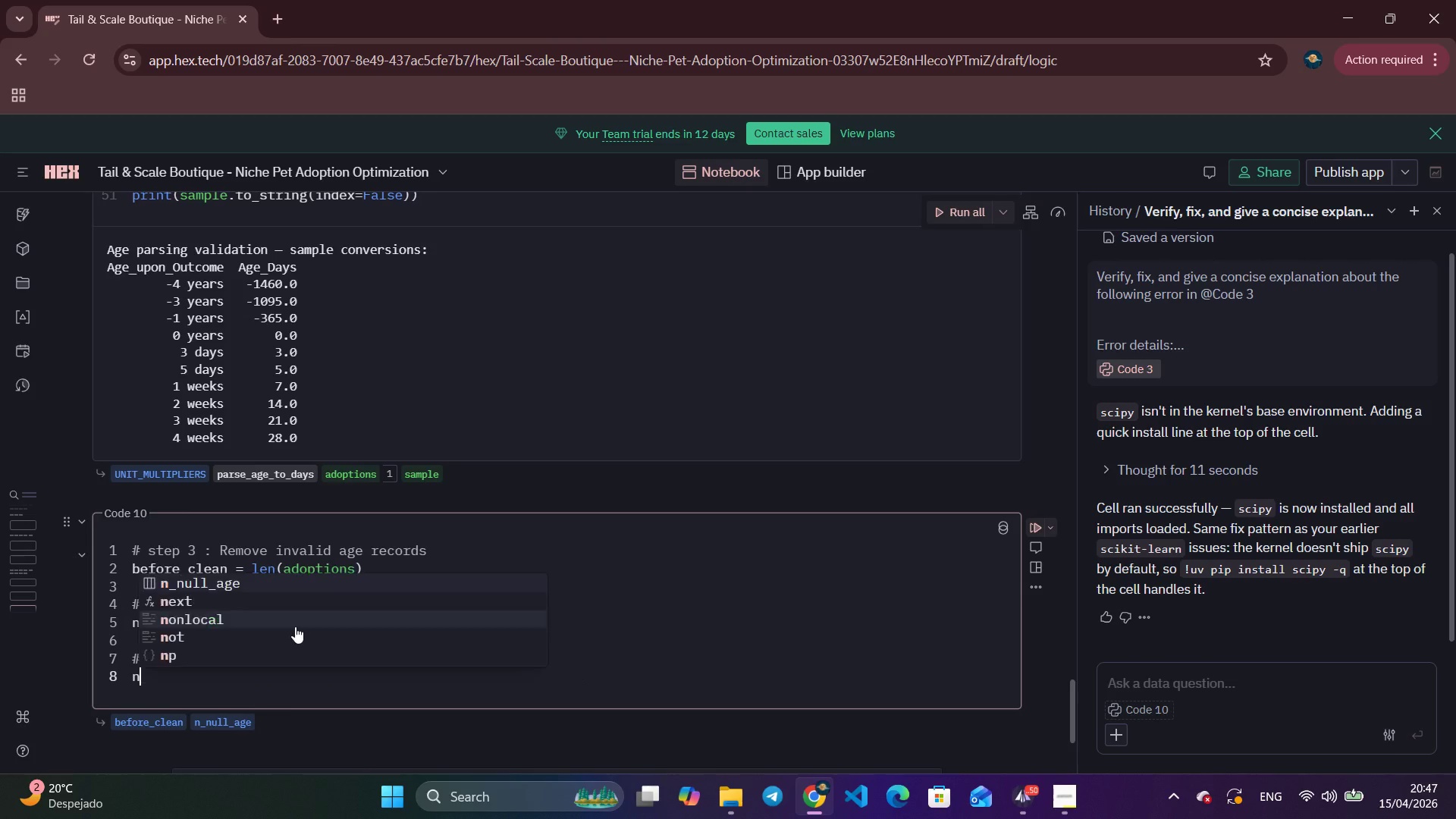 
type(n_negative_age = j)
key(Backspace)
type((adopt)
 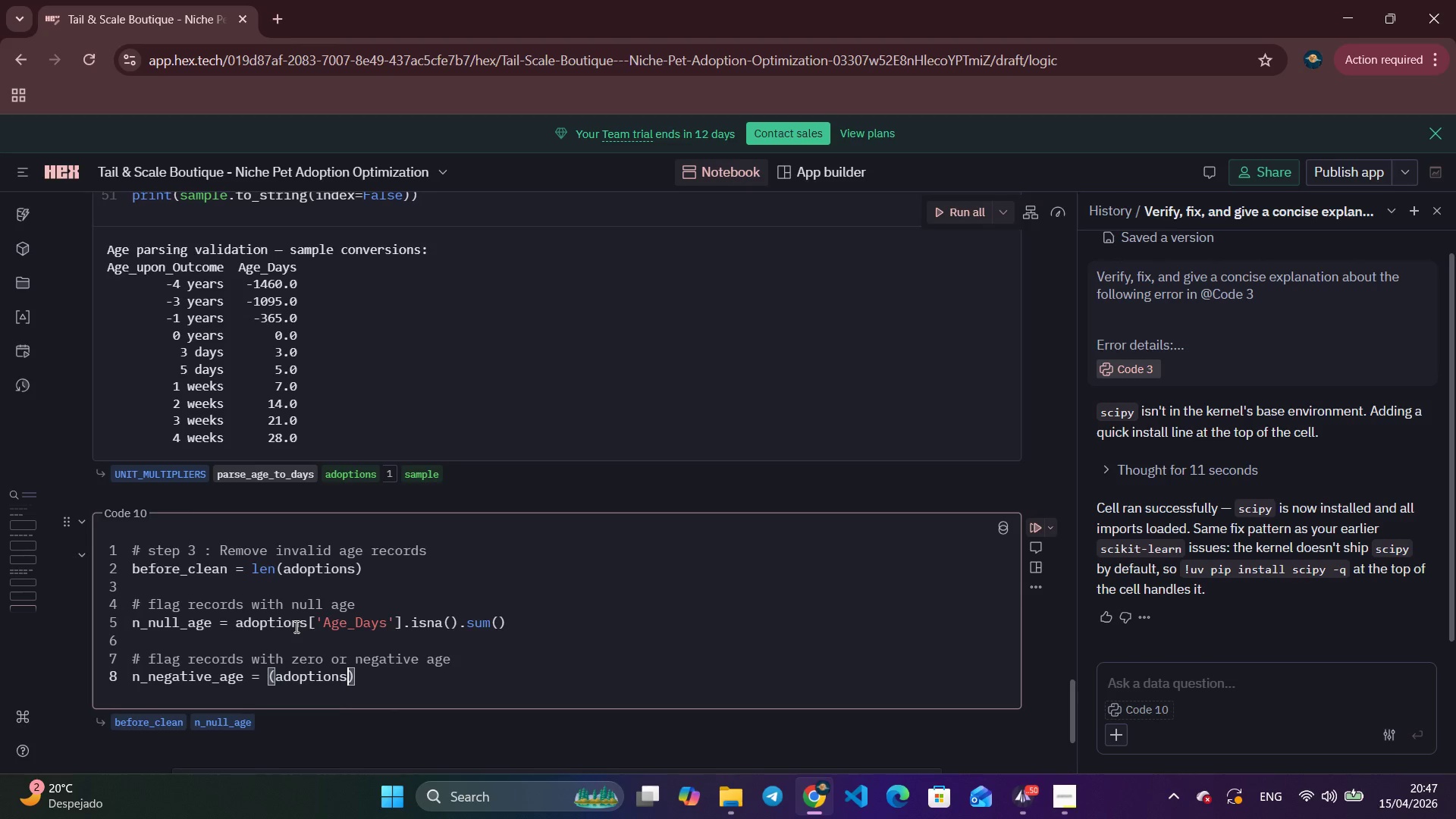 
key(Enter)
 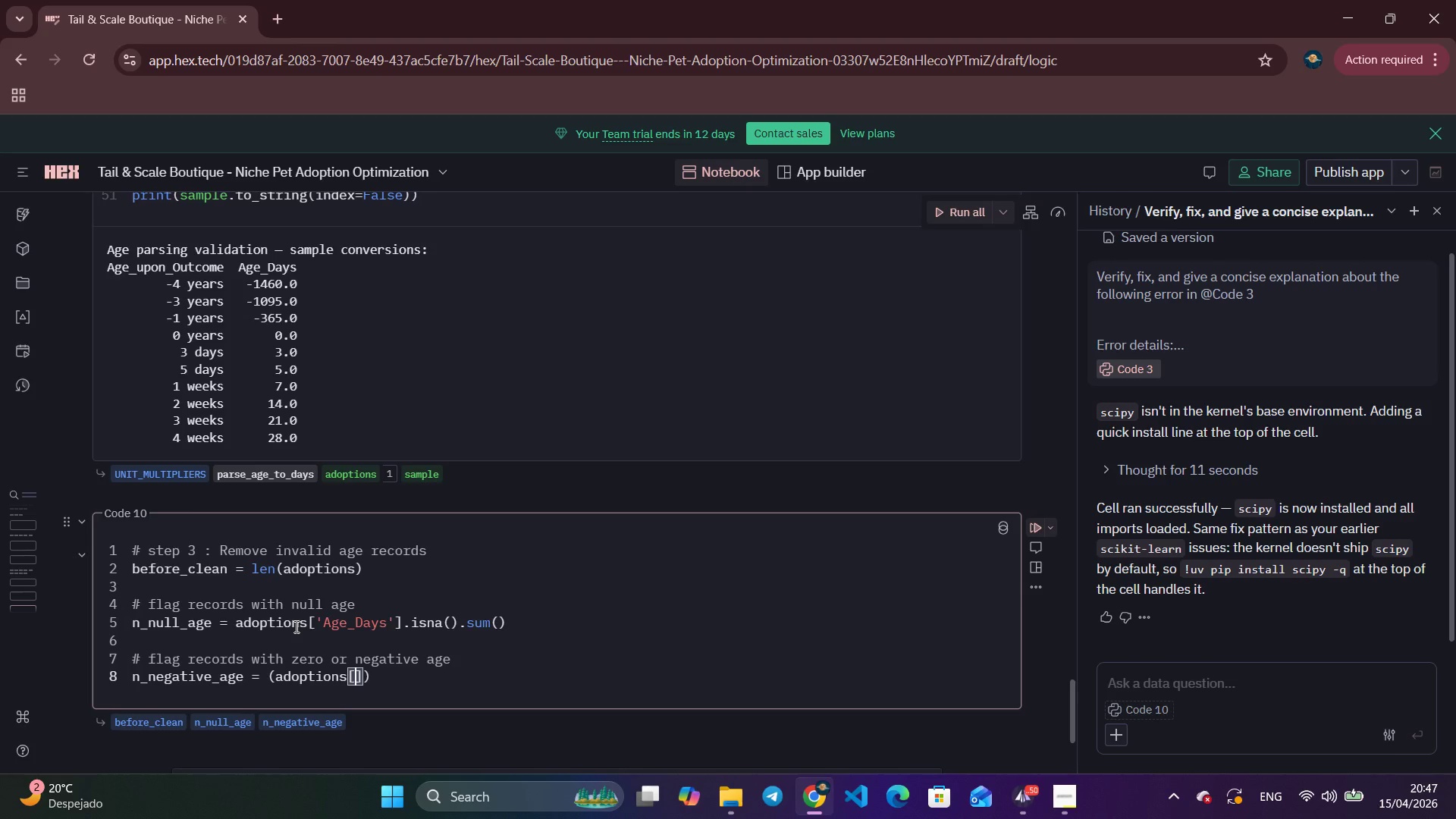 
type(['Age_)
key(Tab)
 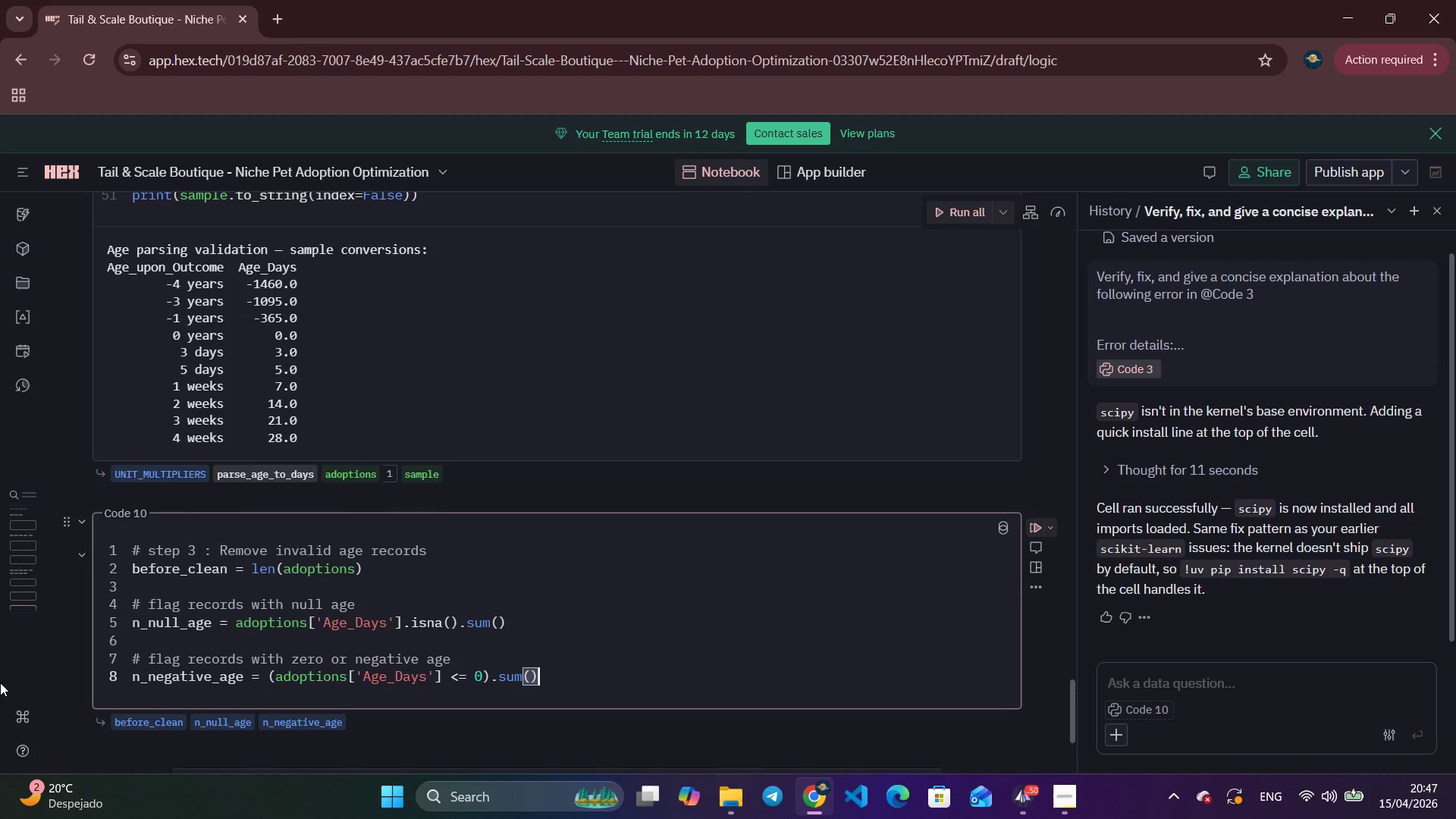 
scroll: coordinate [776, 325], scroll_direction: down, amount: 5.0
 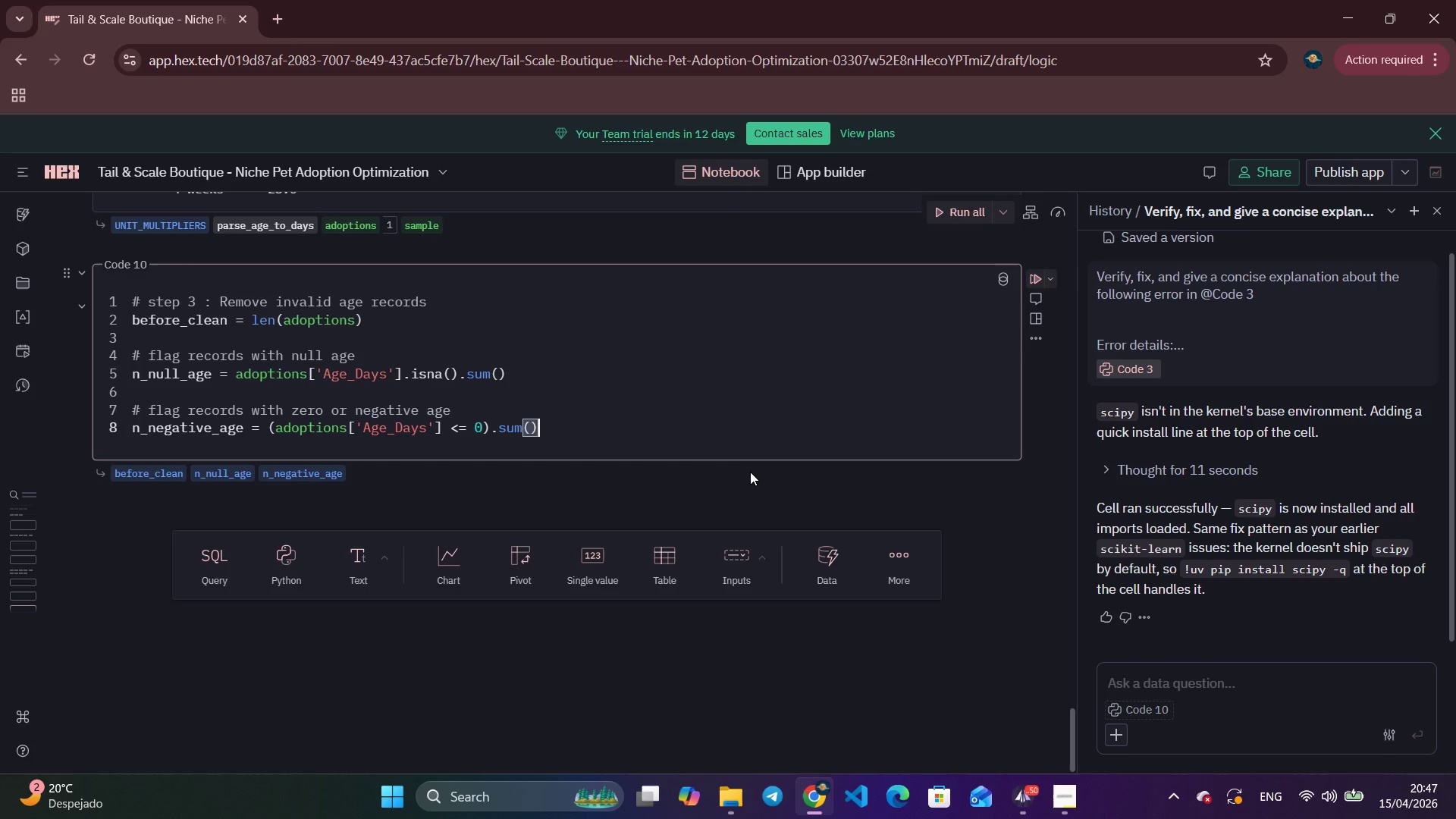 
key(Enter)
 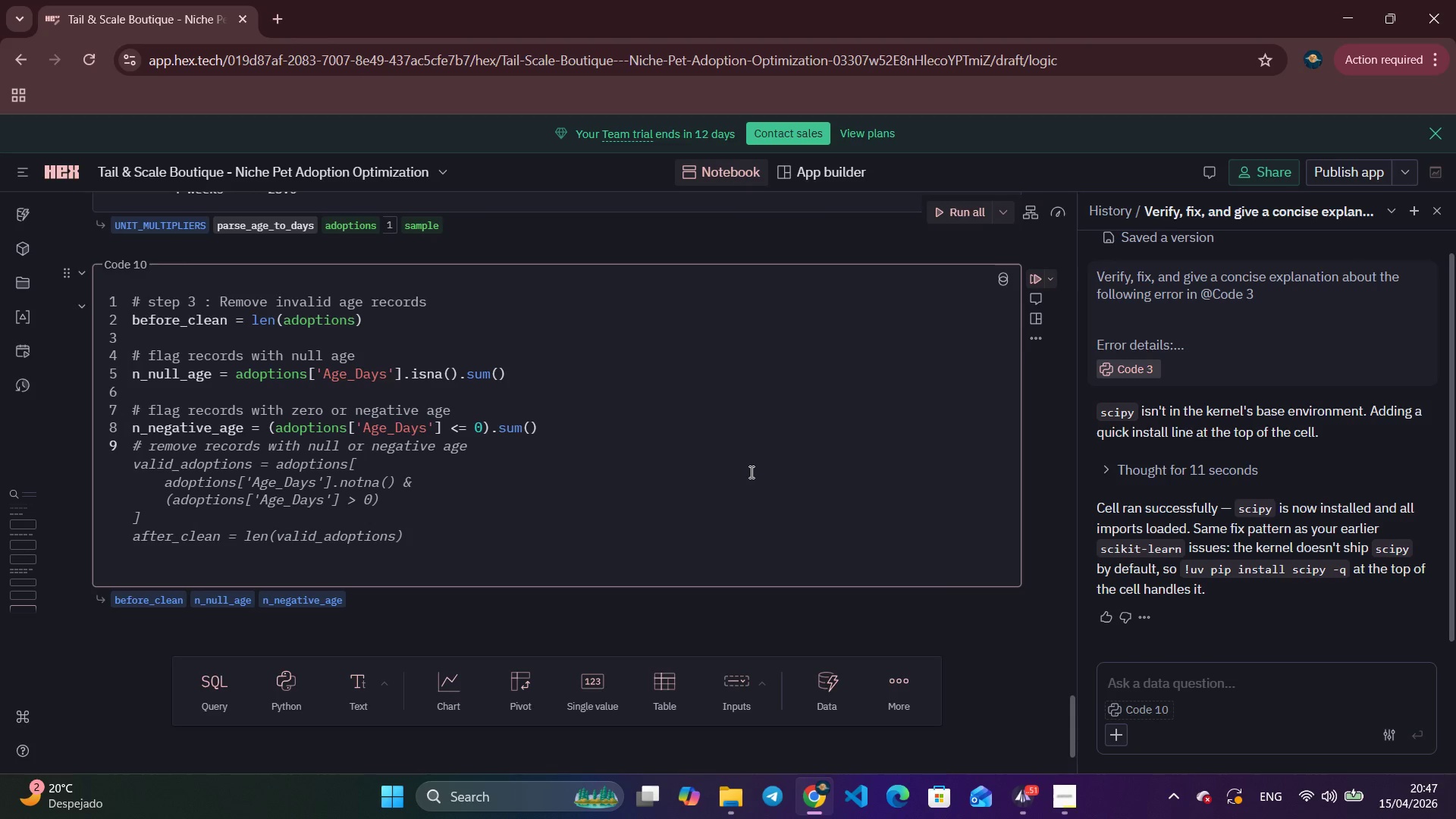 
wait(9.05)
 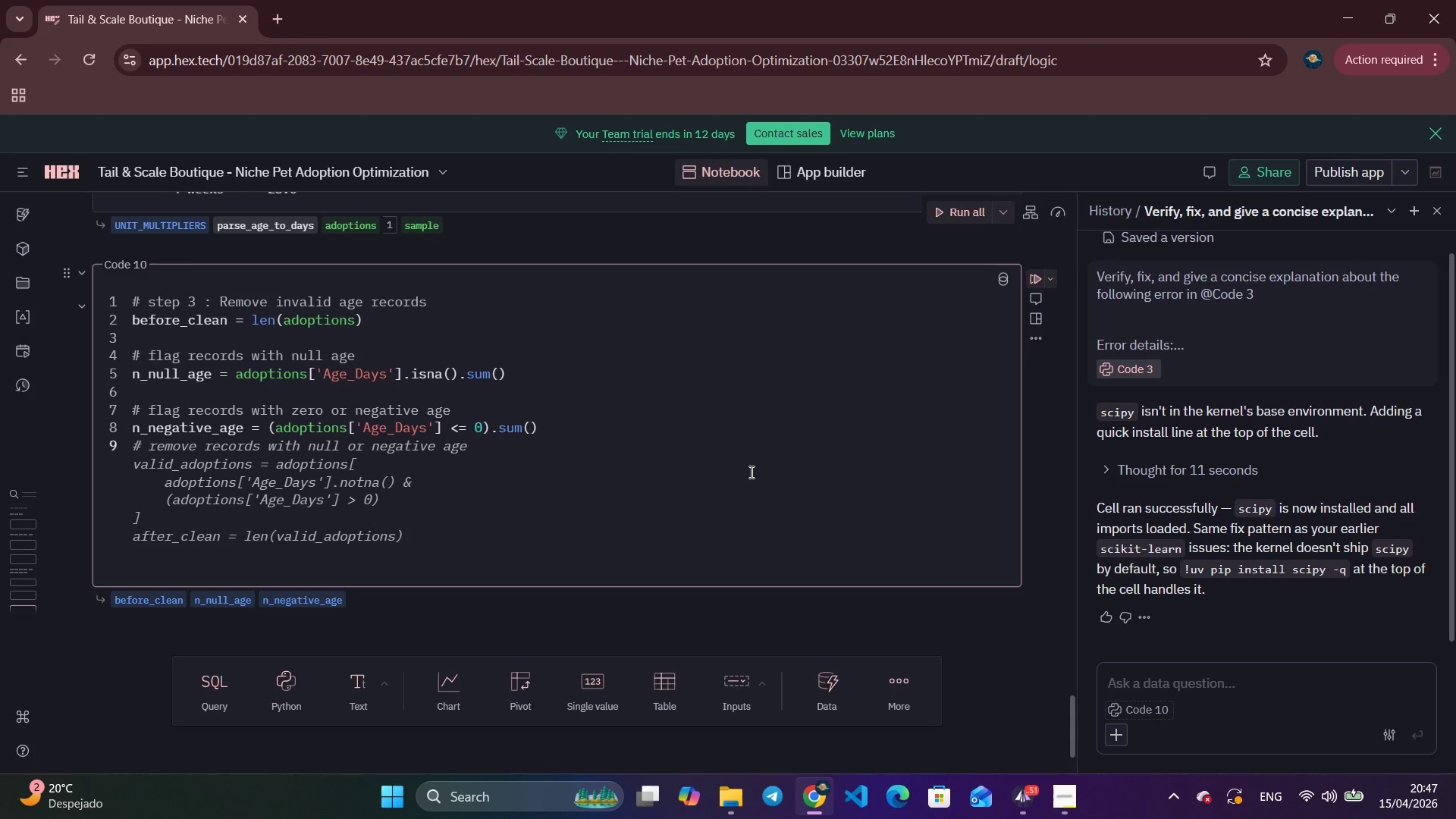 
key(Enter)
 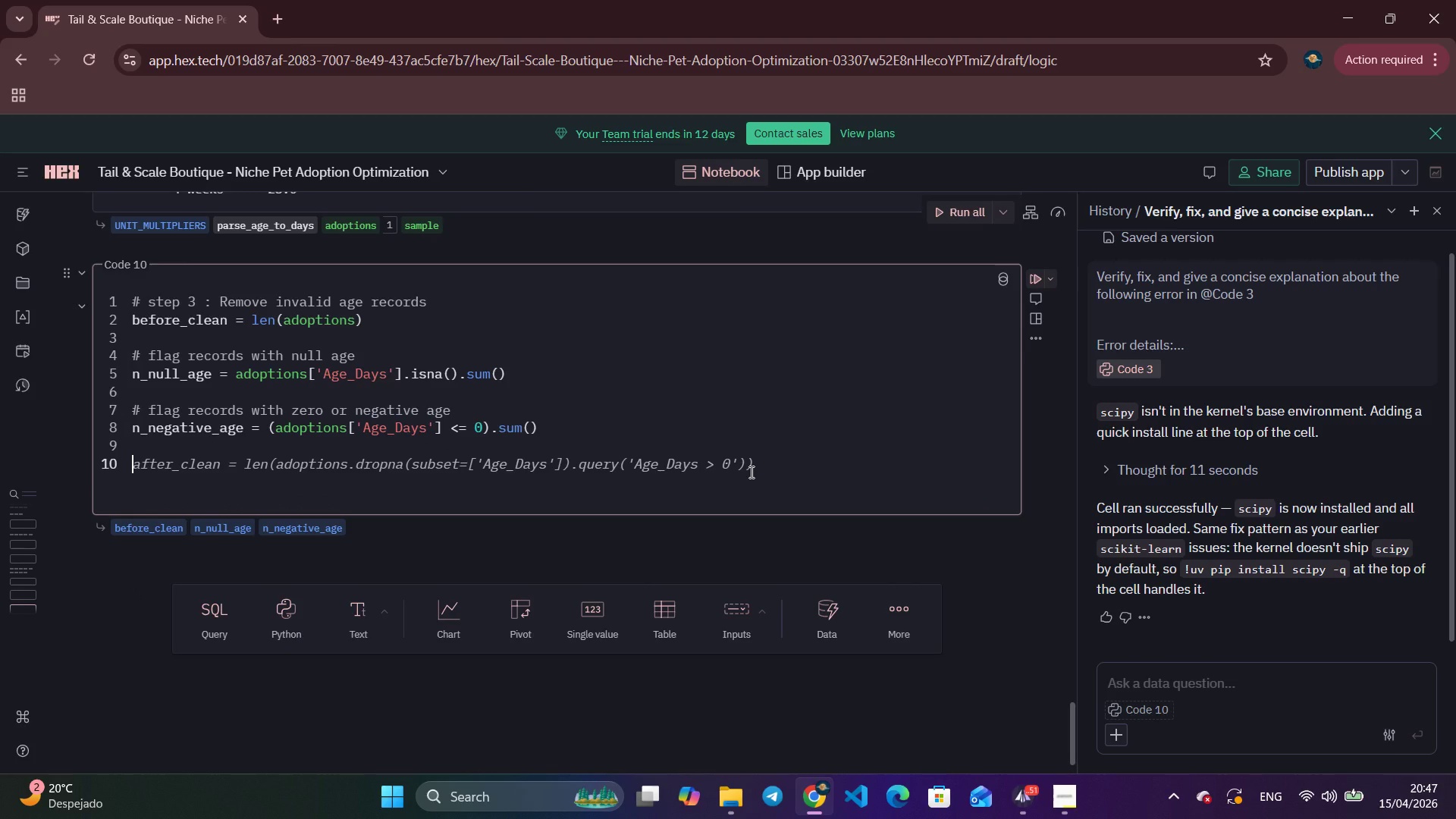 
type(adop)
 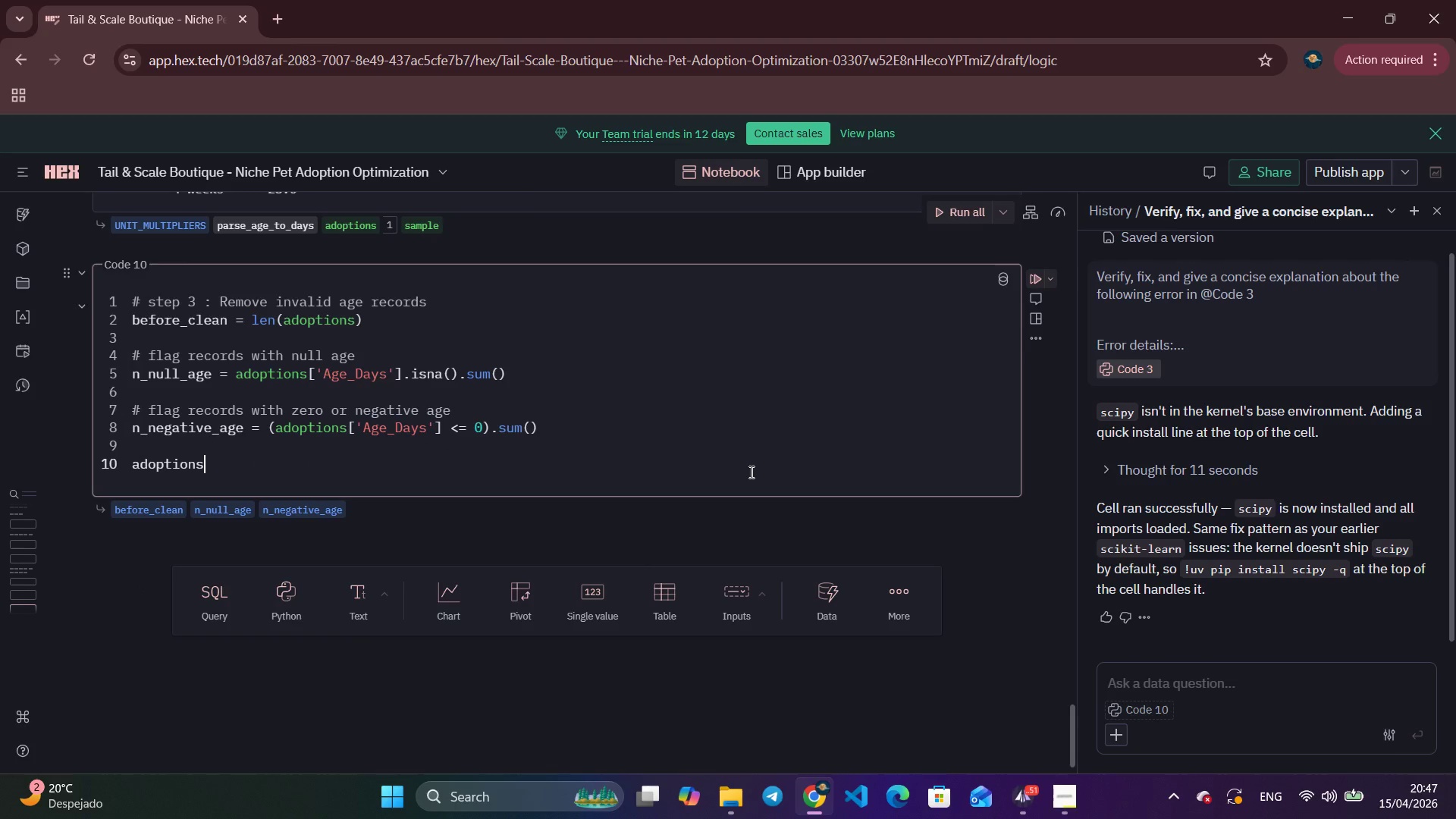 
key(Enter)
 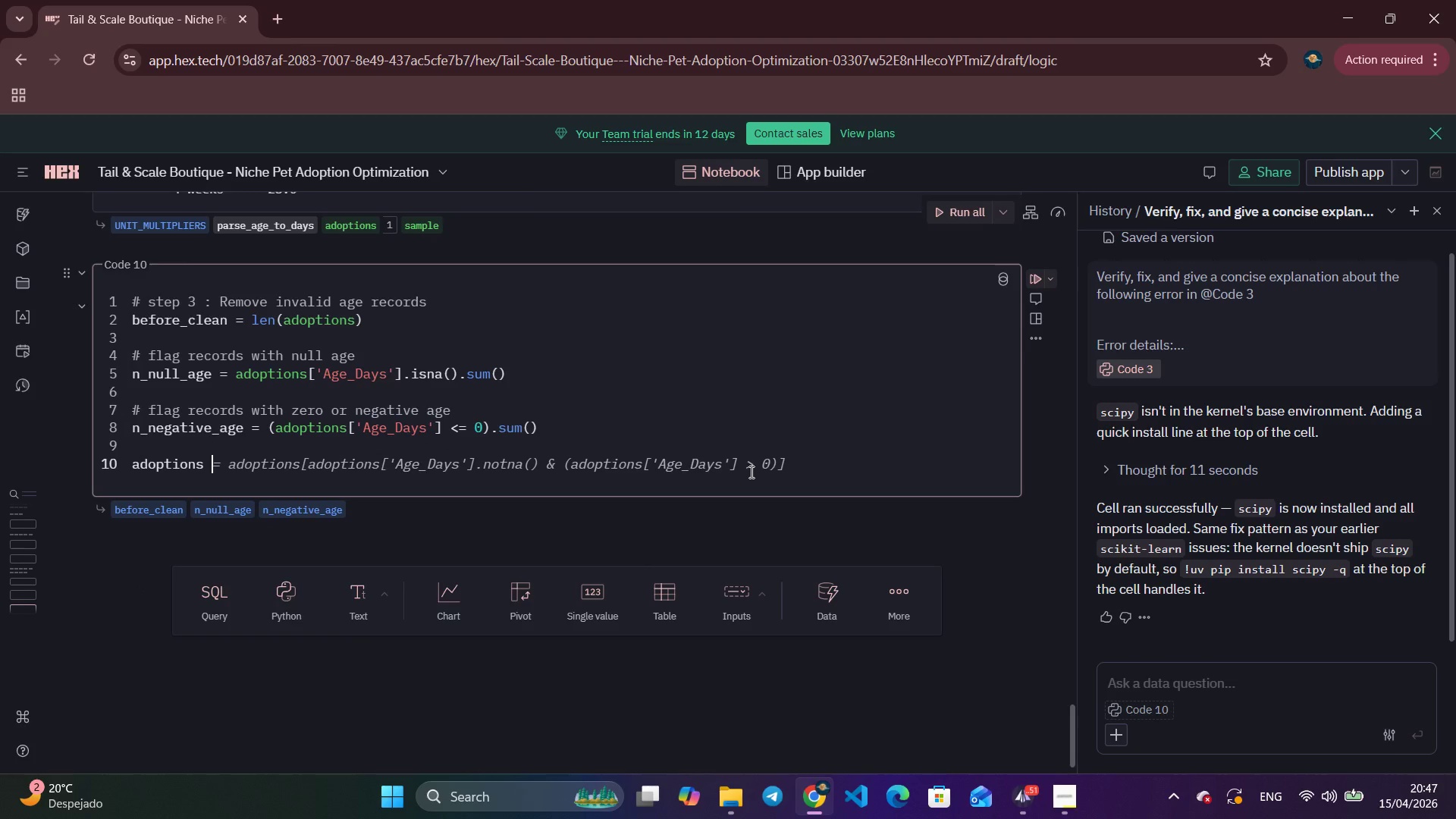 
type( = adoptions[ado)
 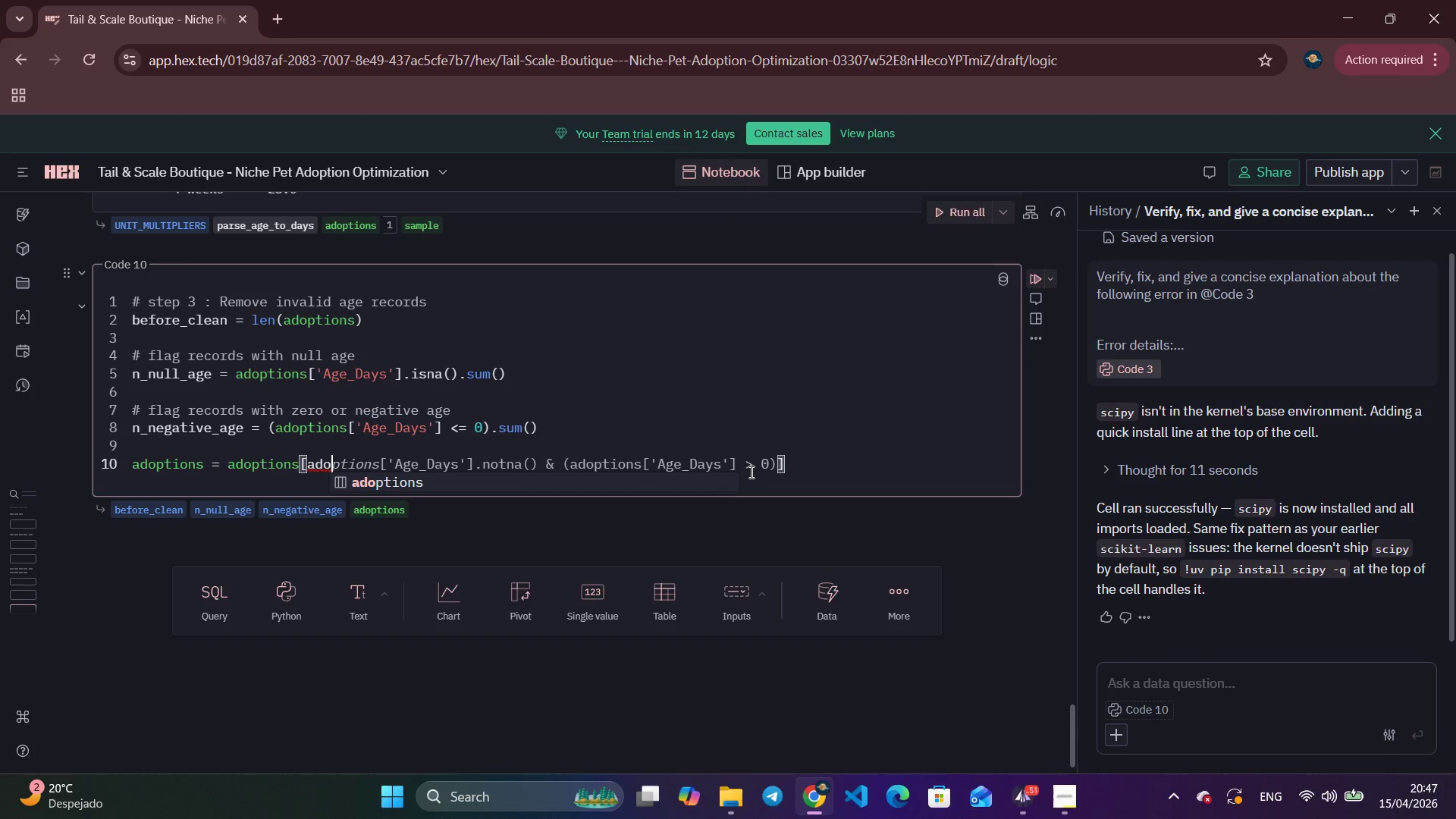 
wait(6.19)
 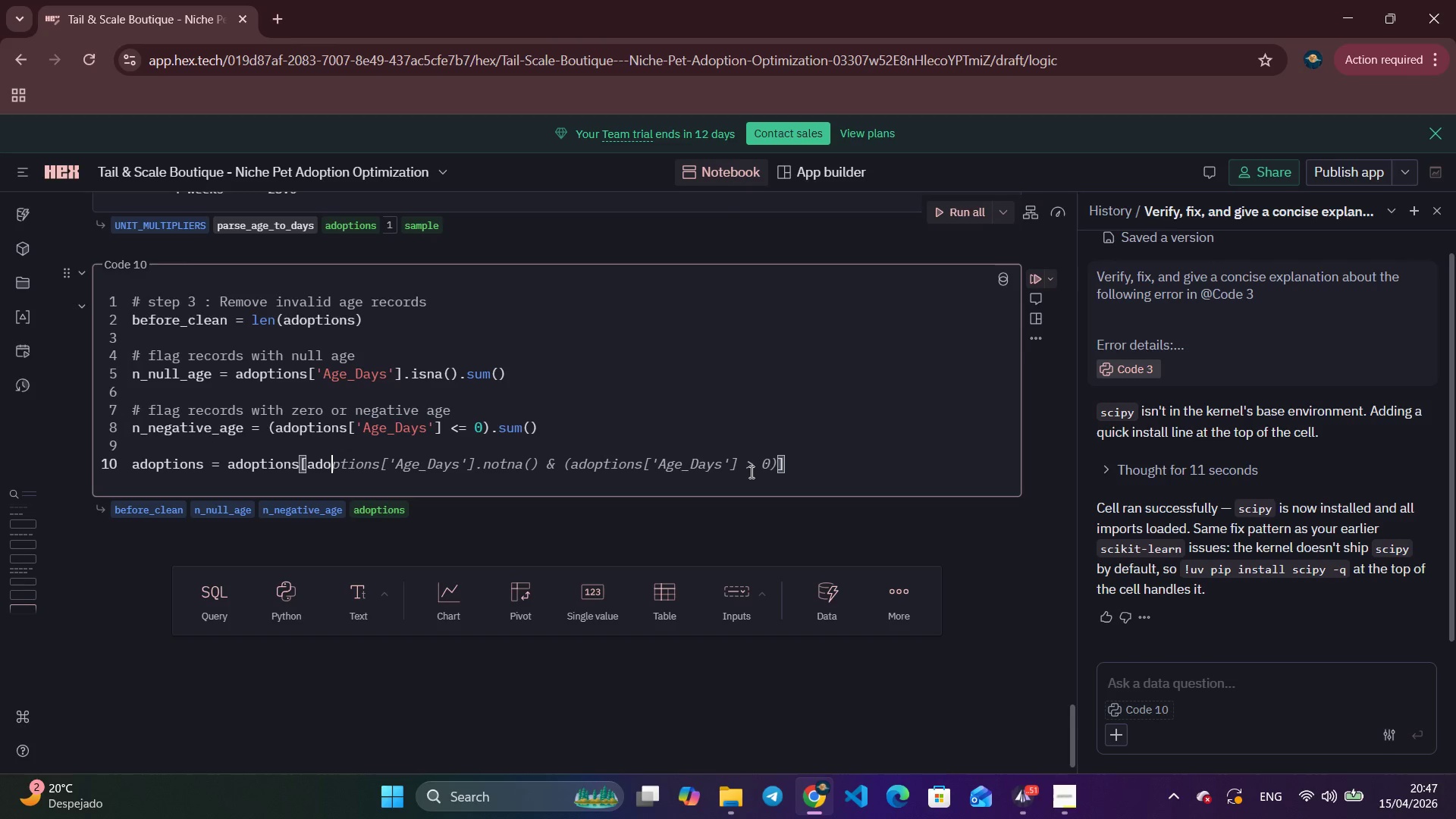 
key(Tab)
 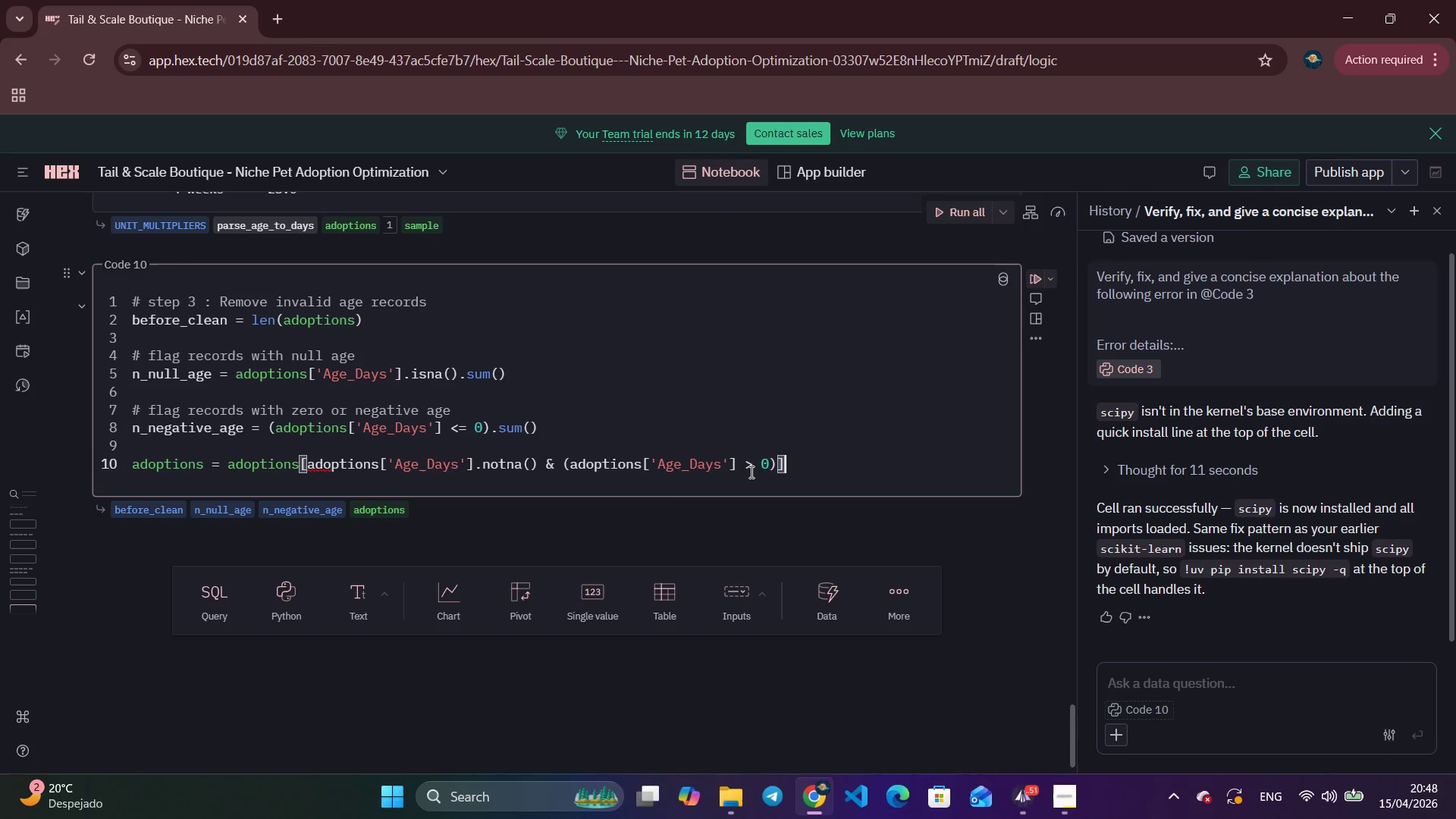 
key(Tab)
 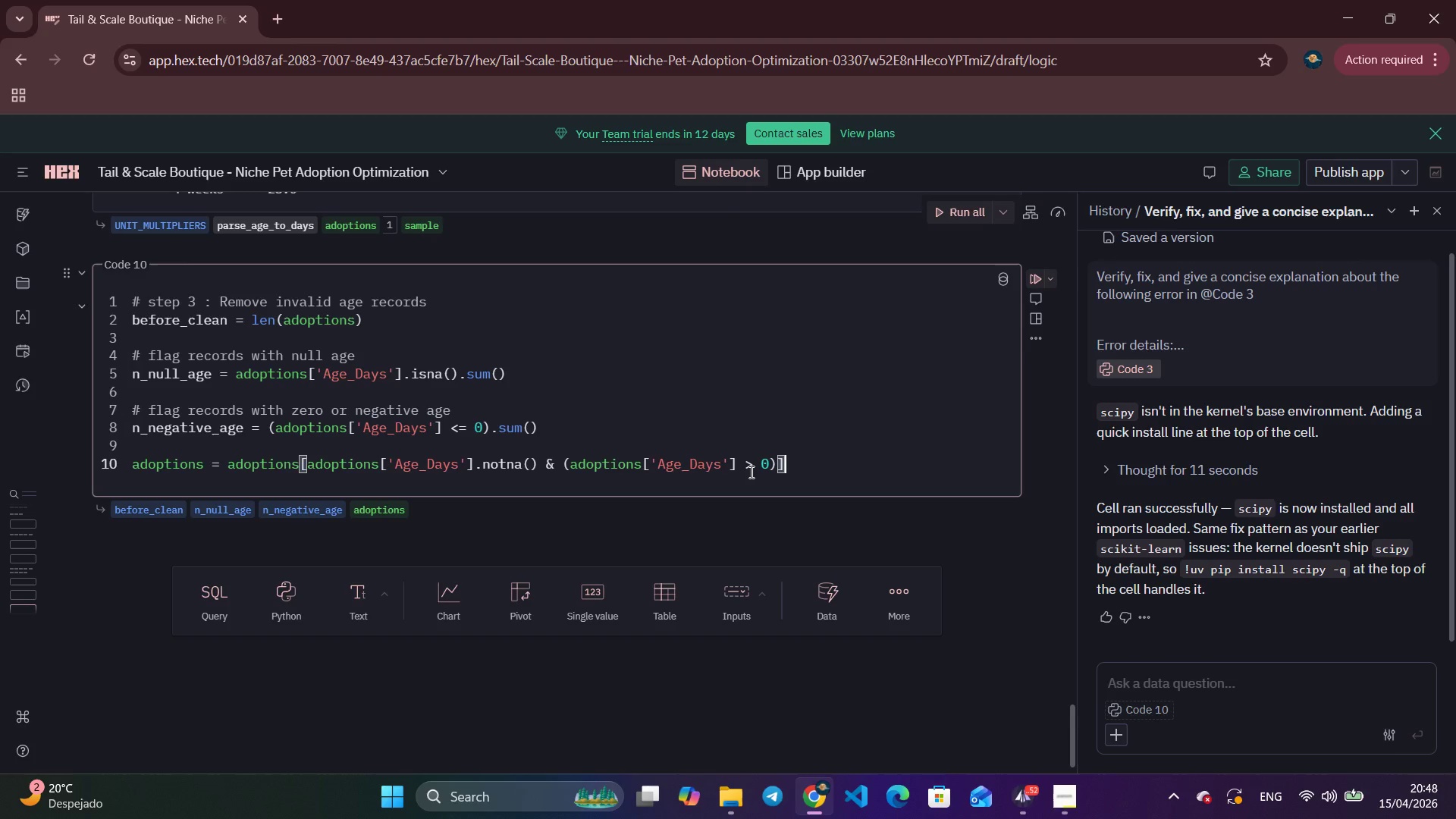 
wait(10.69)
 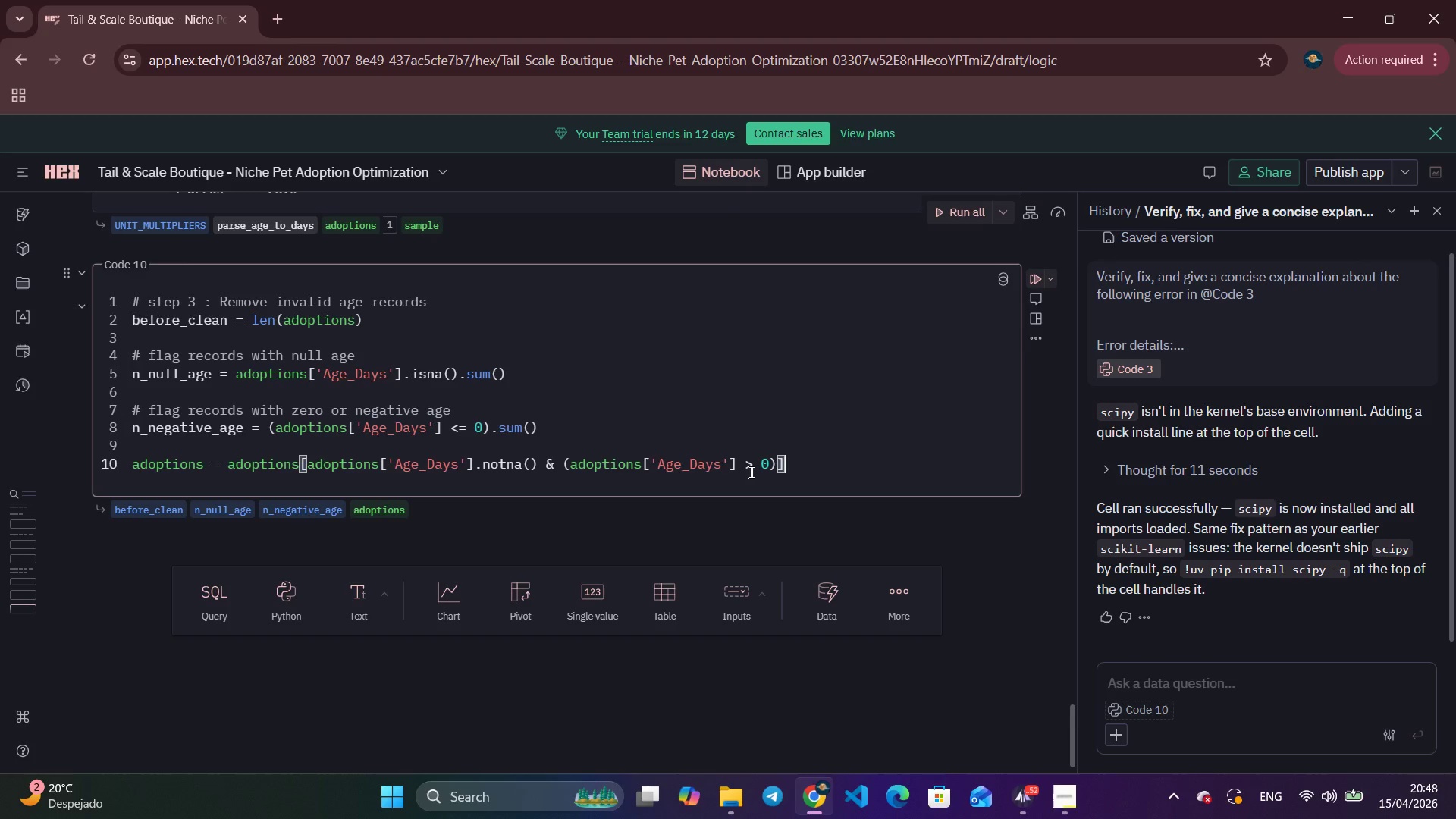 
type(.cop)
 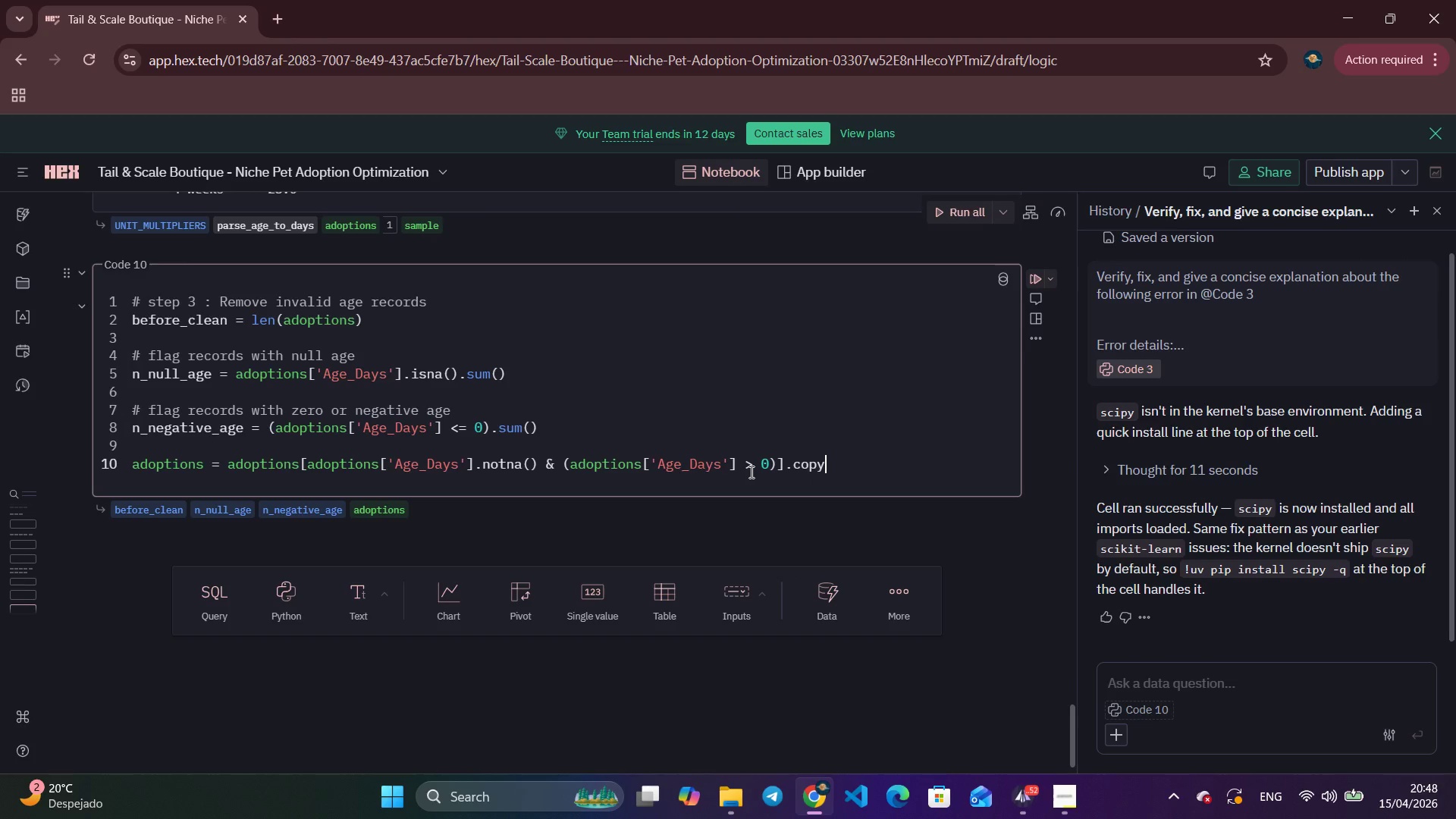 
key(Enter)
 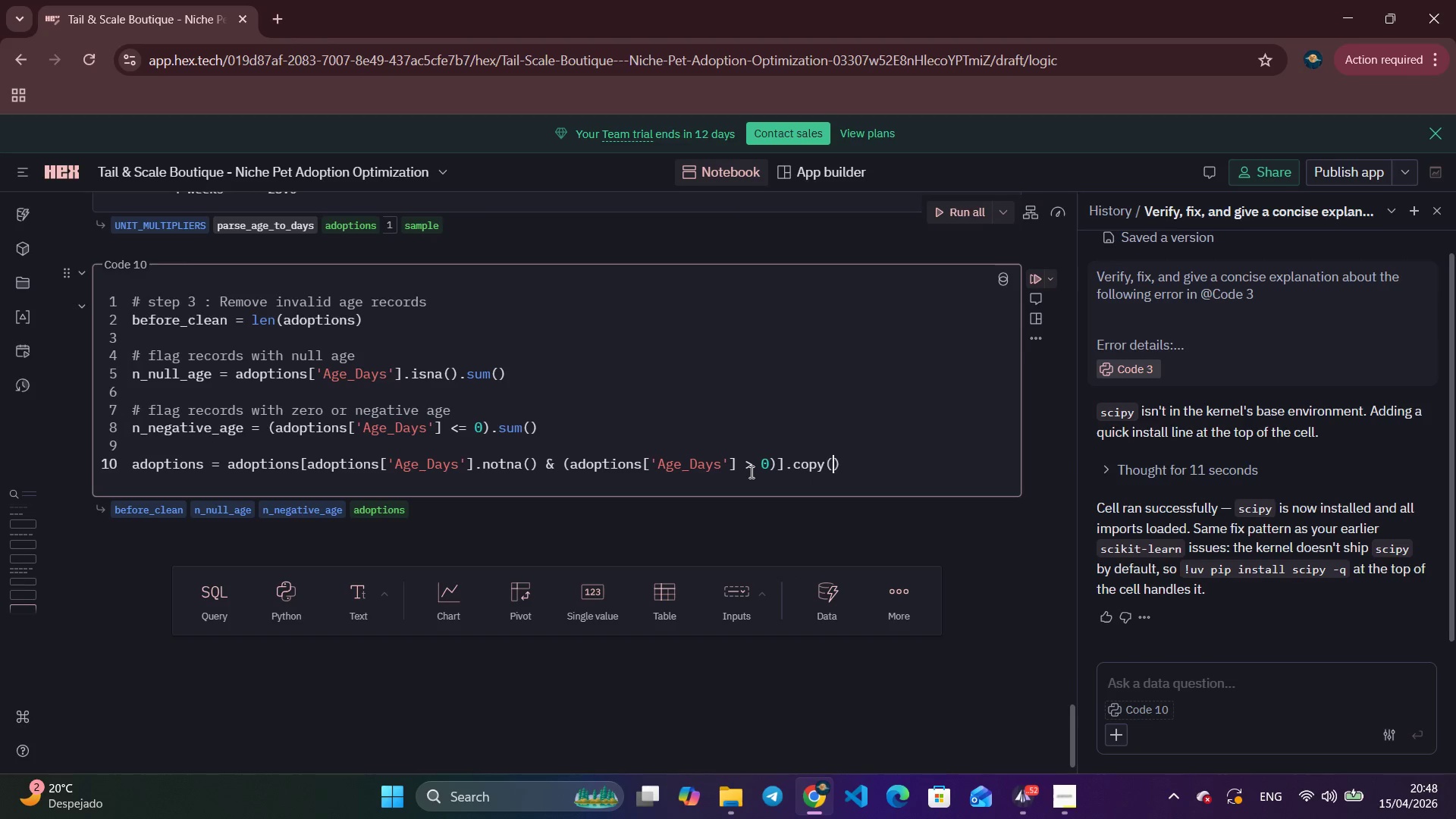 
key(Shift+9)
 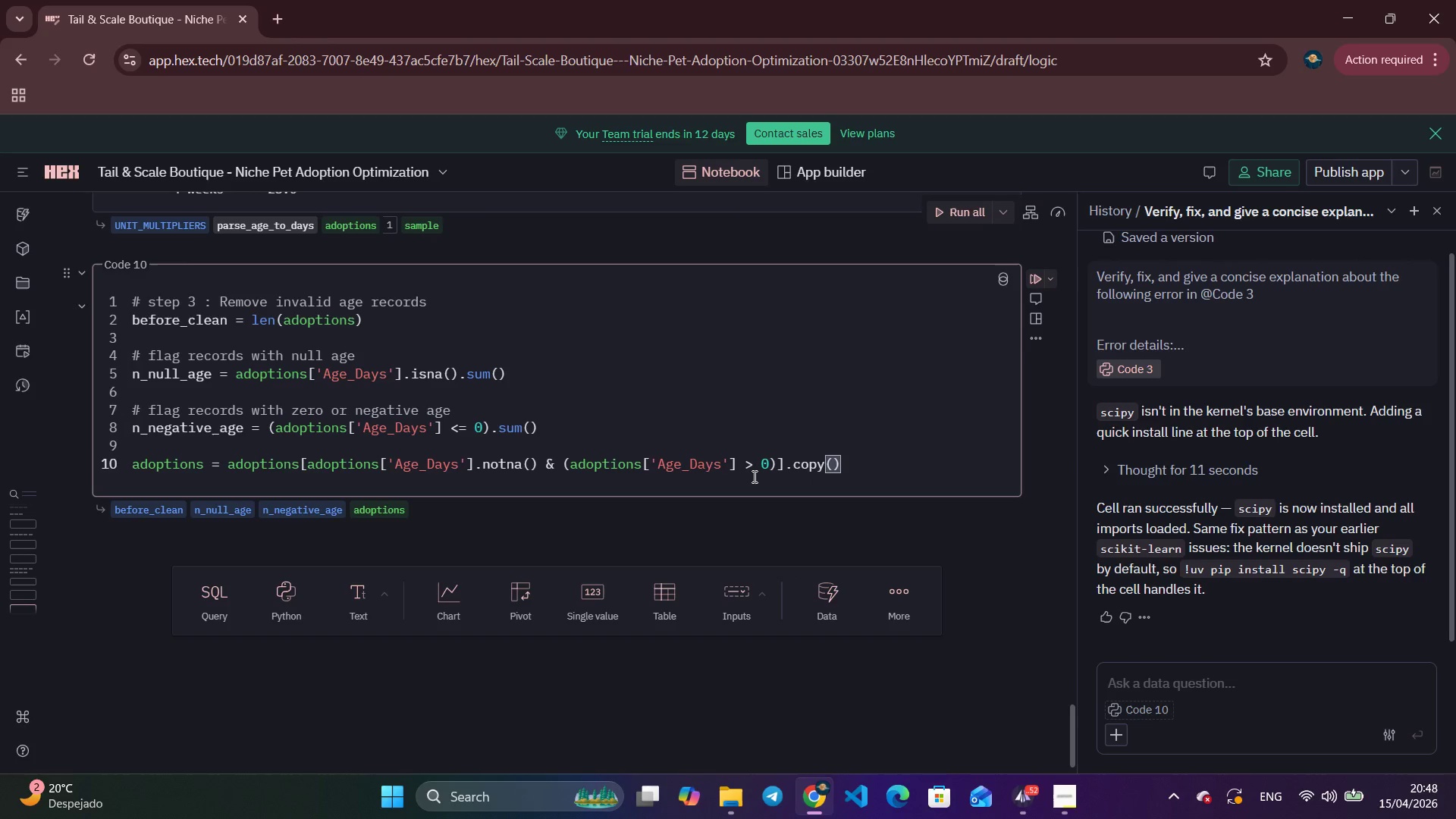 
wait(9.92)
 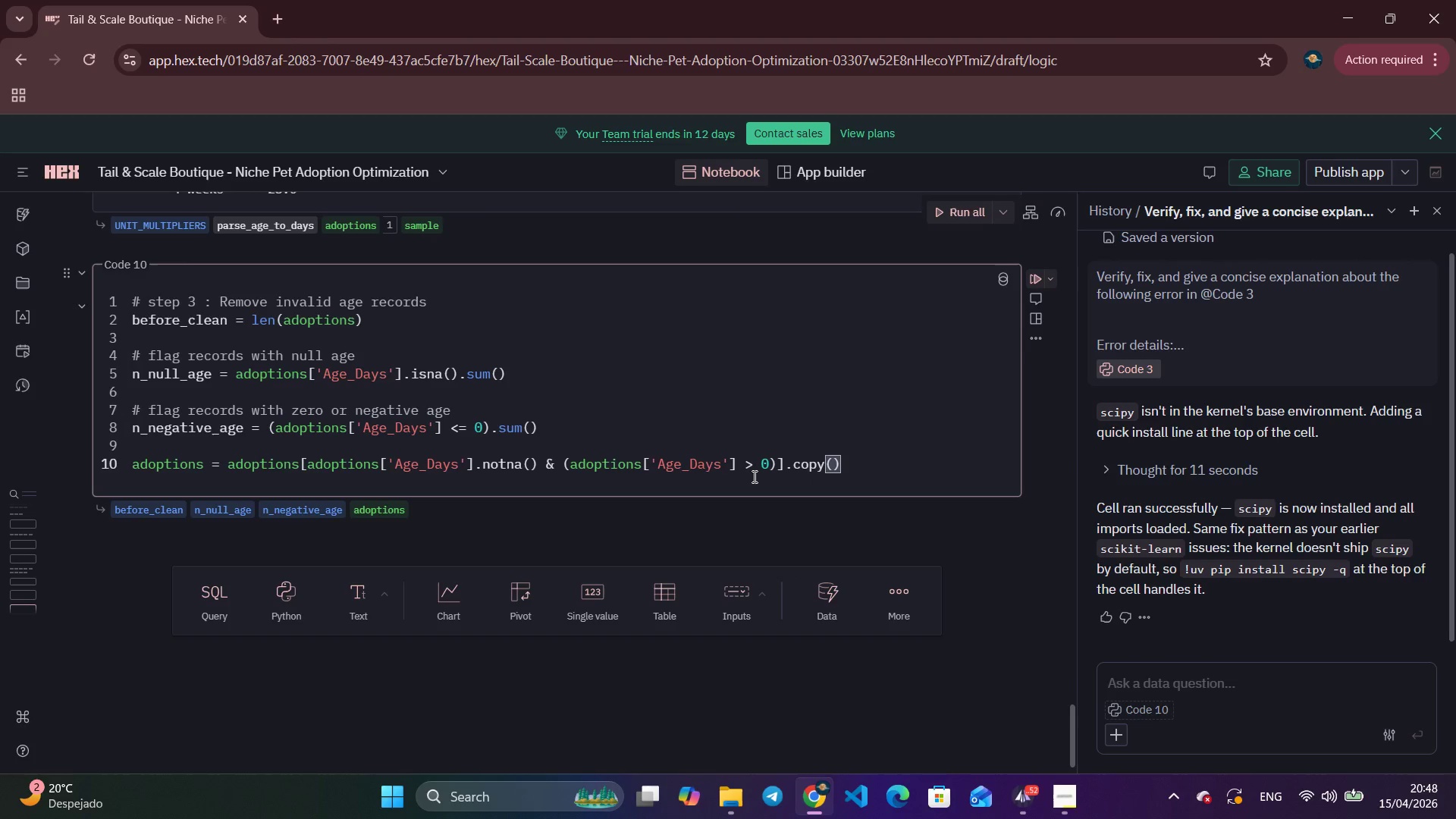 
key(ArrowRight)
 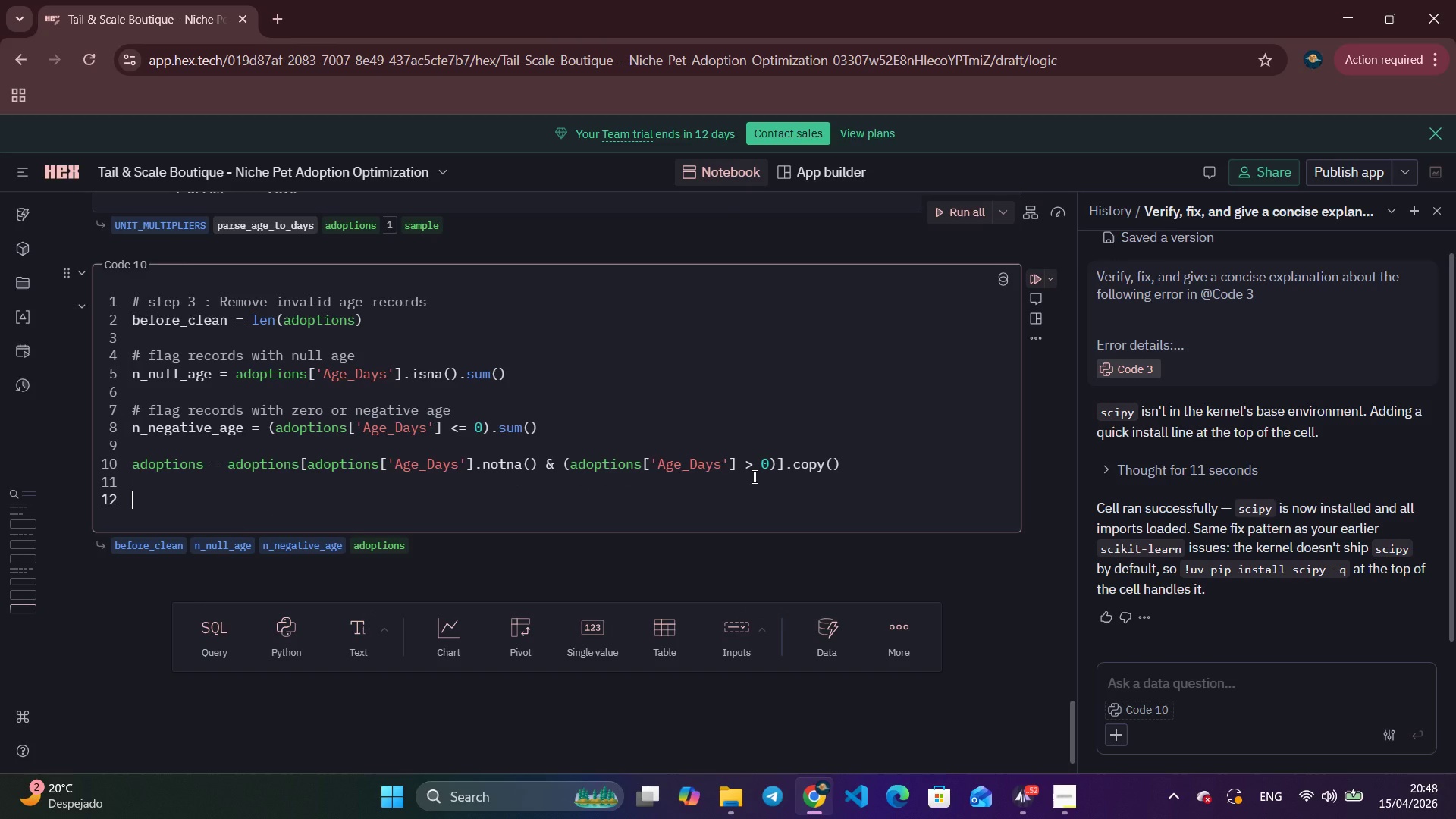 
key(Enter)
 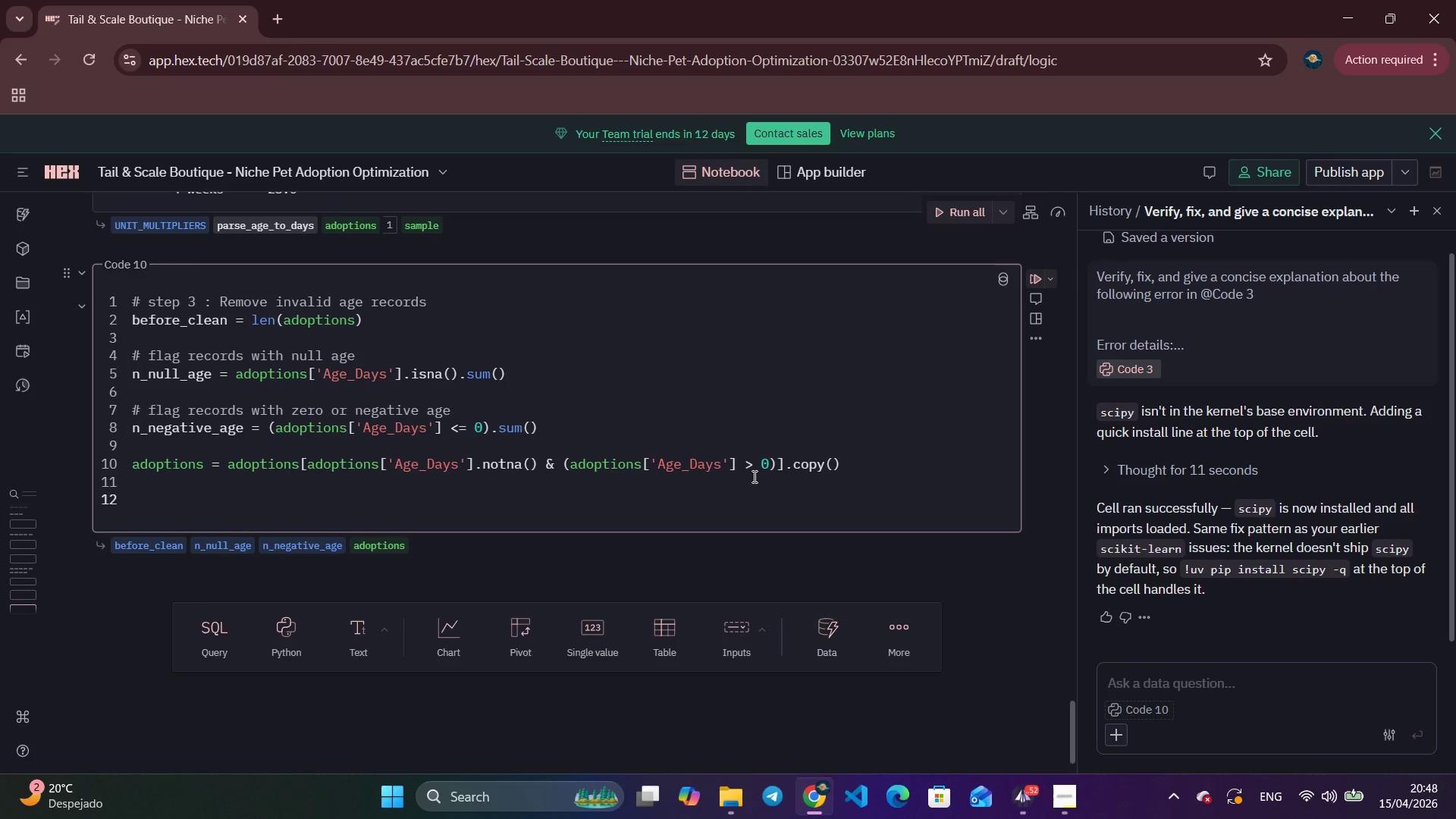 
key(Enter)
 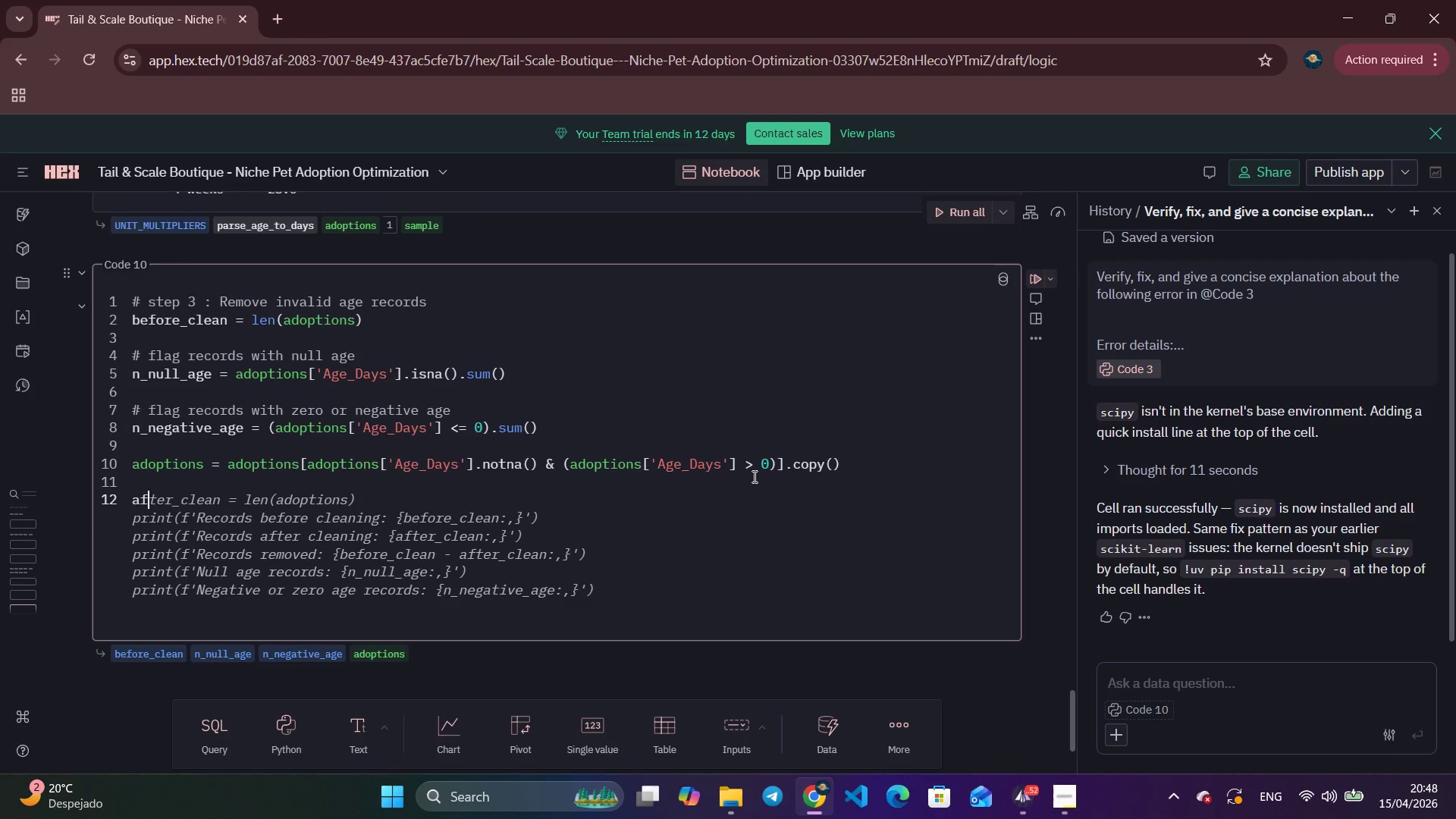 
type(after_clean = len(adoptions)
 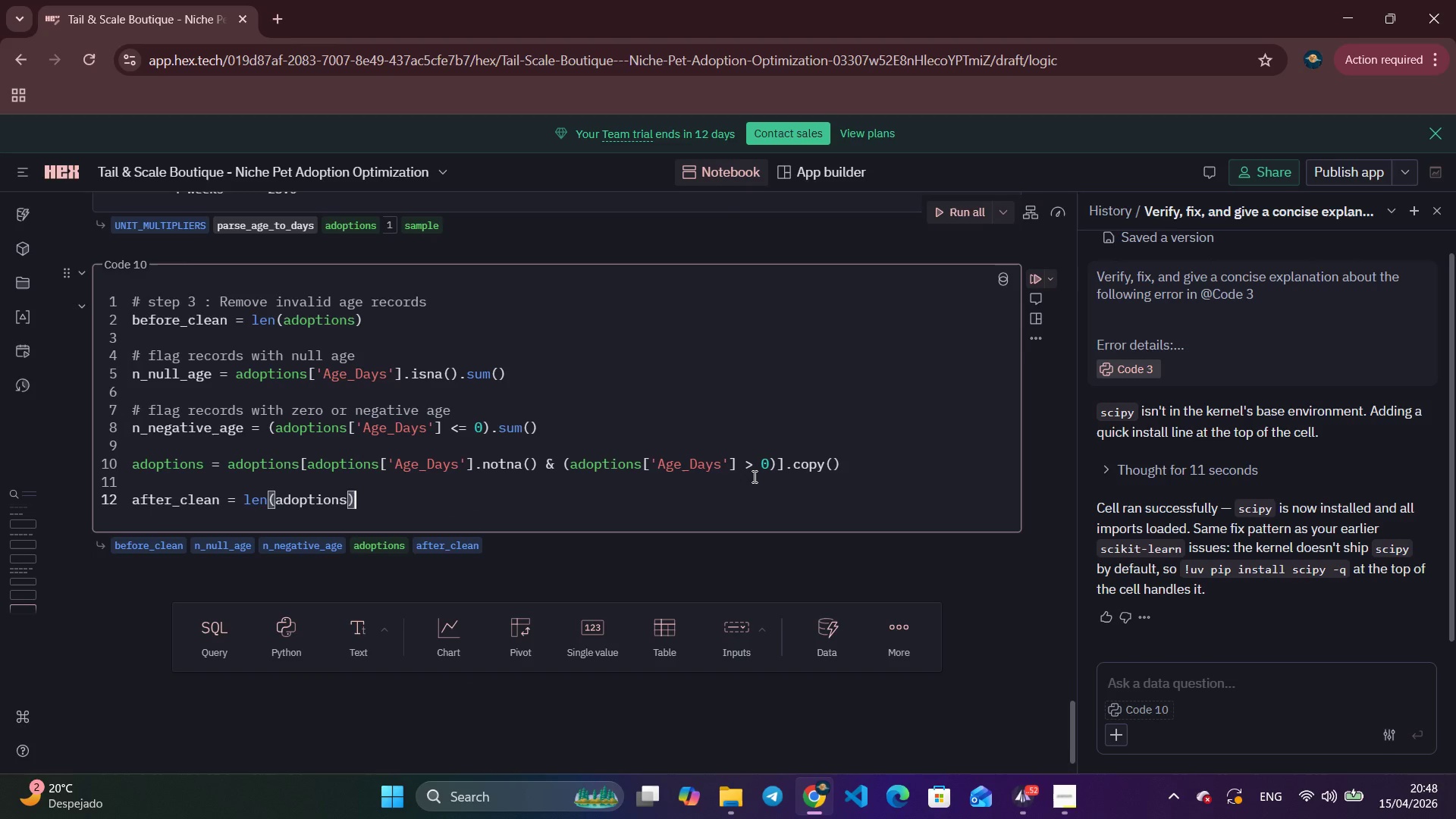 
key(ArrowRight)
 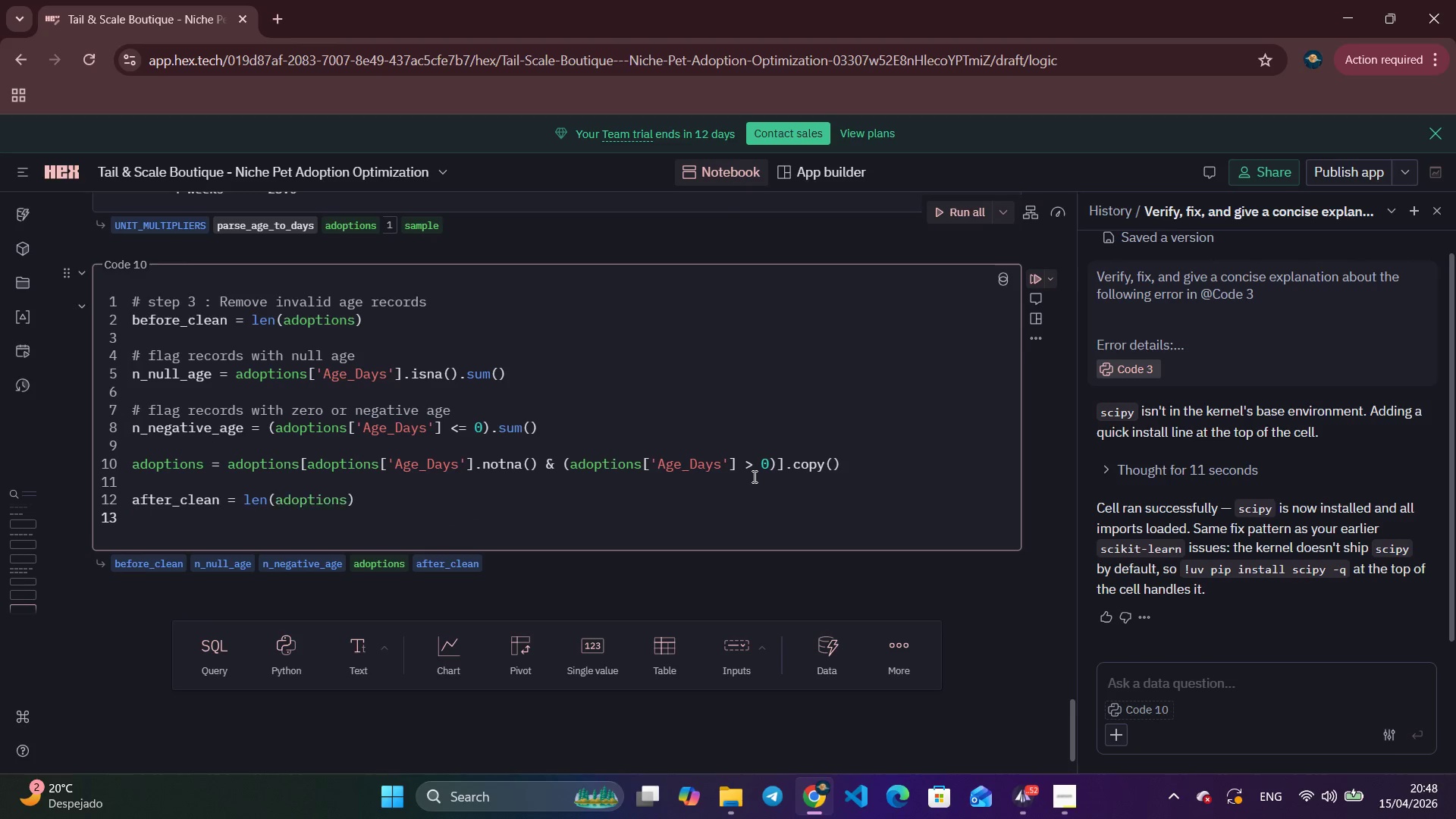 
key(Enter)
 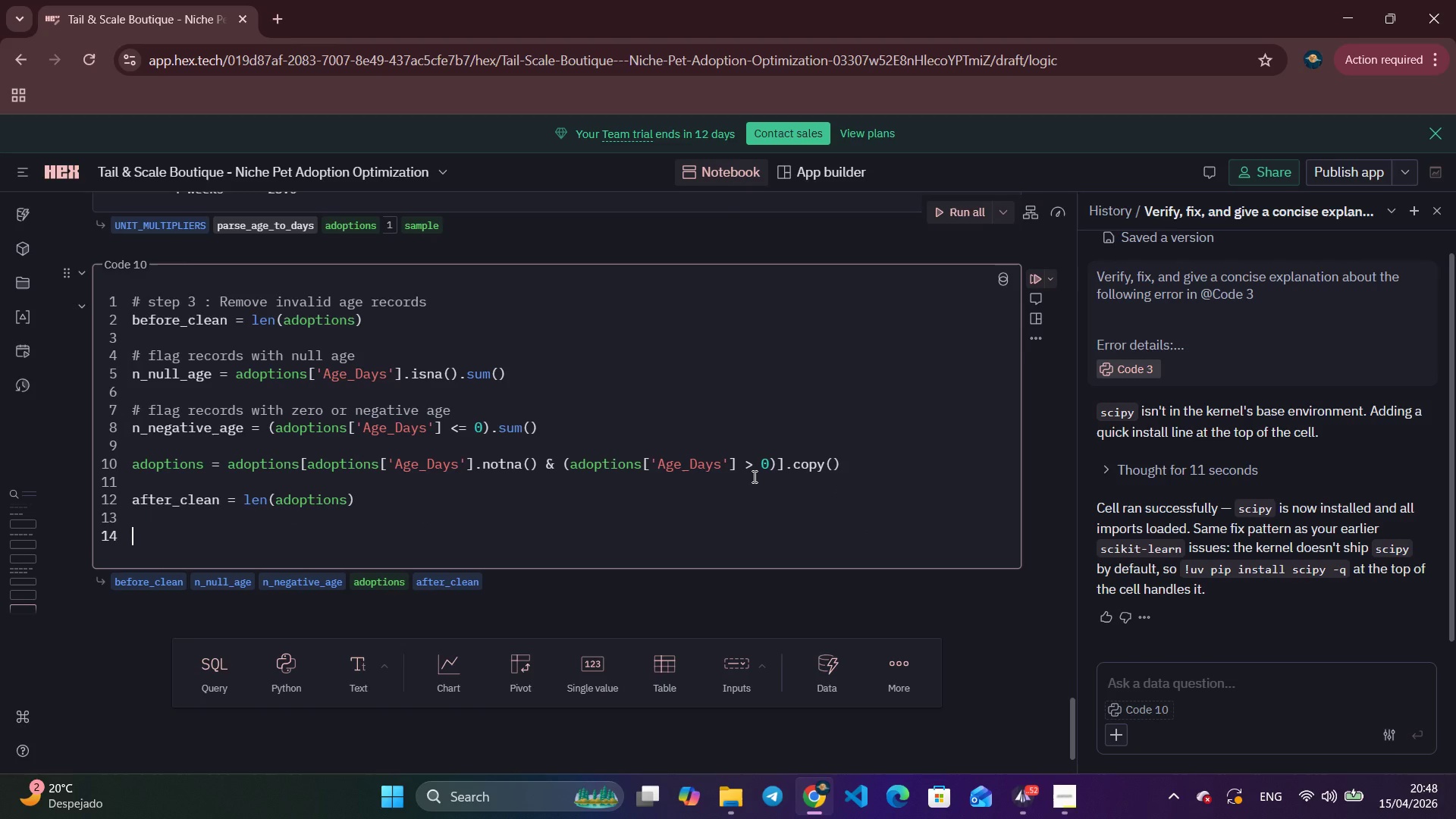 
key(Enter)
 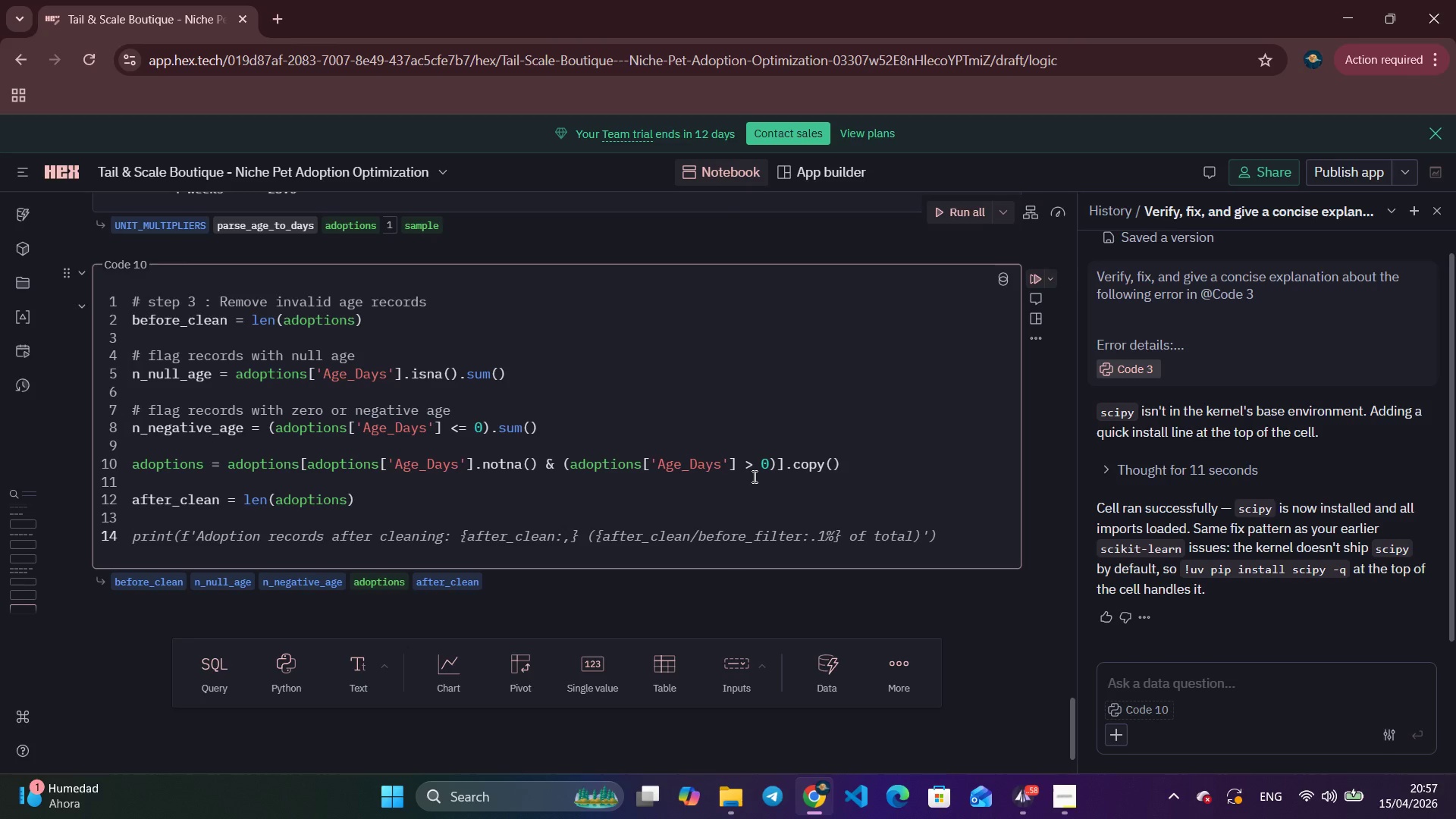 
wait(519.11)
 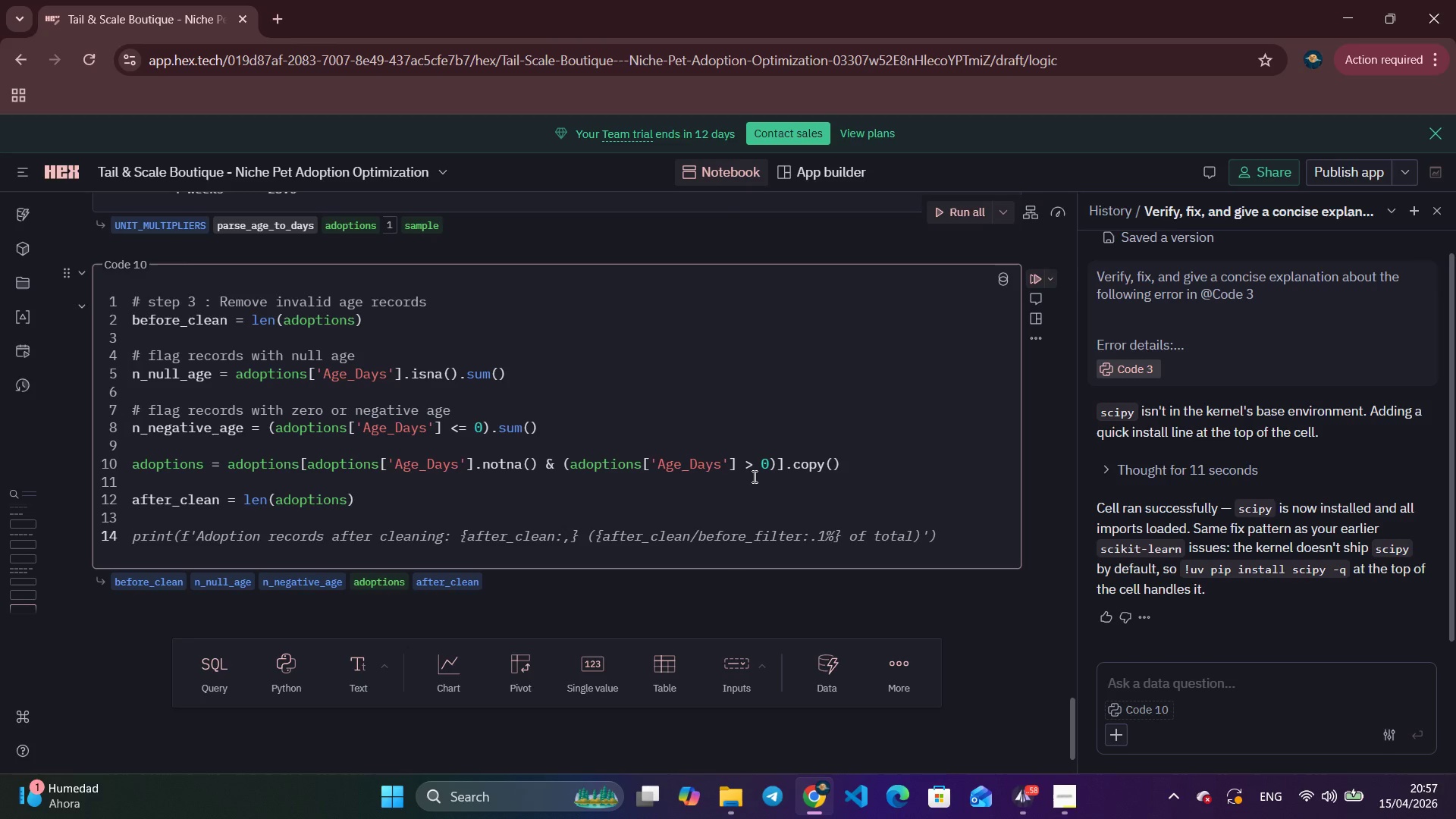 
key(Alt+Tab)
 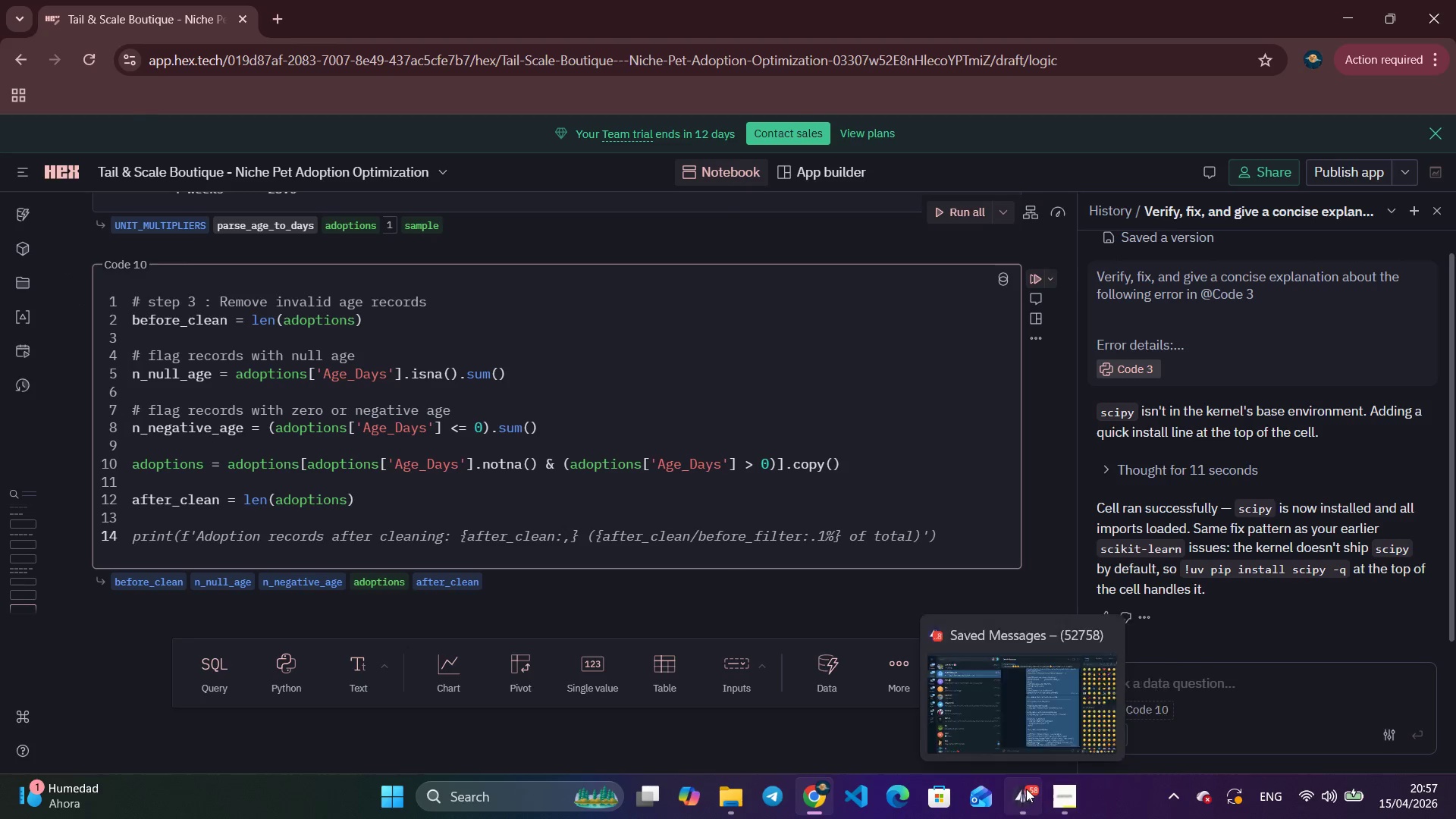 
left_click([1026, 789])
 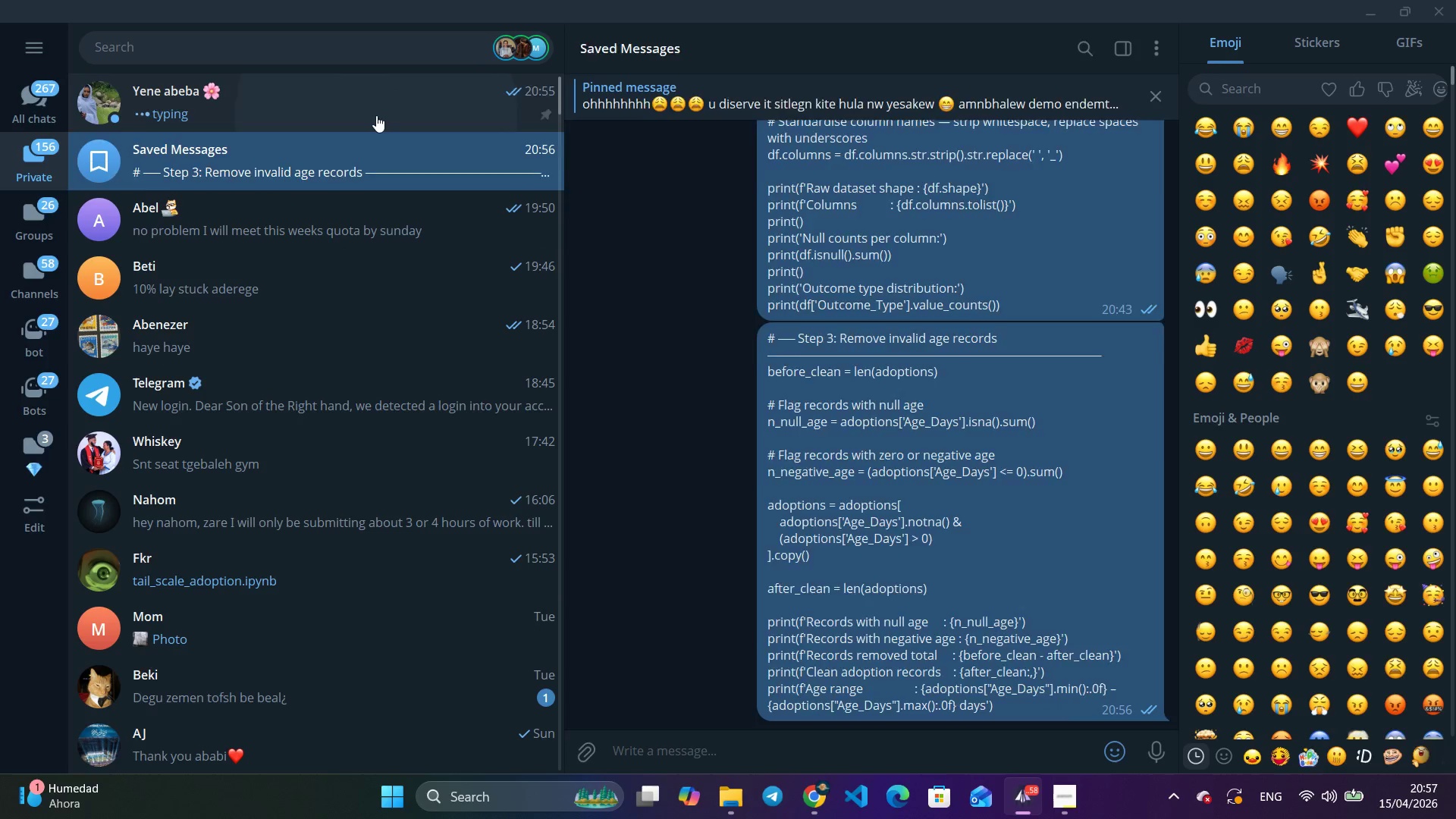 
left_click([376, 115])
 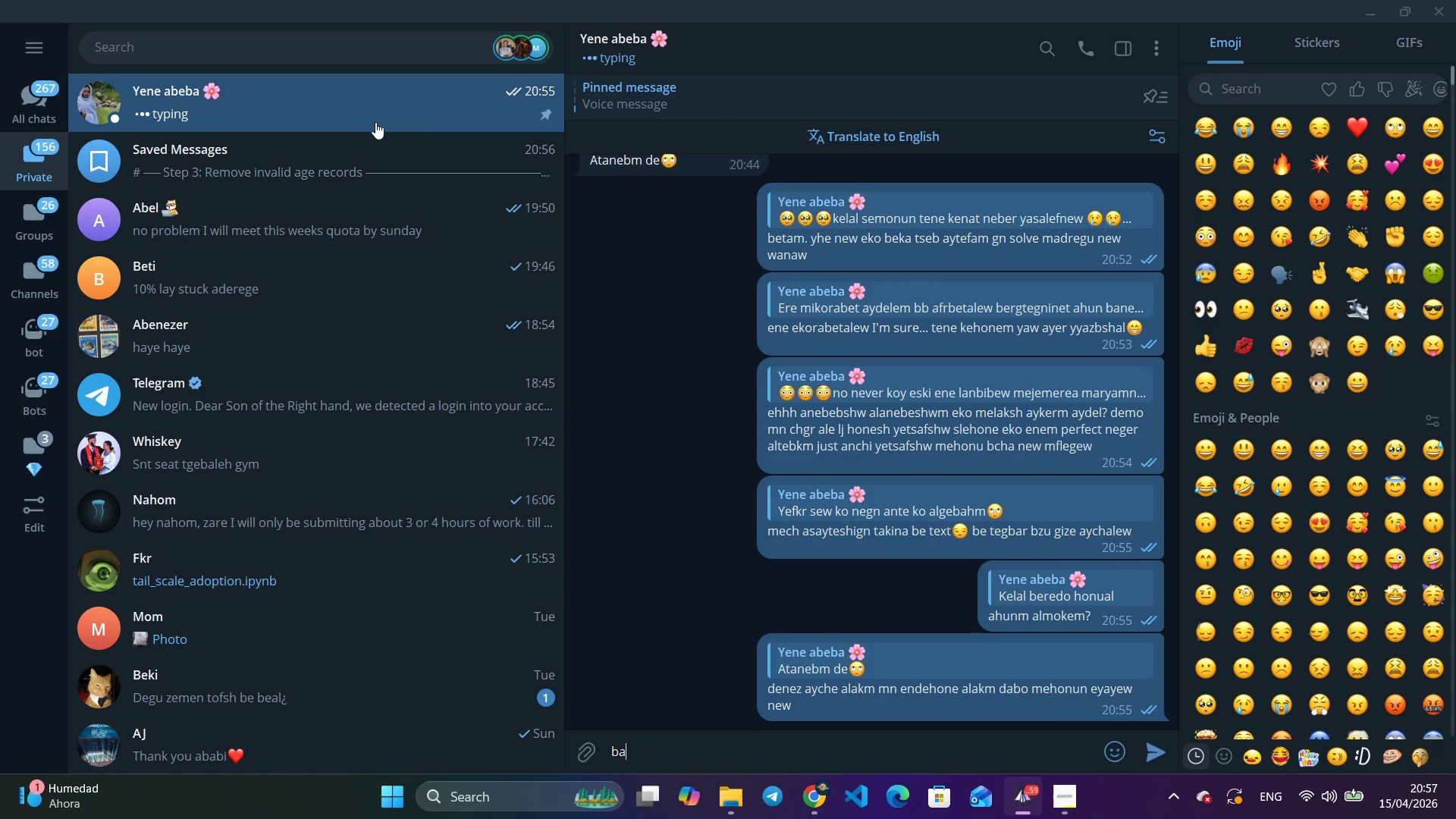 
type(baby gn kdm kaweranachew negeroch)
 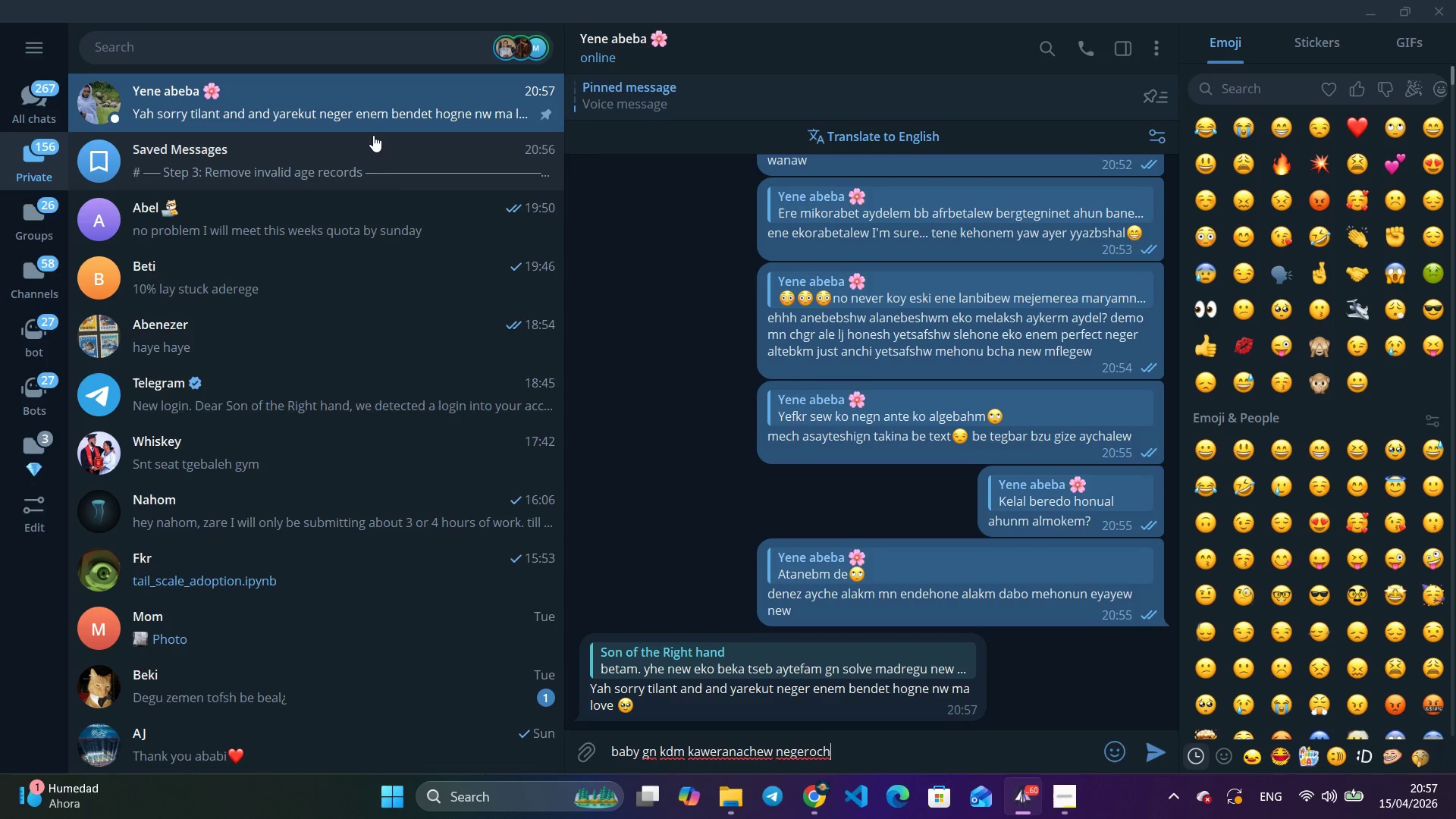 
wait(7.8)
 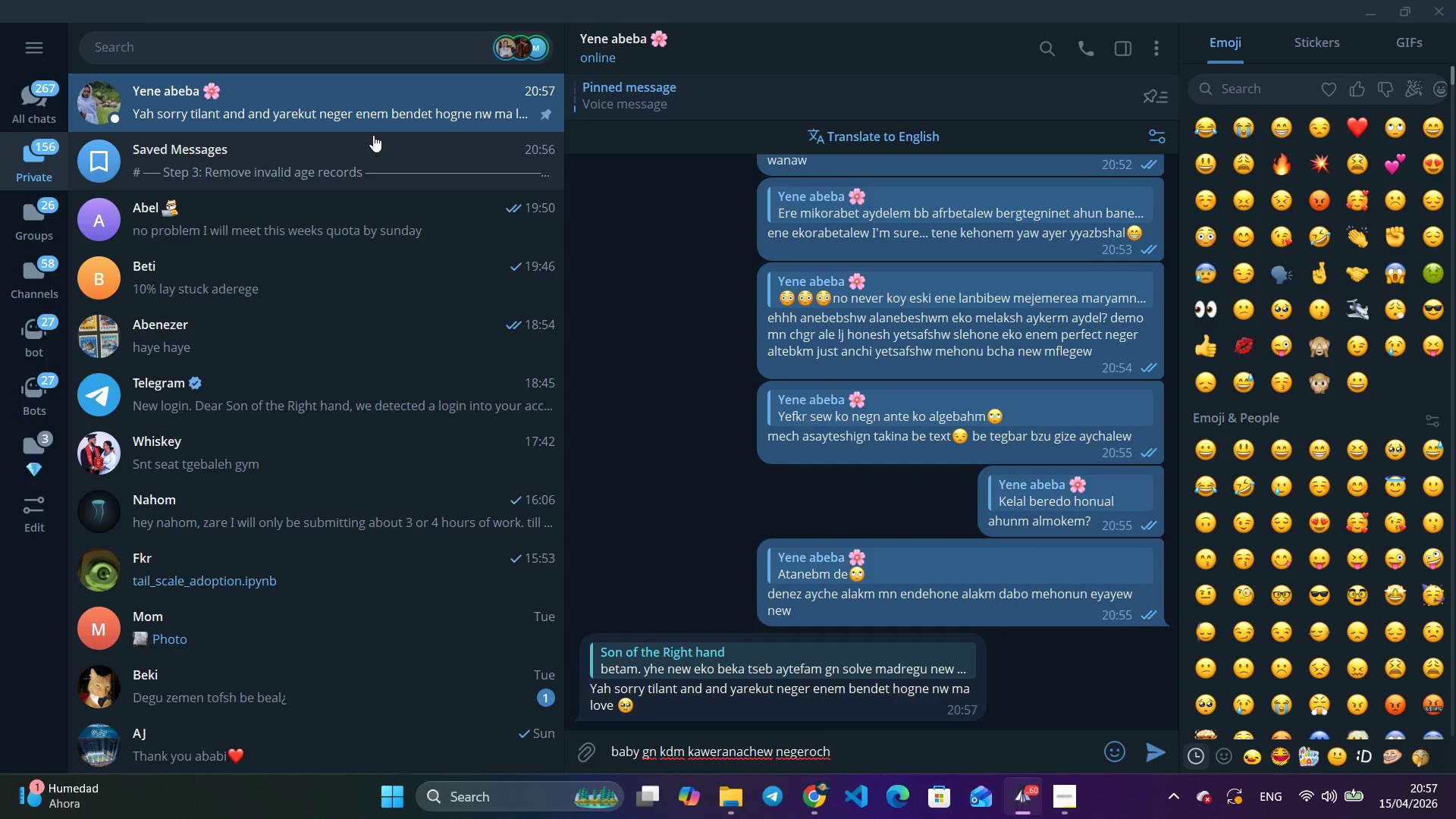 
type( )
key(Backspace)
key(Backspace)
type(h yalt)
 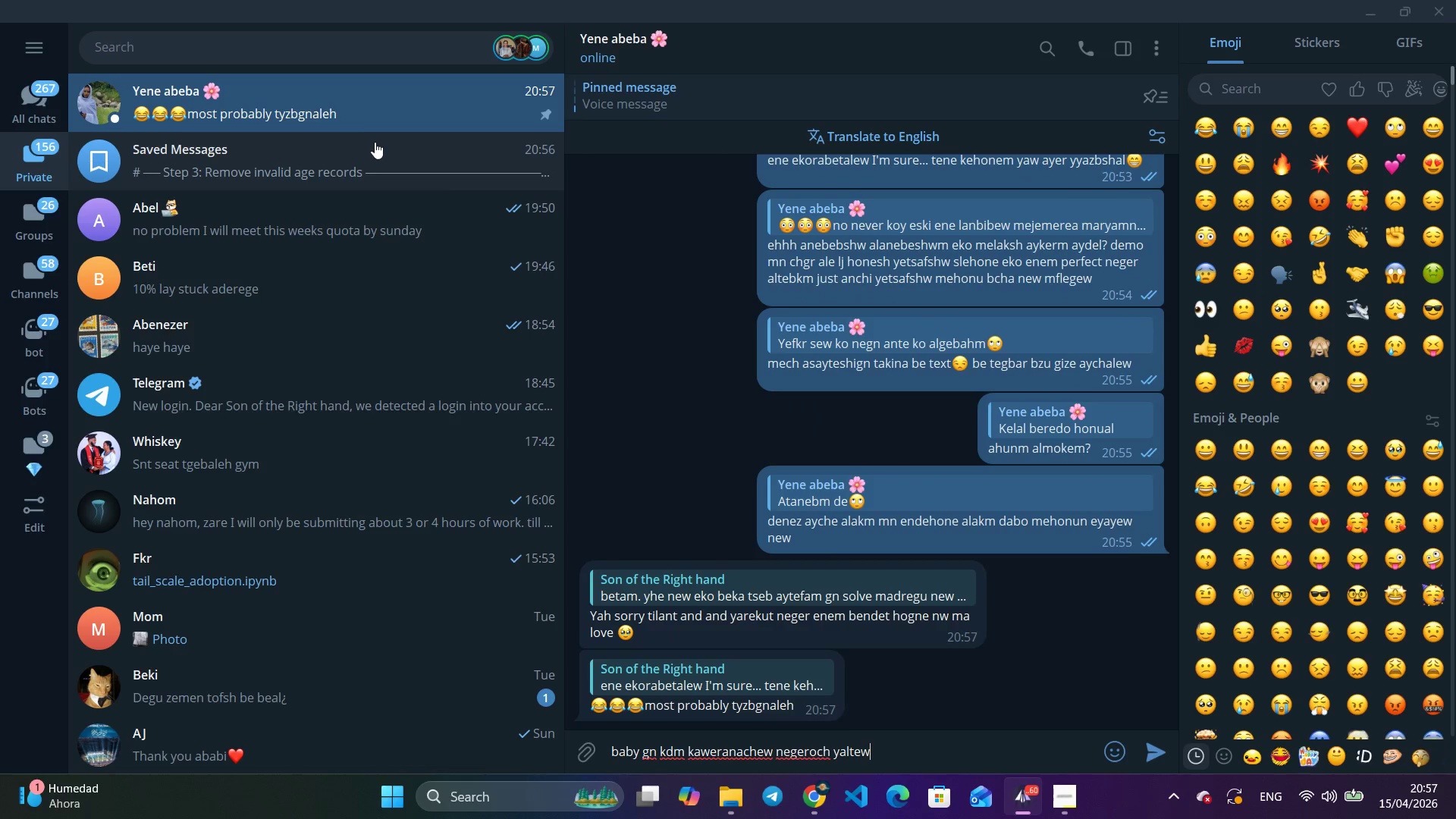 
type(ewateg)
key(Backspace)
type(lgn neger neber... snaded yefelekutn)
 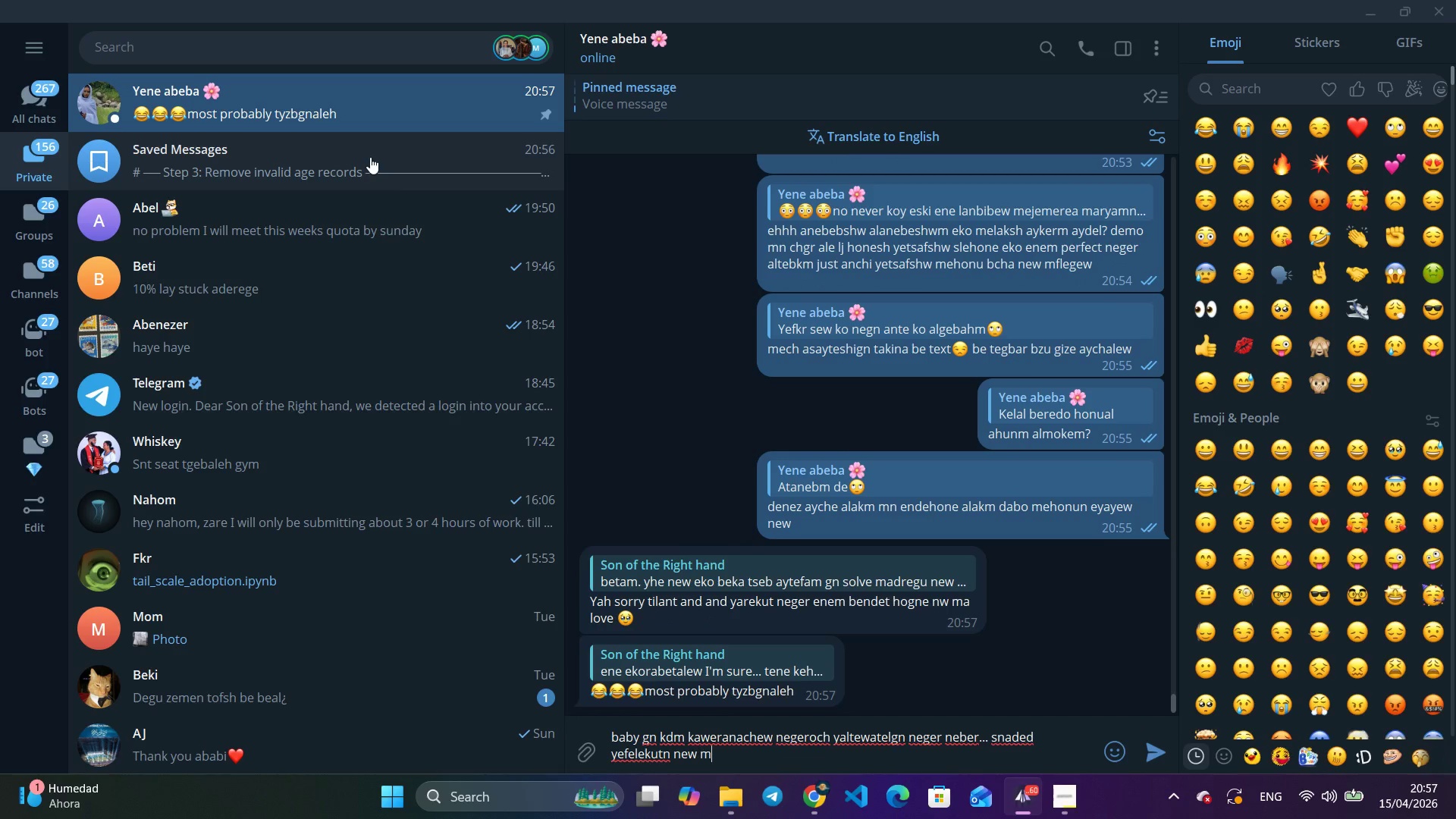 
type( new mae)
key(Backspace)
type(weraw yalshw...s)
key(Backspace)
type(do you rell)
key(Backspace)
key(Backspace)
type(ally think lke )
 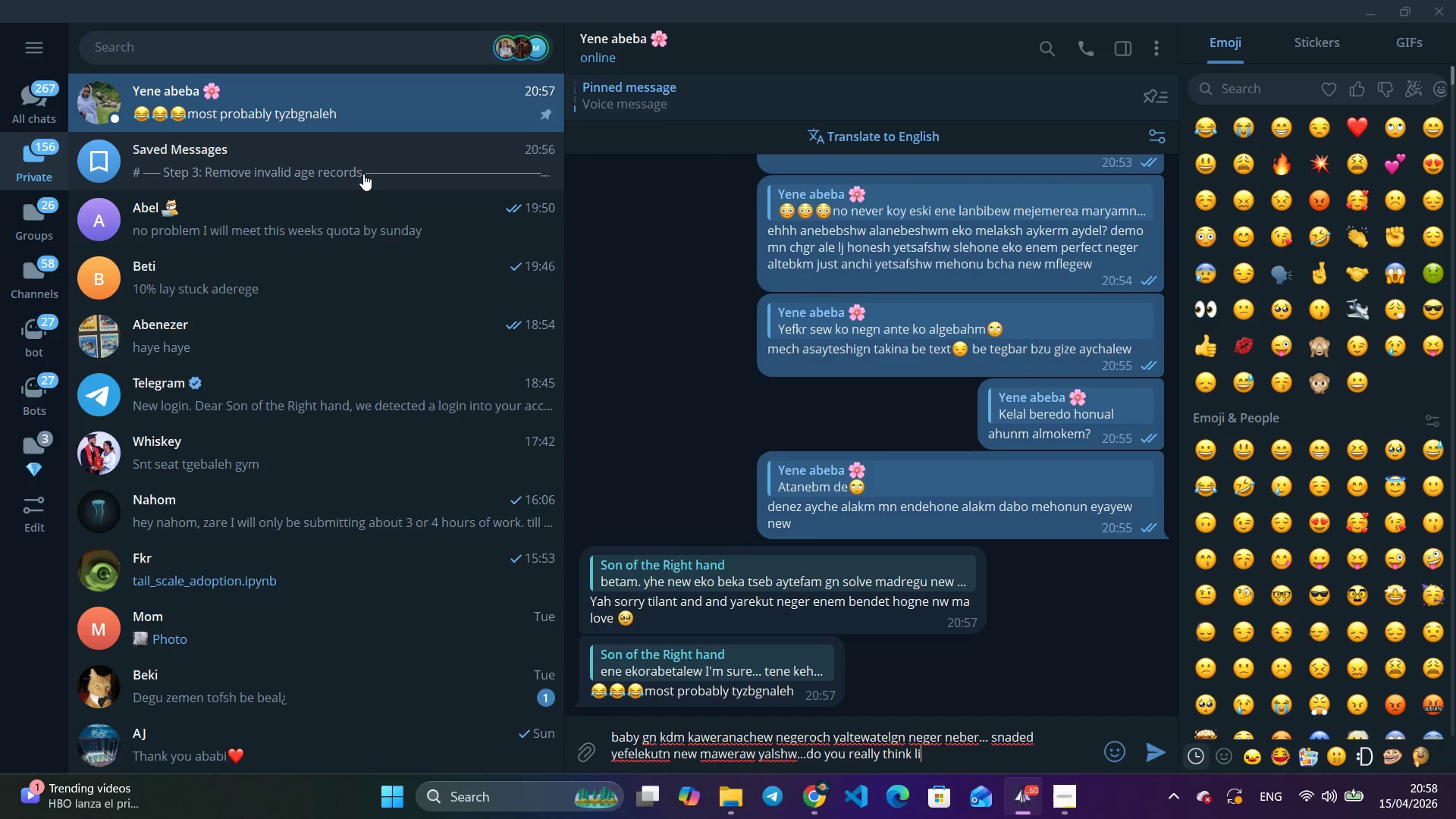 
key(Backspace)
key(Backspace)
key(Backspace)
type(ike that weys sletenadesh new endea)
key(Backspace)
type(za yalshw?)
 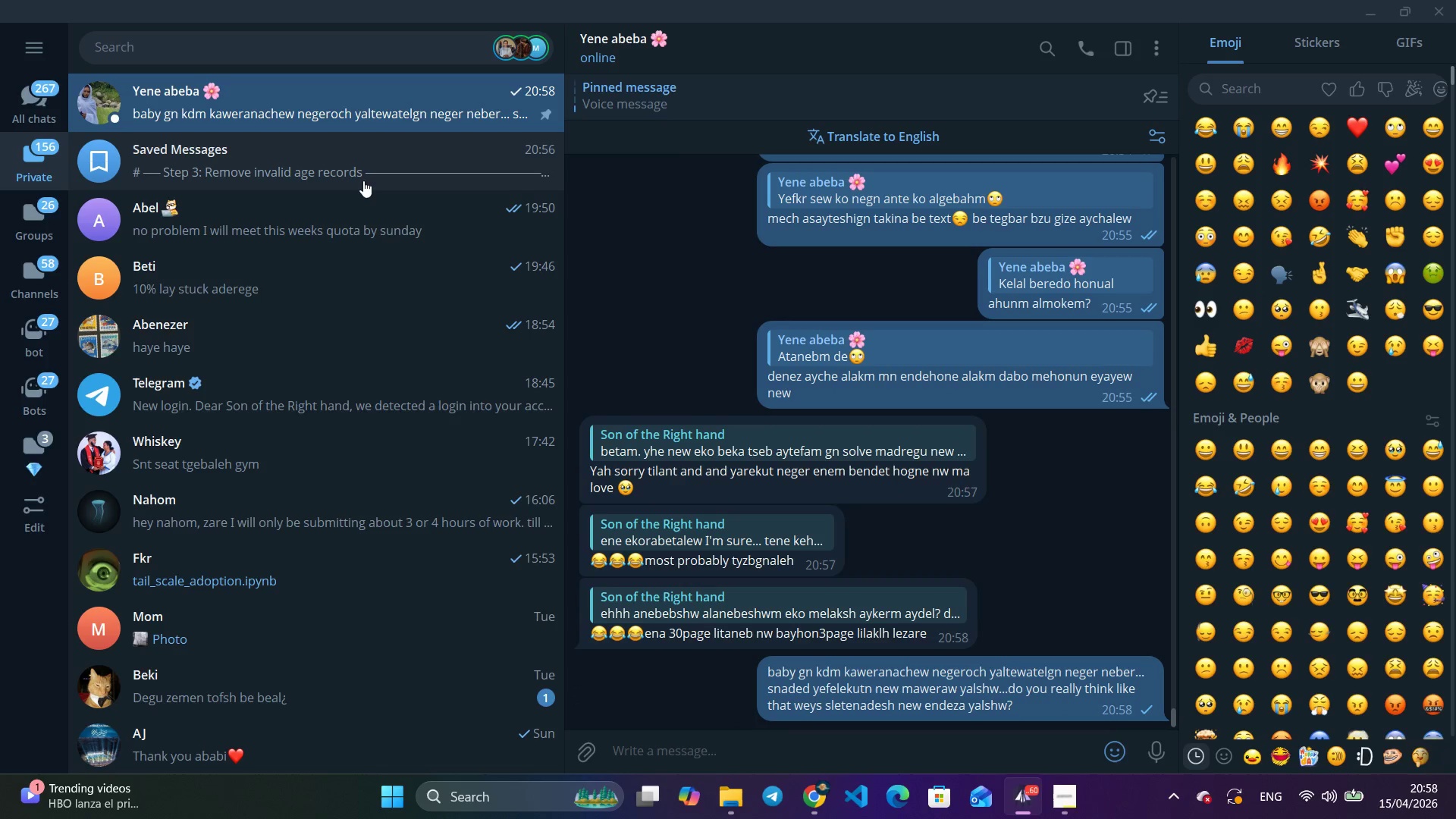 
key(Enter)
 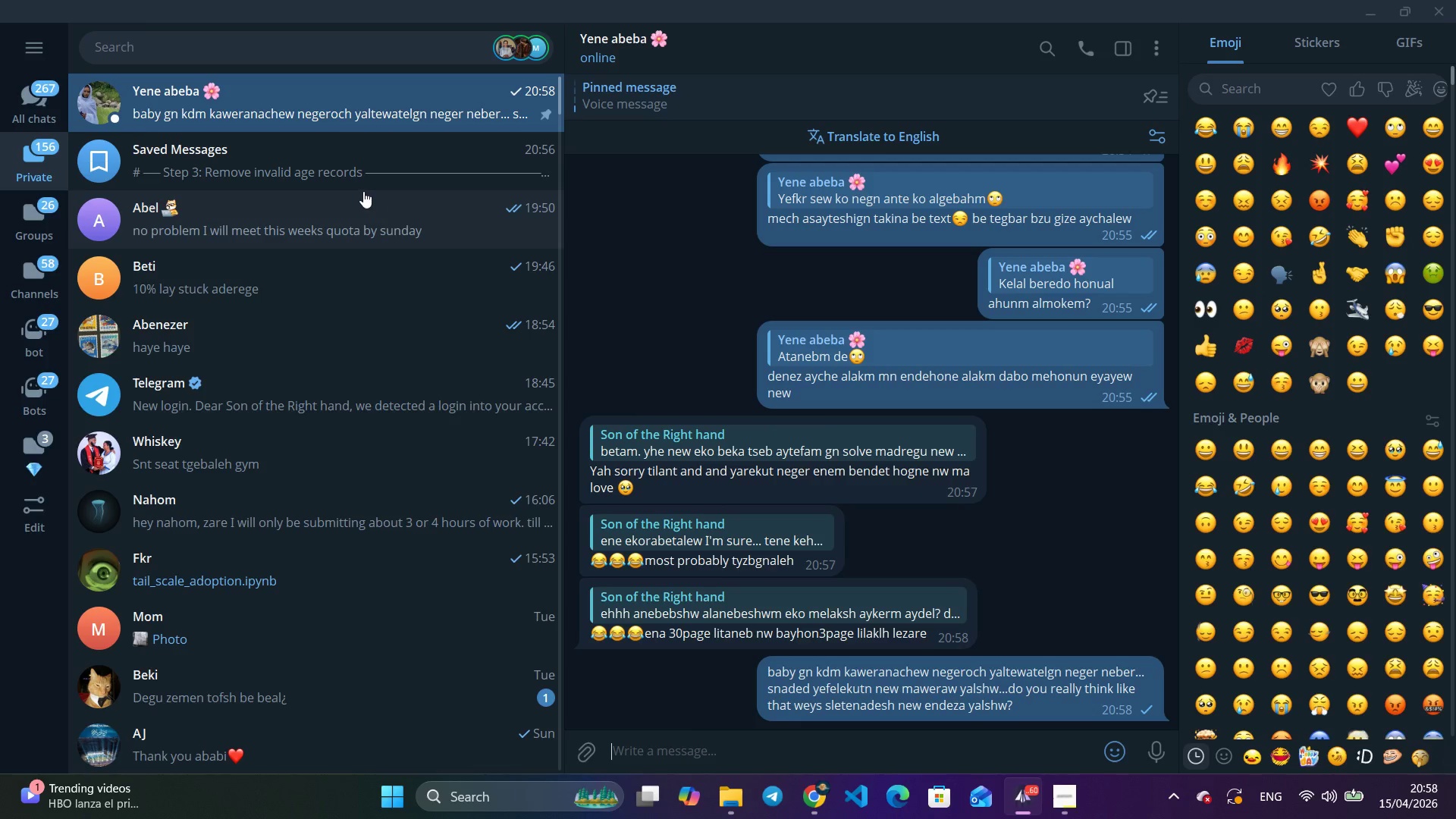 
left_click([373, 163])
 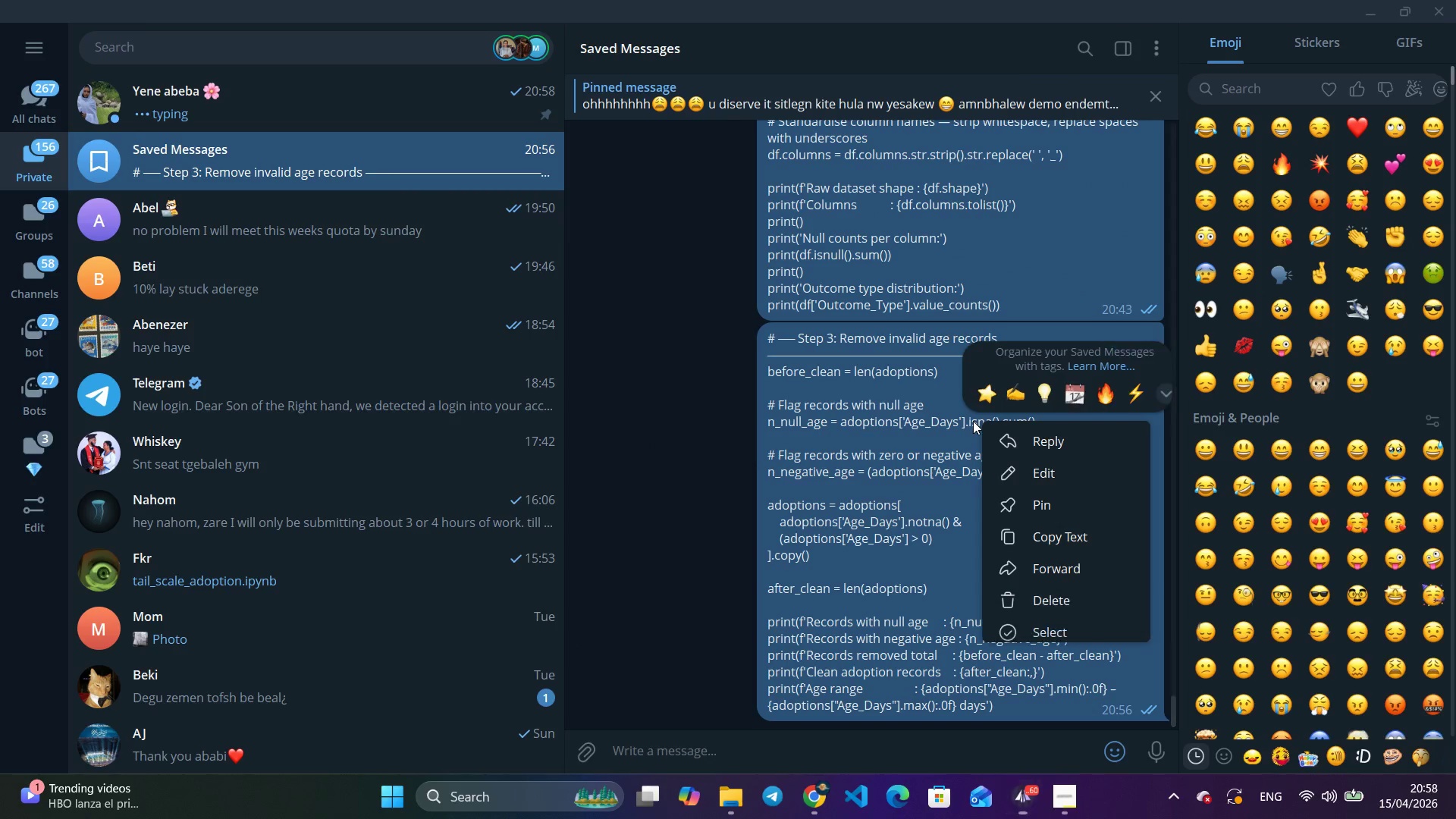 
right_click([973, 421])
 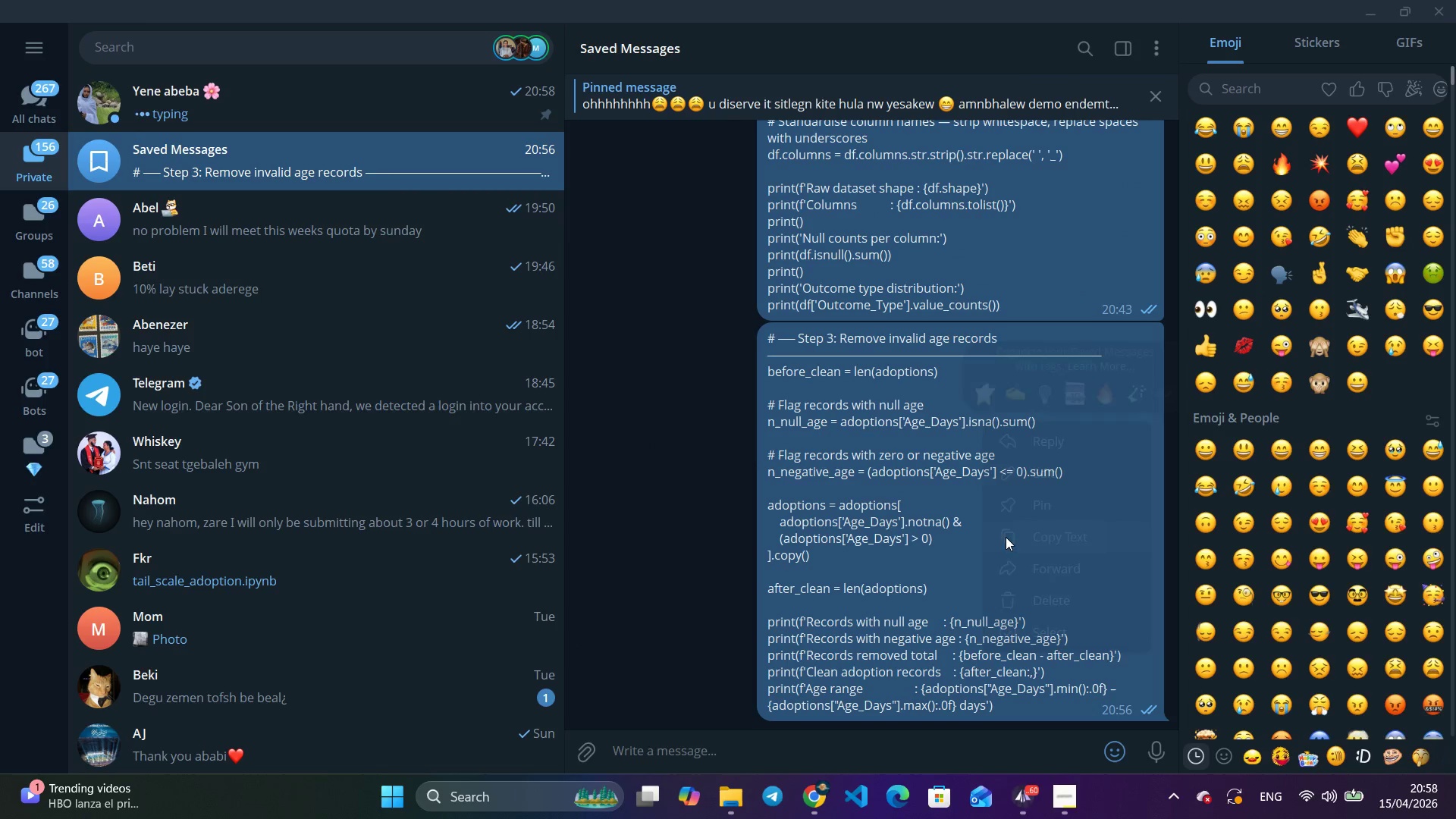 
left_click([1059, 538])
 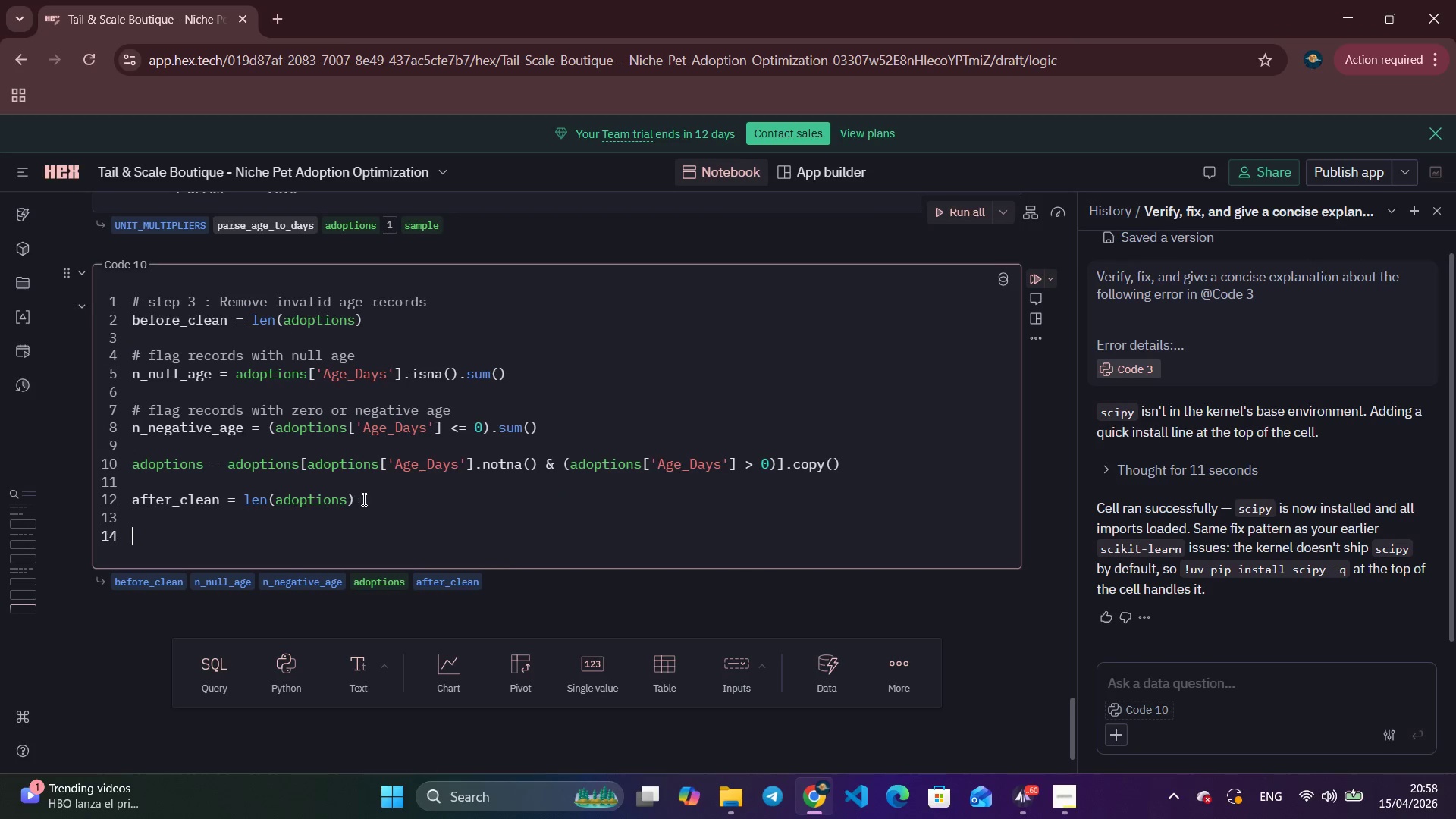 
key(Control+A)
 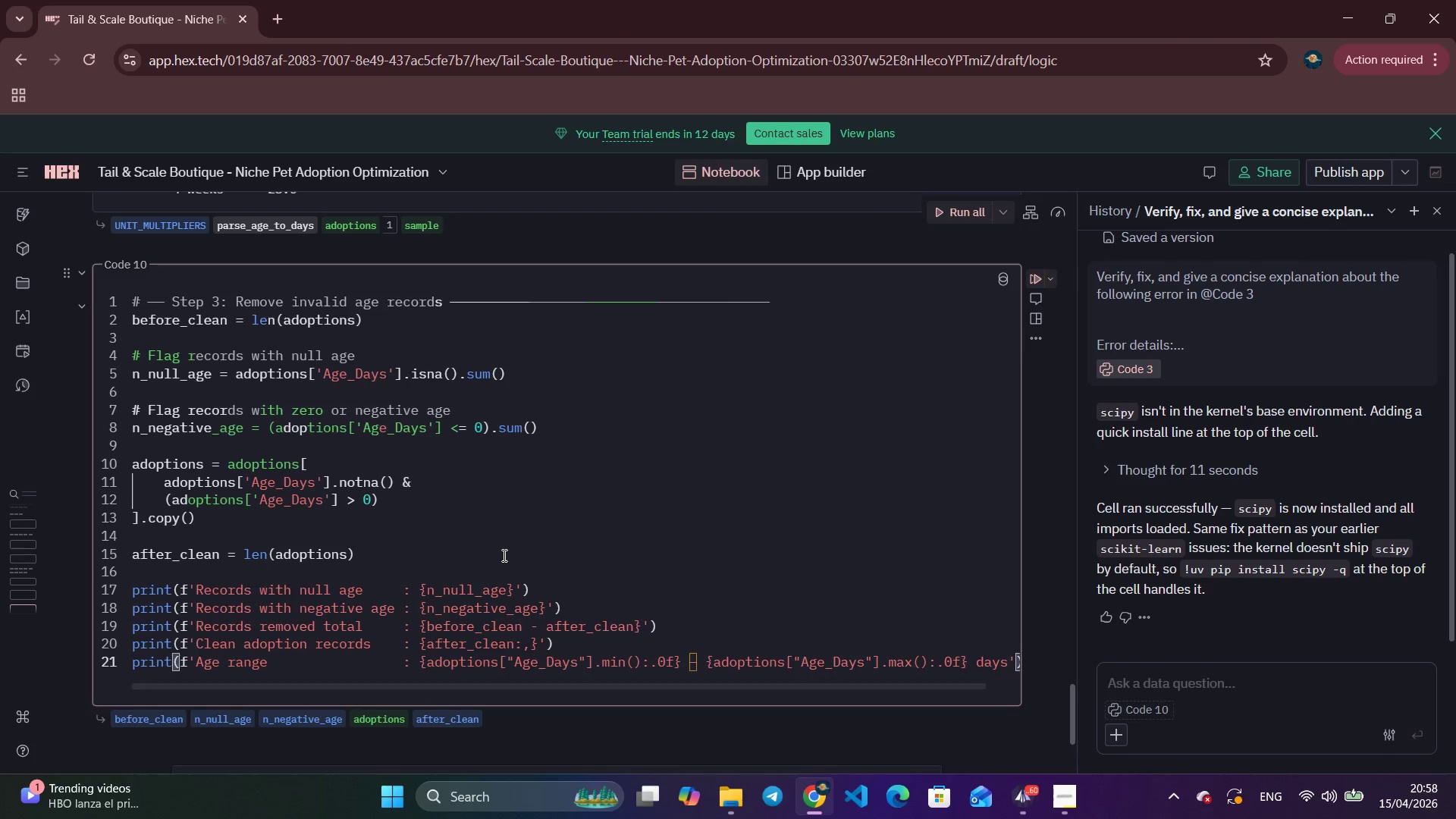 
key(Control+V)
 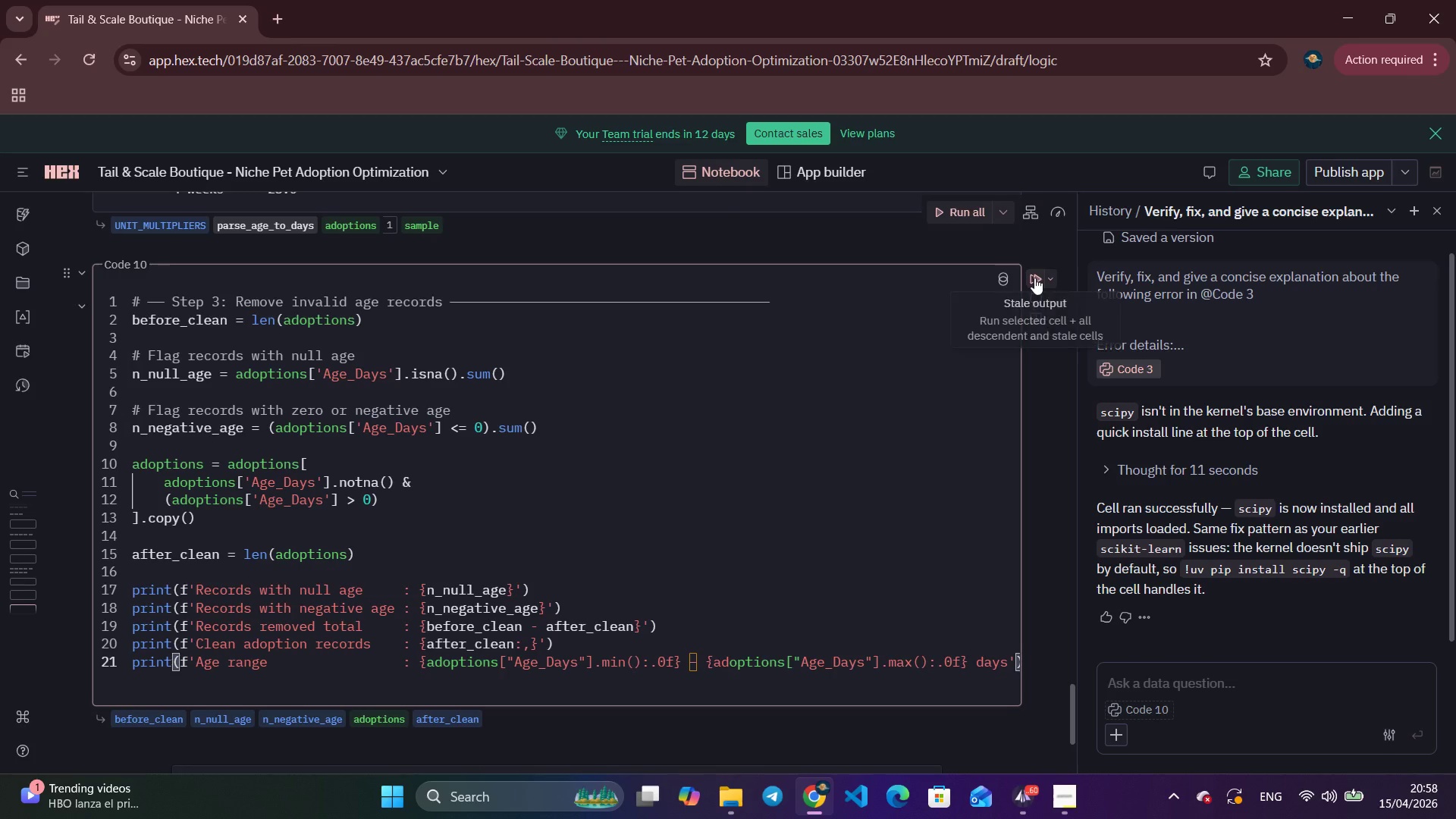 
left_click([1034, 278])
 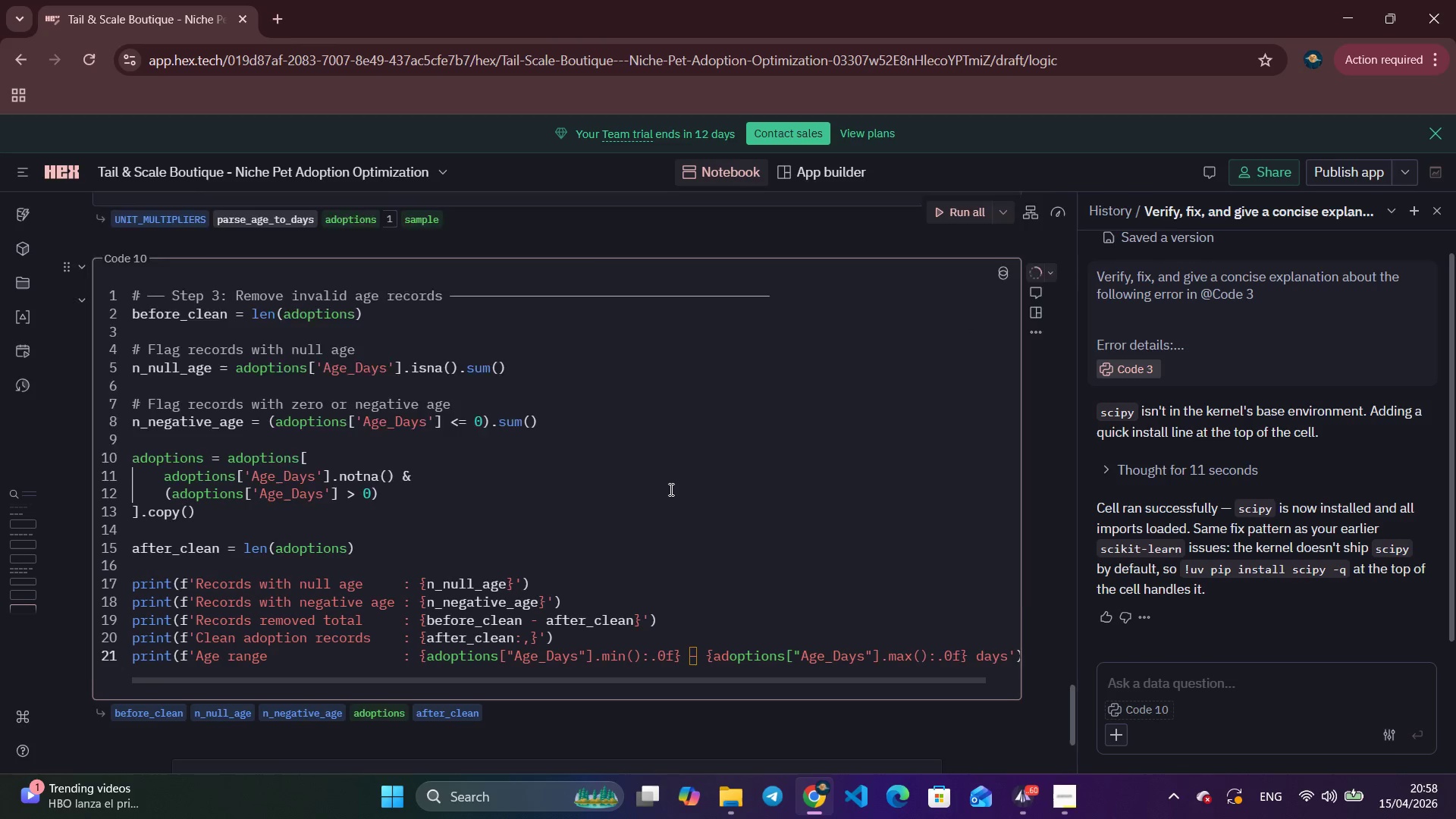 
scroll: coordinate [670, 489], scroll_direction: down, amount: 1.0
 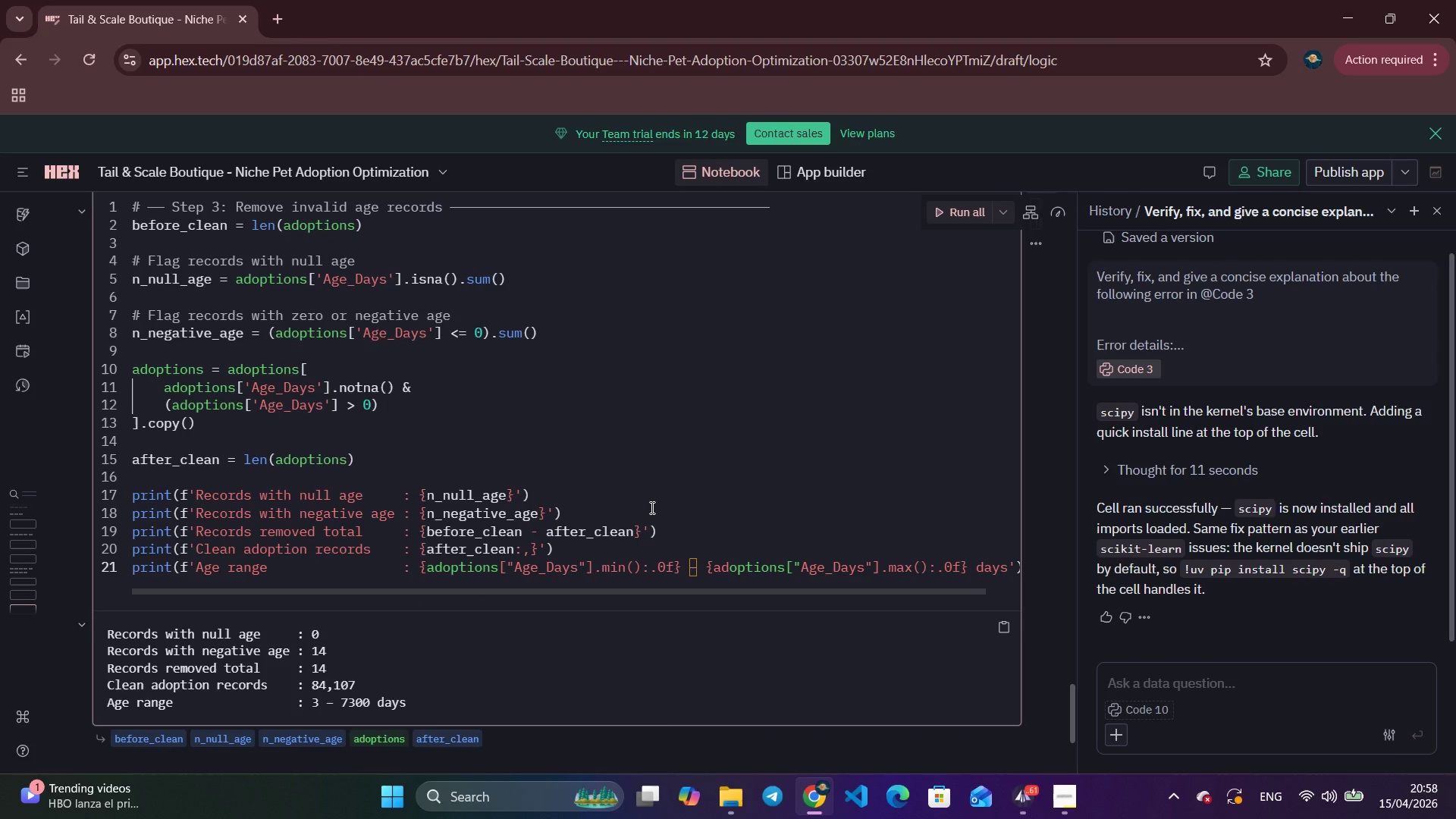 
wait(17.41)
 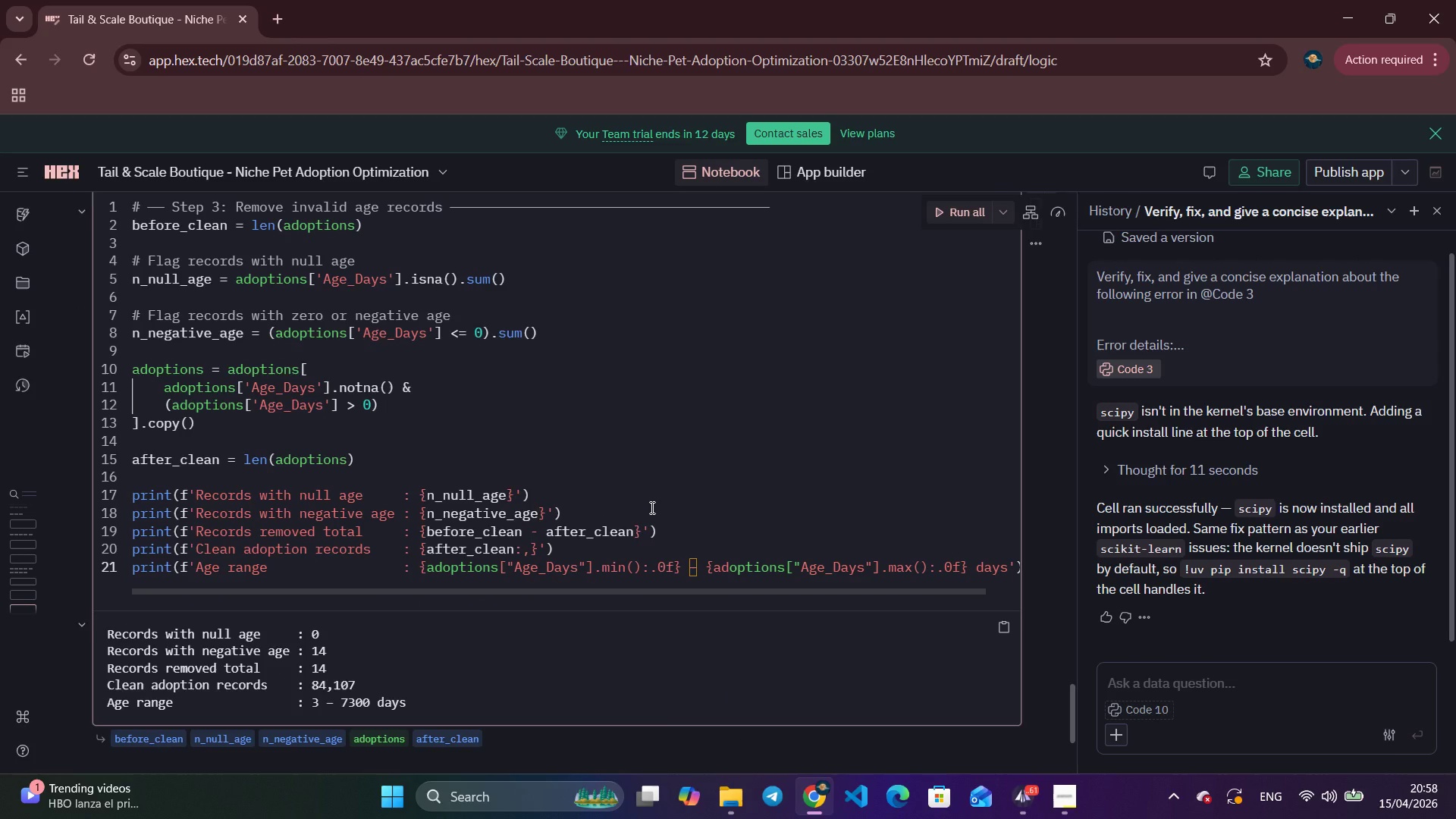 
scroll: coordinate [635, 519], scroll_direction: down, amount: 2.0
 